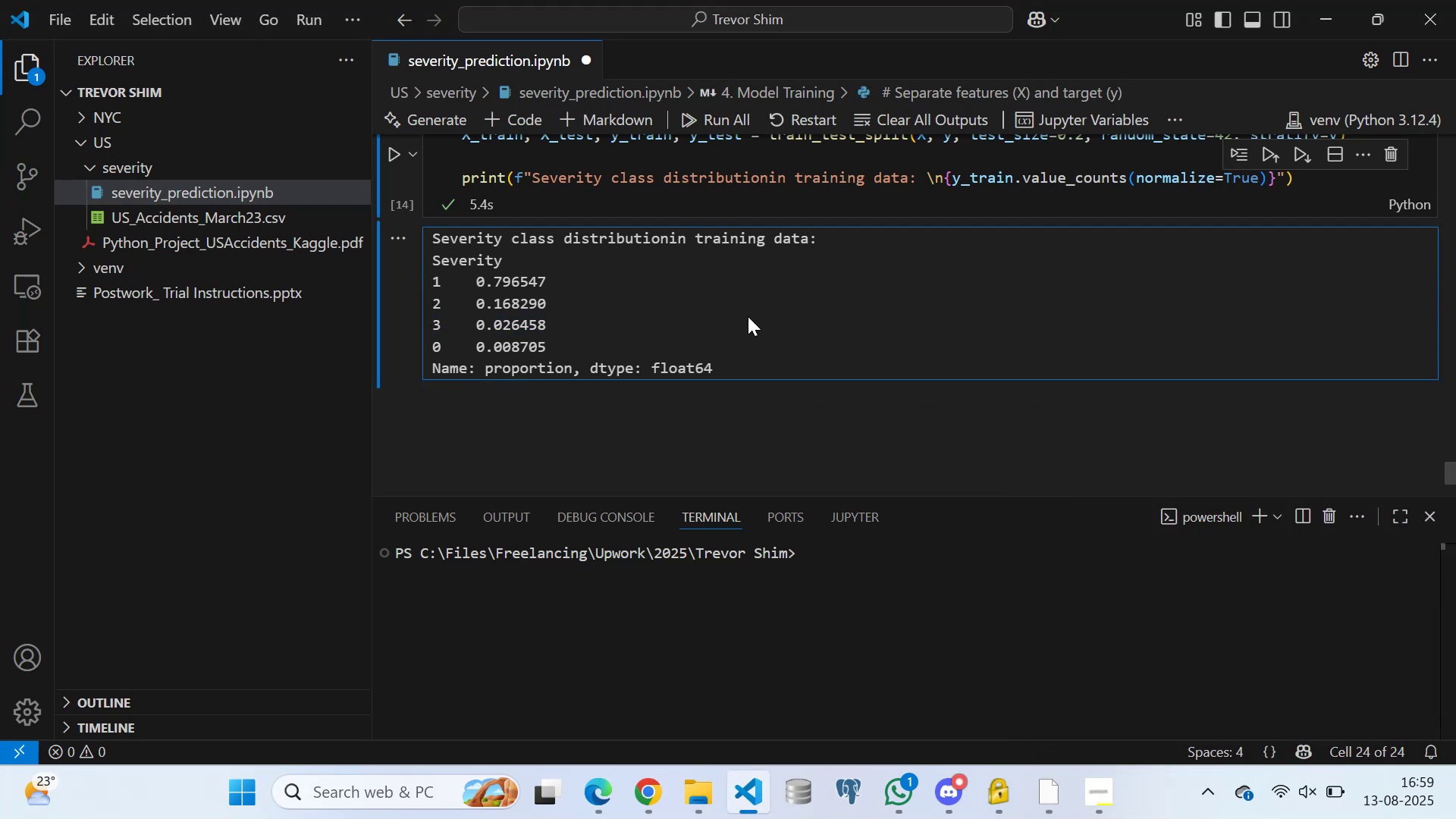 
scroll: coordinate [787, 318], scroll_direction: up, amount: 2.0
 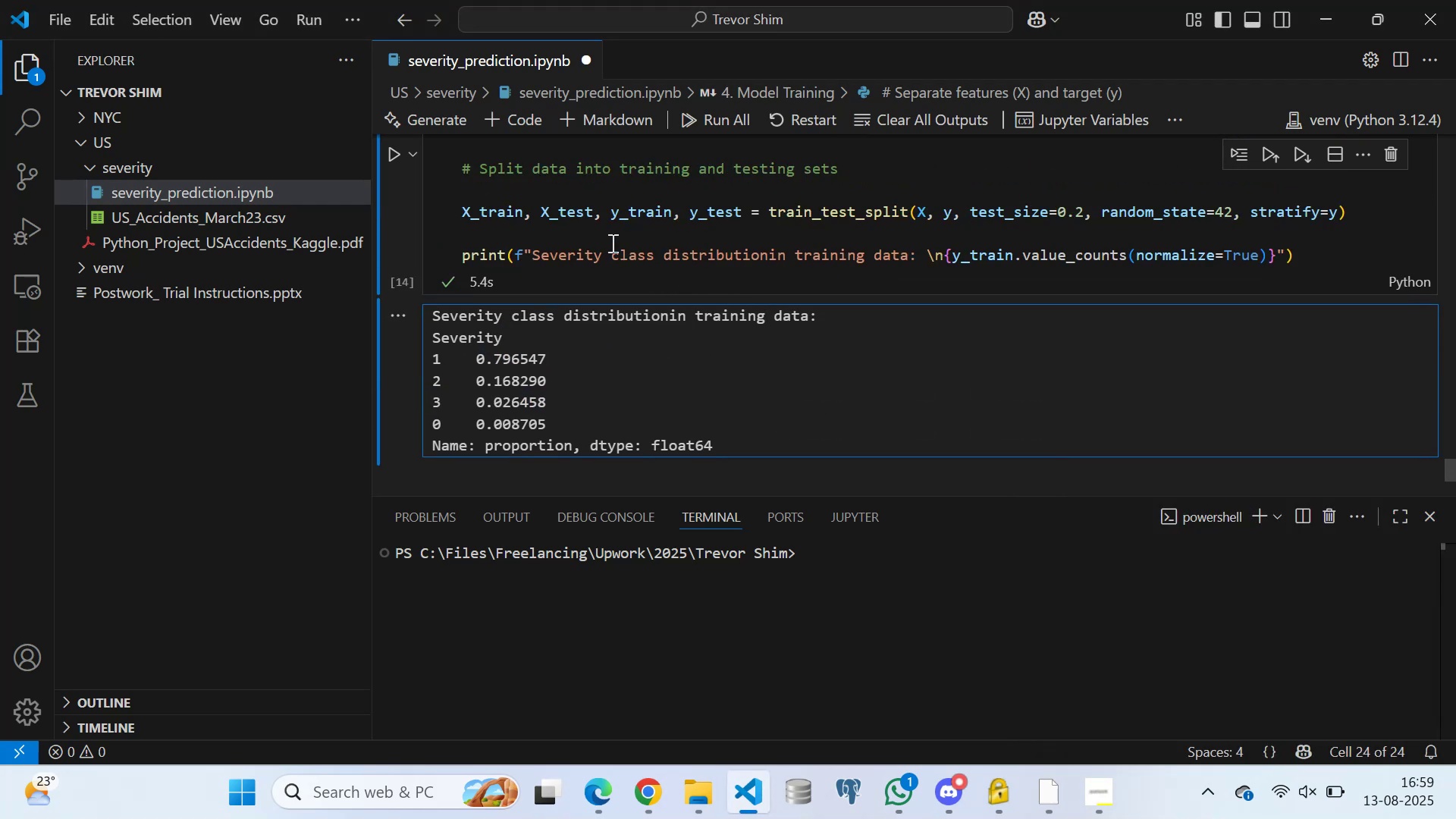 
left_click([605, 237])
 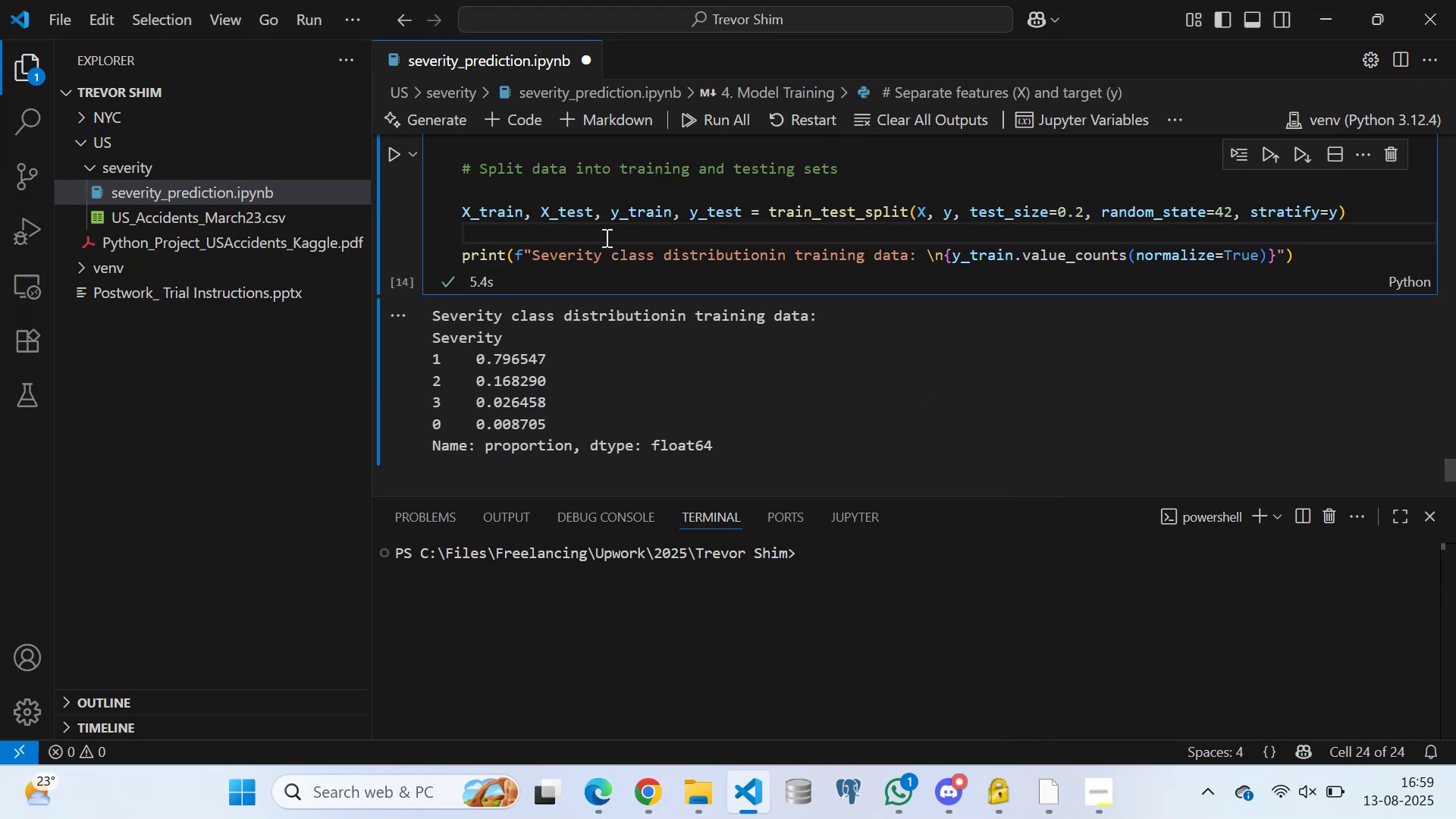 
key(Control+S)
 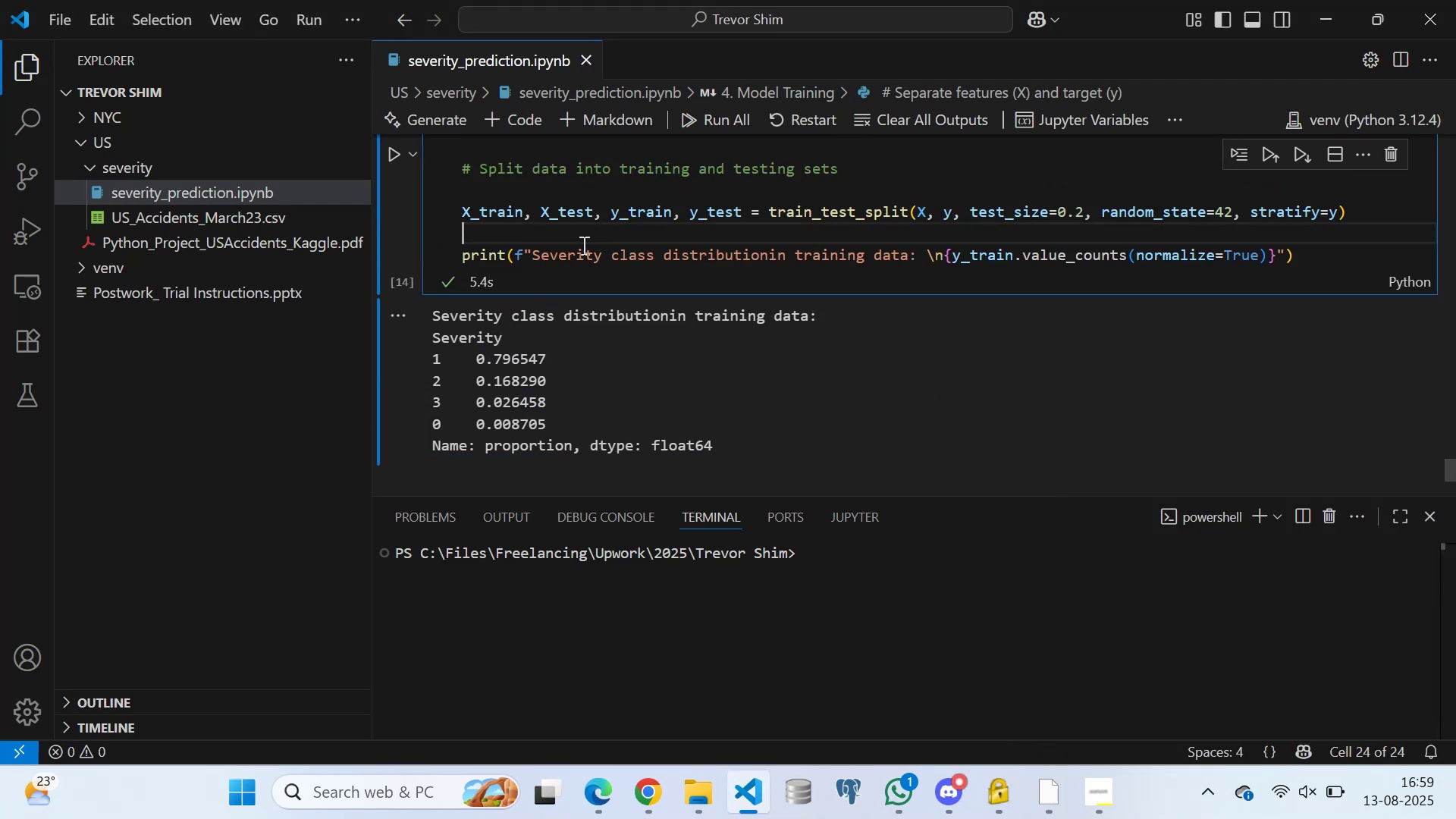 
scroll: coordinate [554, 250], scroll_direction: down, amount: 2.0
 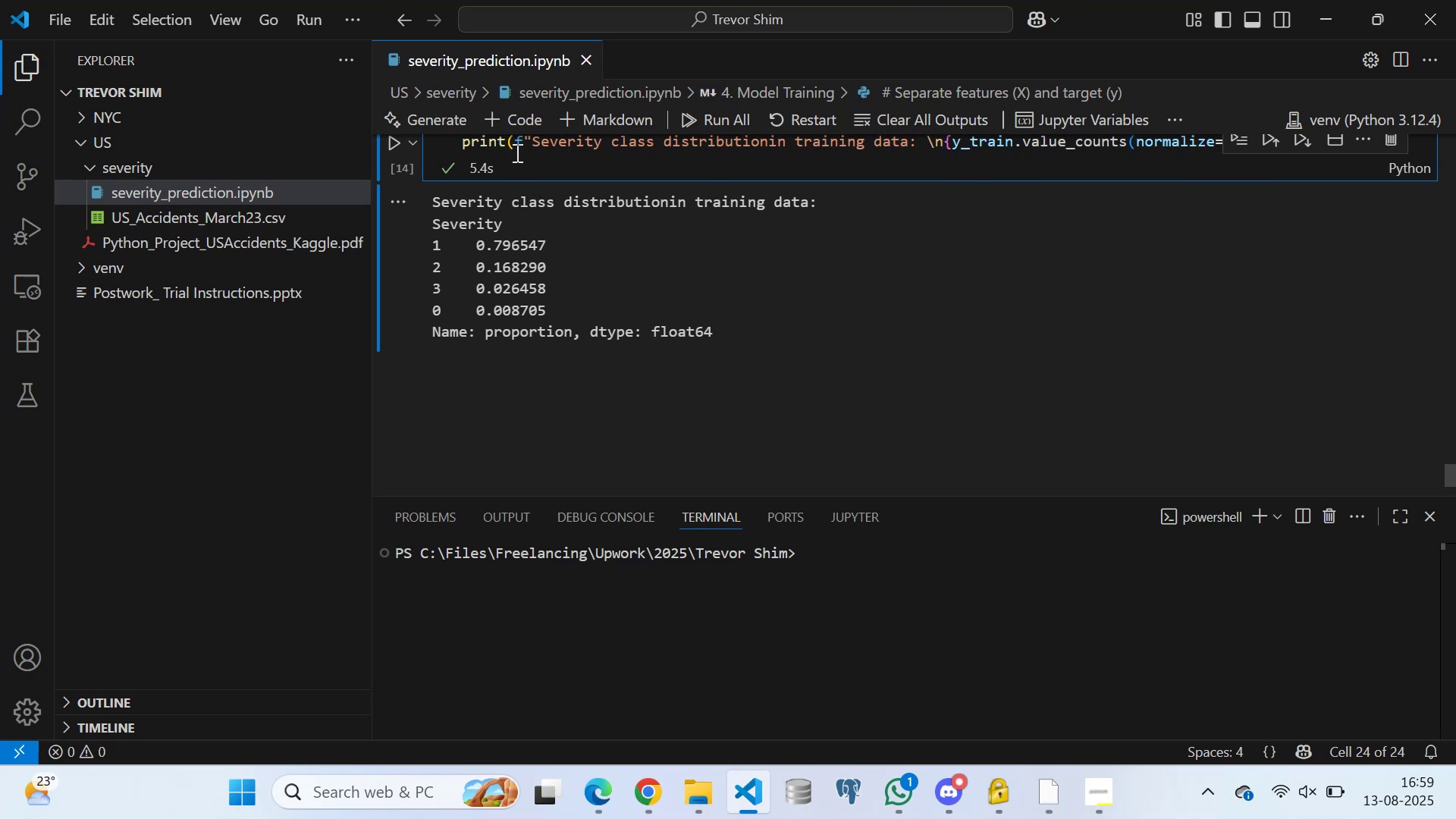 
left_click([516, 152])
 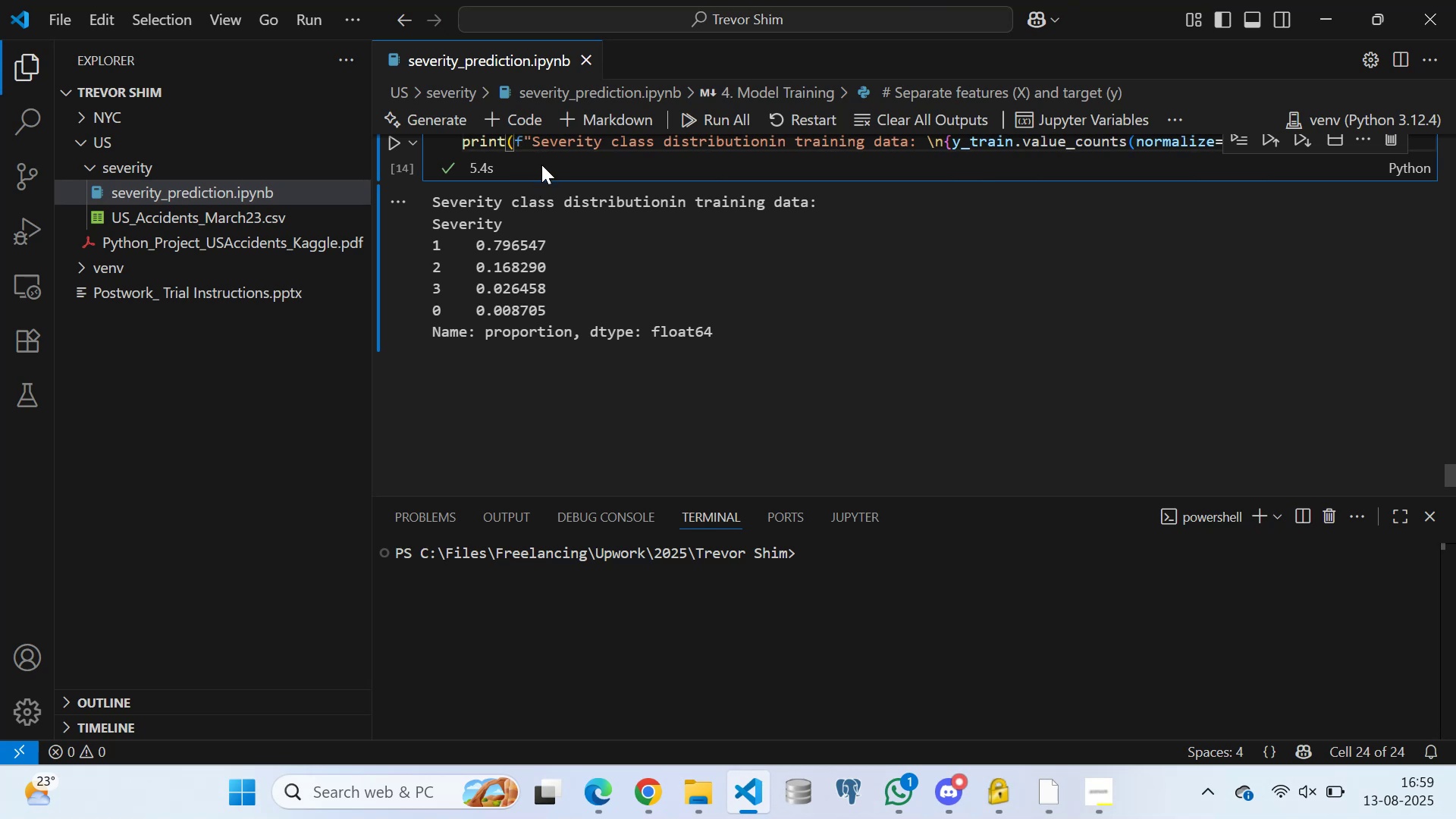 
wait(7.65)
 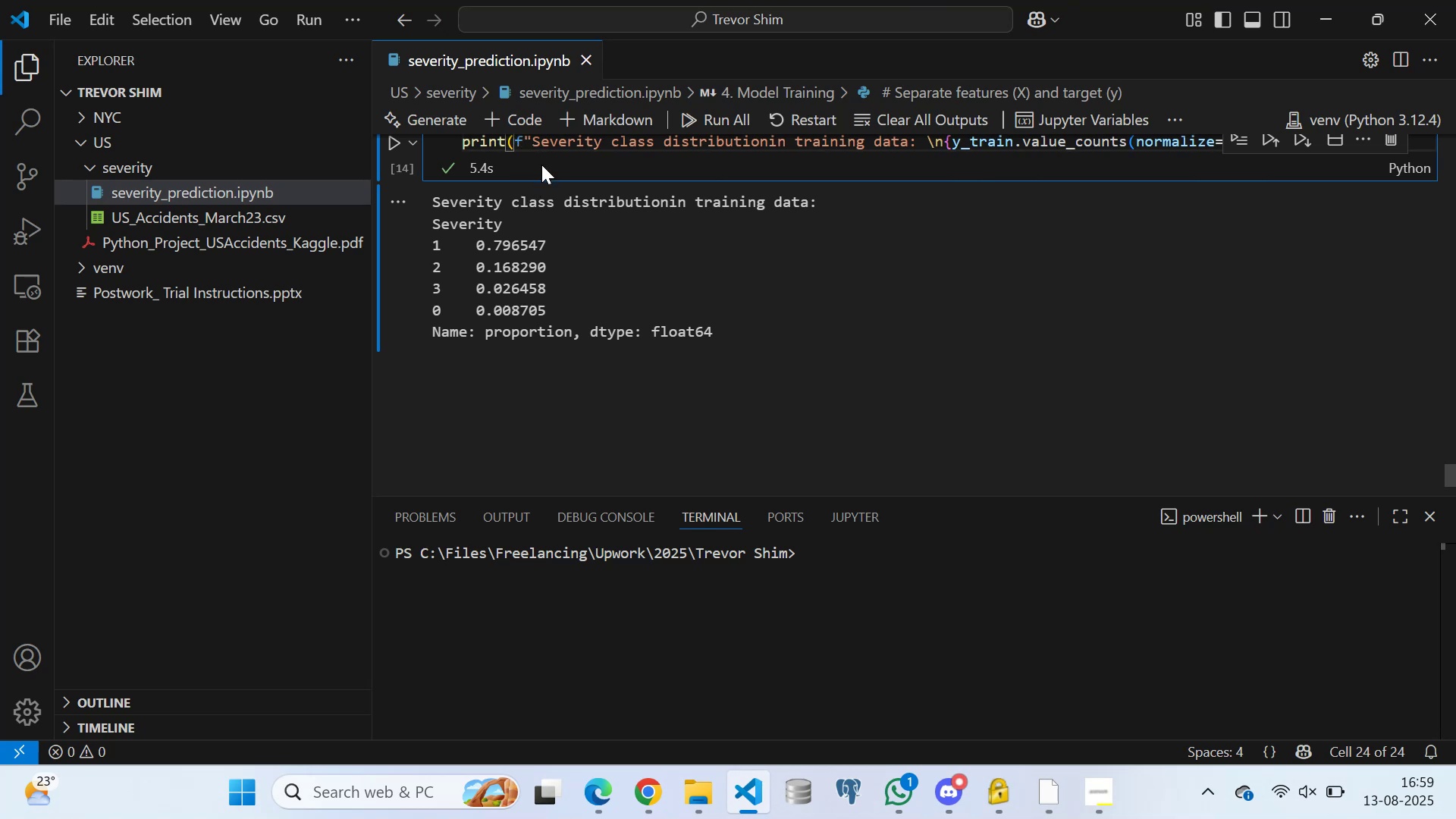 
scroll: coordinate [799, 300], scroll_direction: down, amount: 3.0
 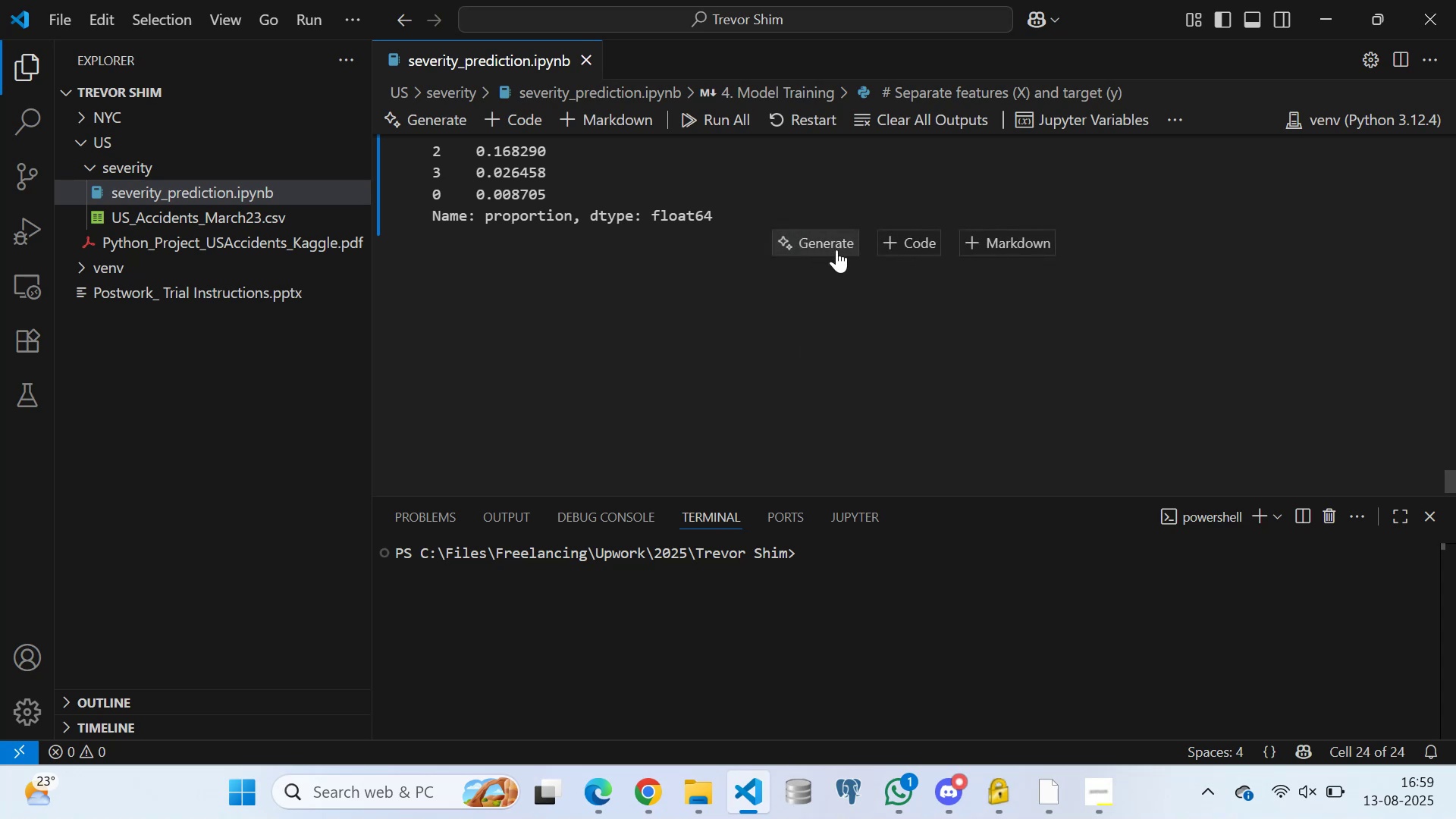 
left_click([891, 237])
 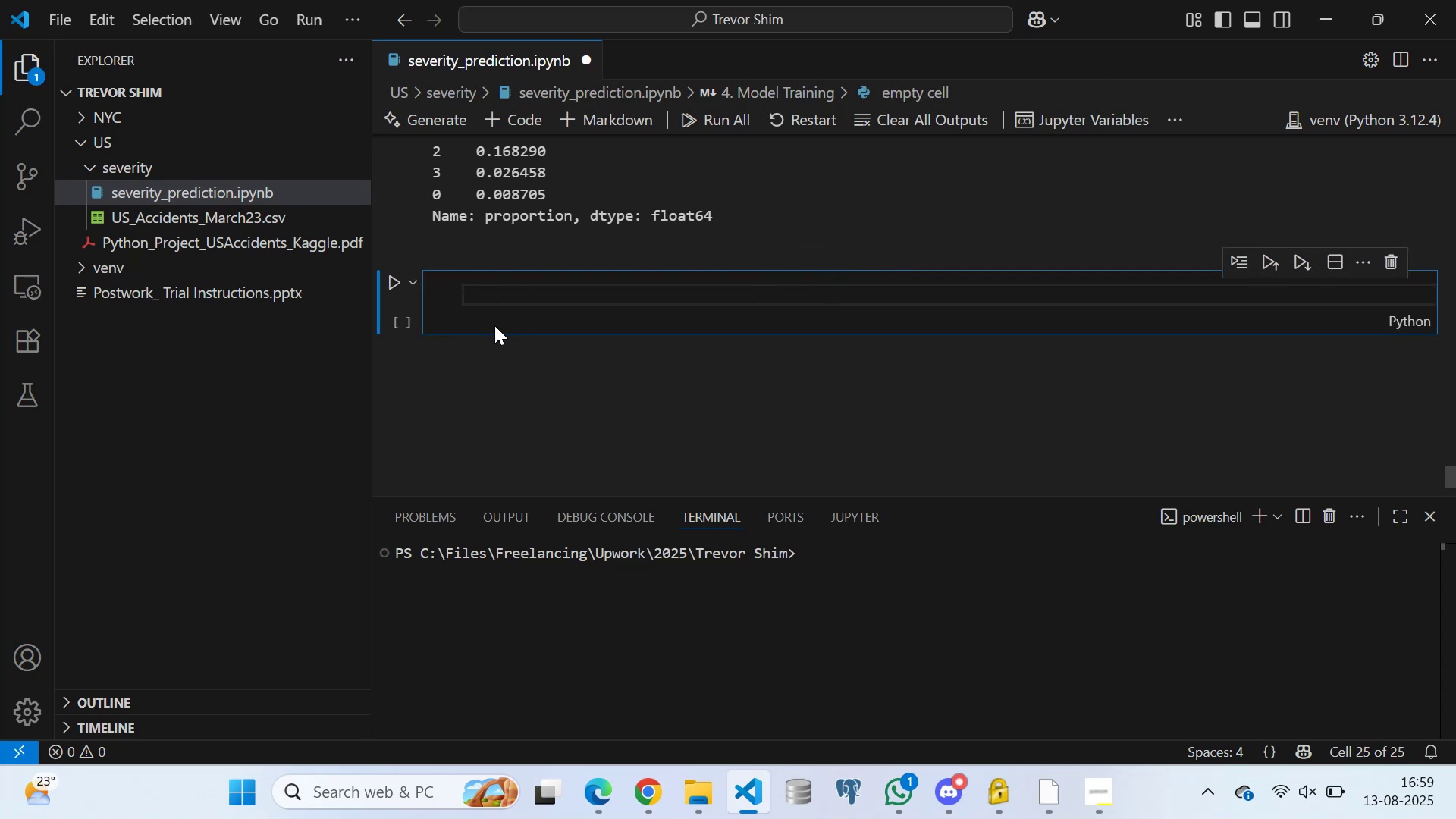 
type(# Light )
key(Backspace)
type(GBM Model)
 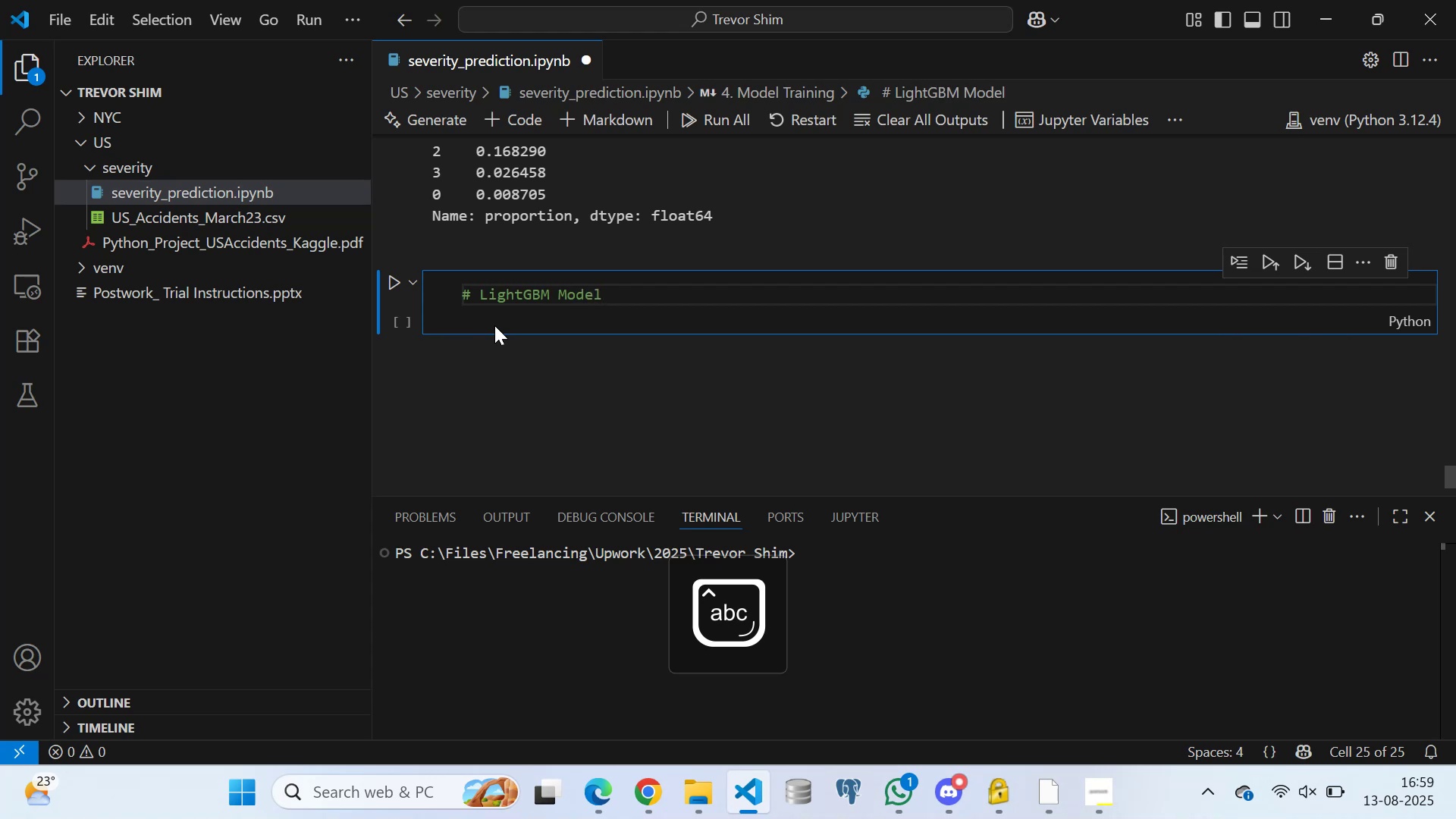 
key(Enter)
 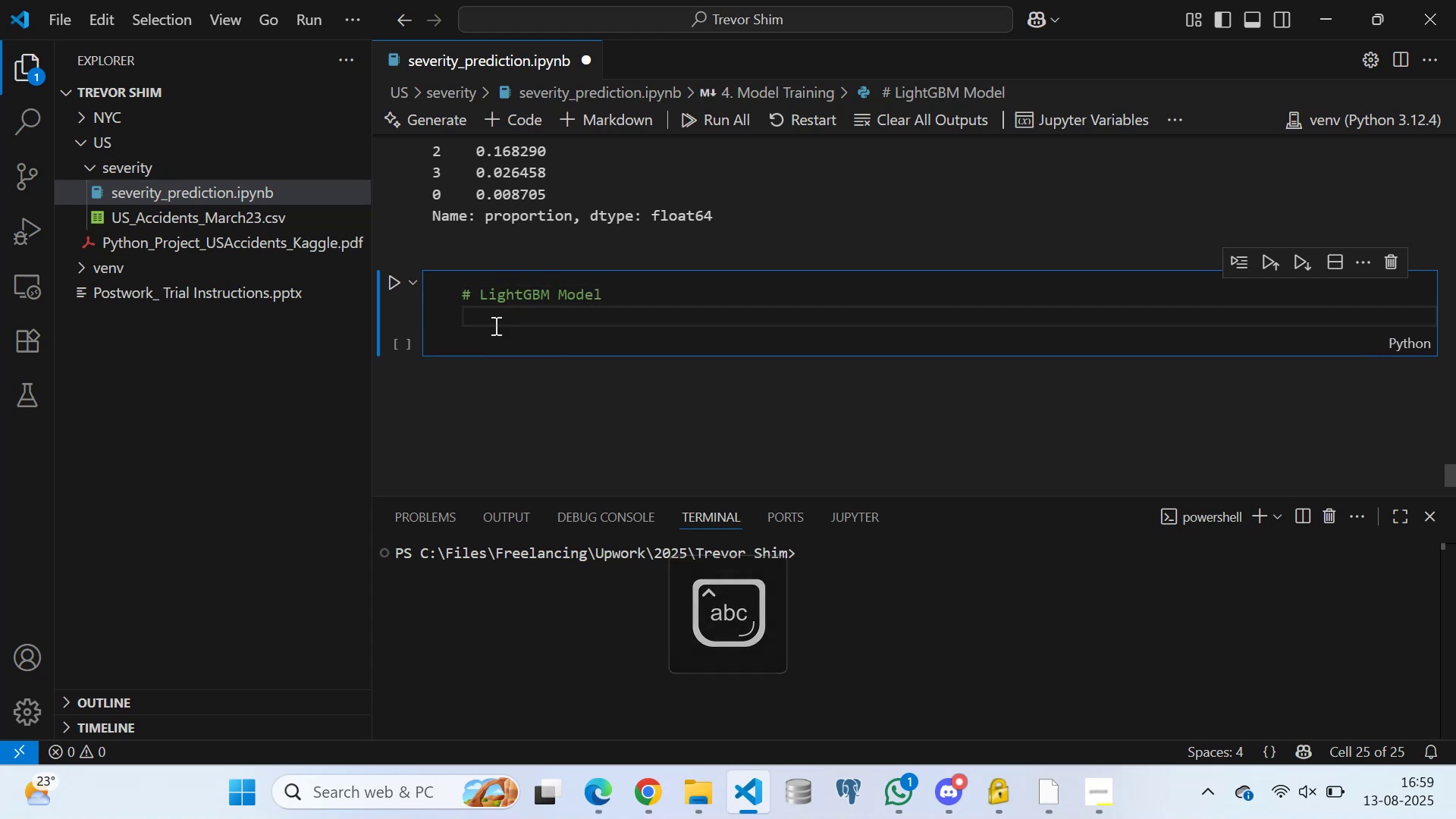 
type(lgb)
 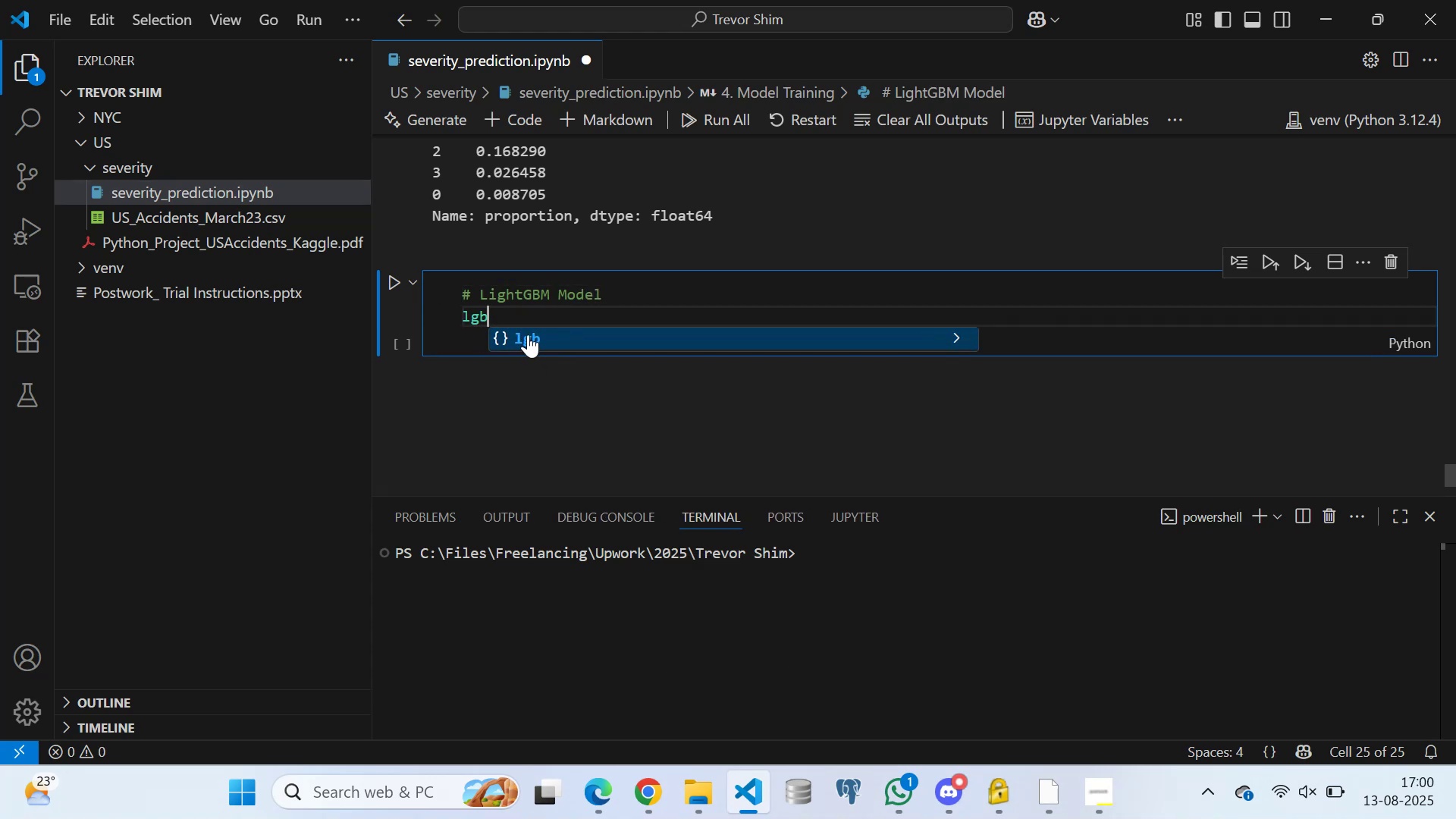 
type(b)
key(Backspace)
type(m_model = lgb)
 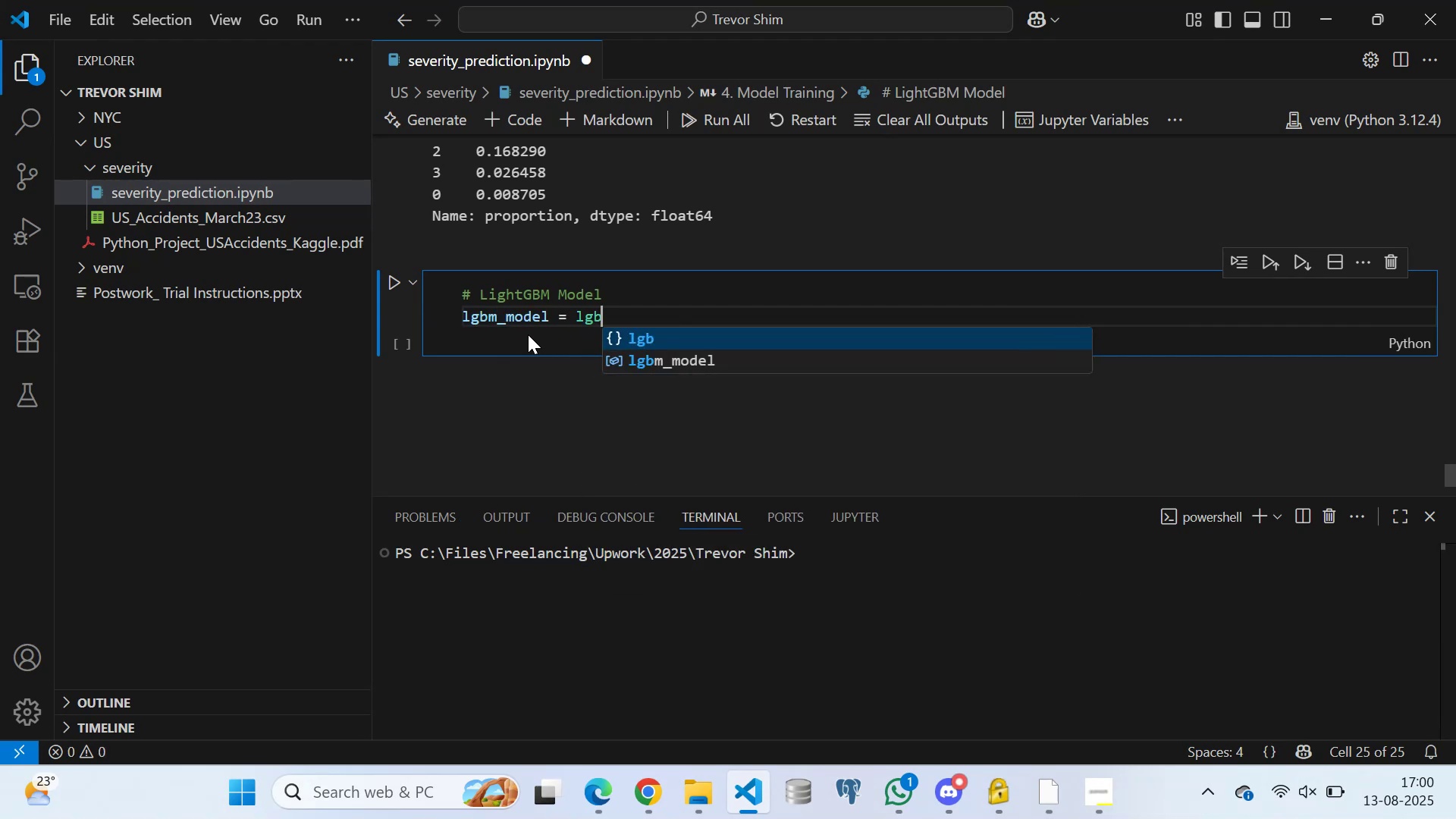 
left_click([640, 332])
 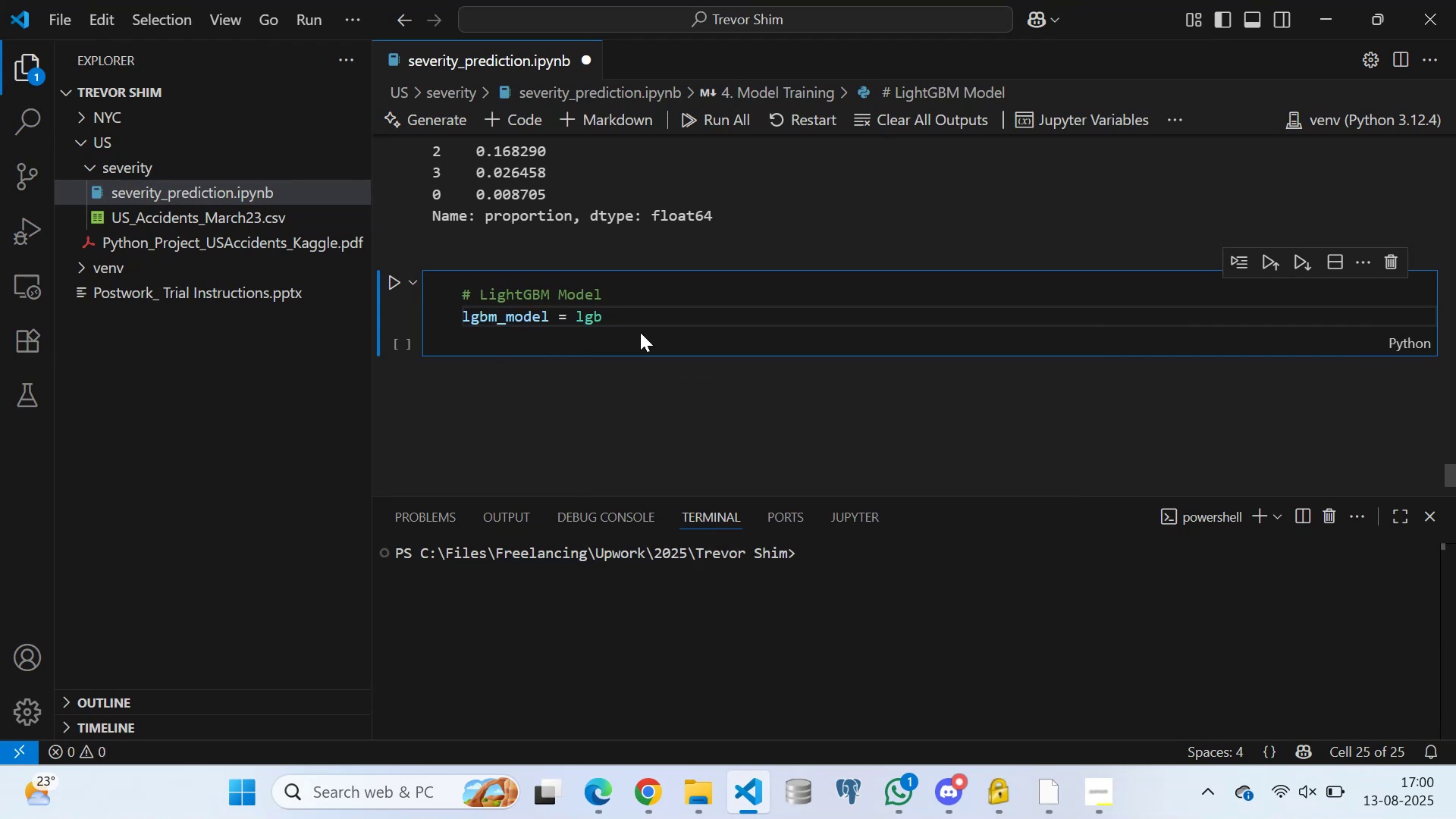 
key(Period)
 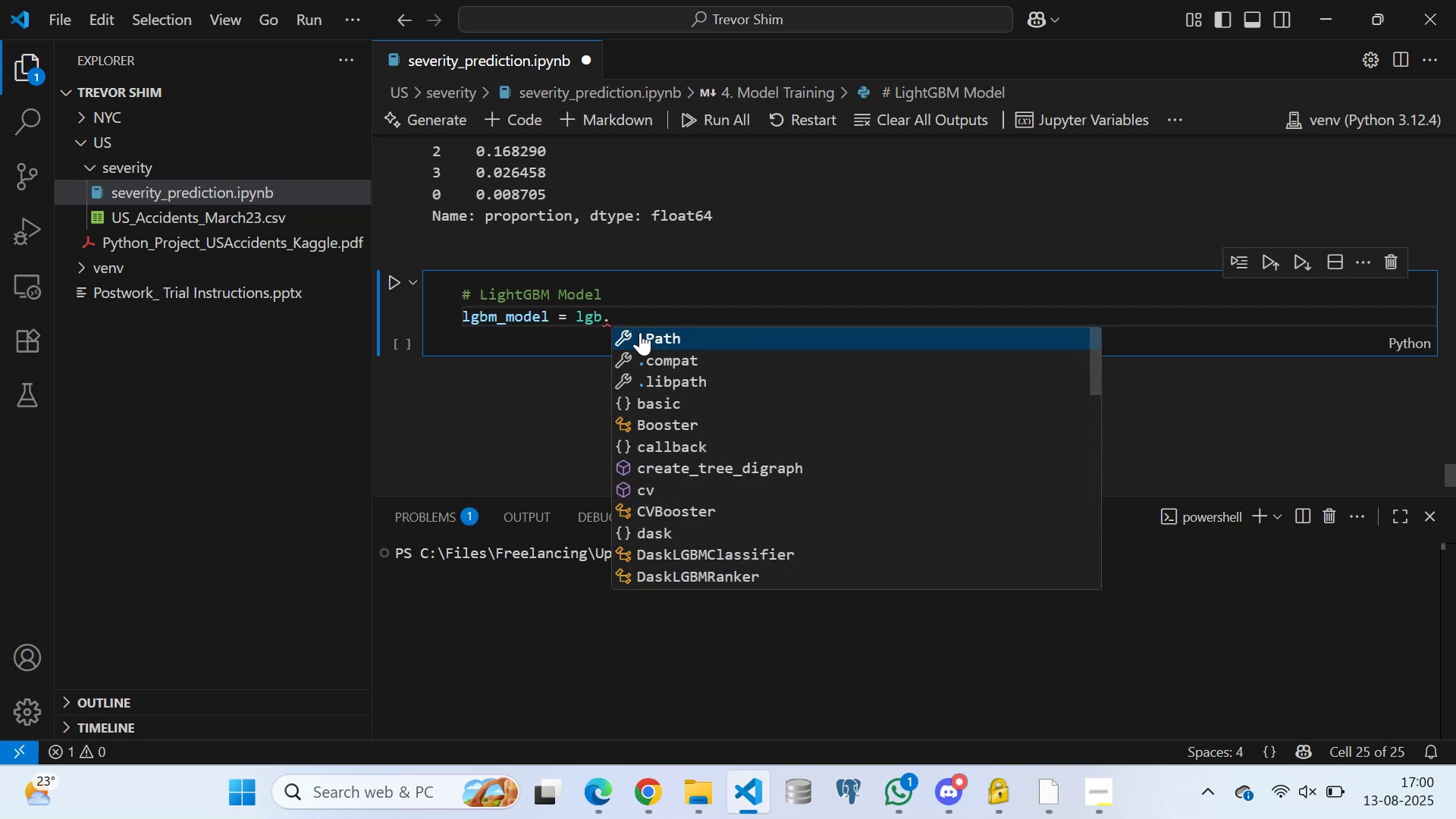 
key(CapsLock)
 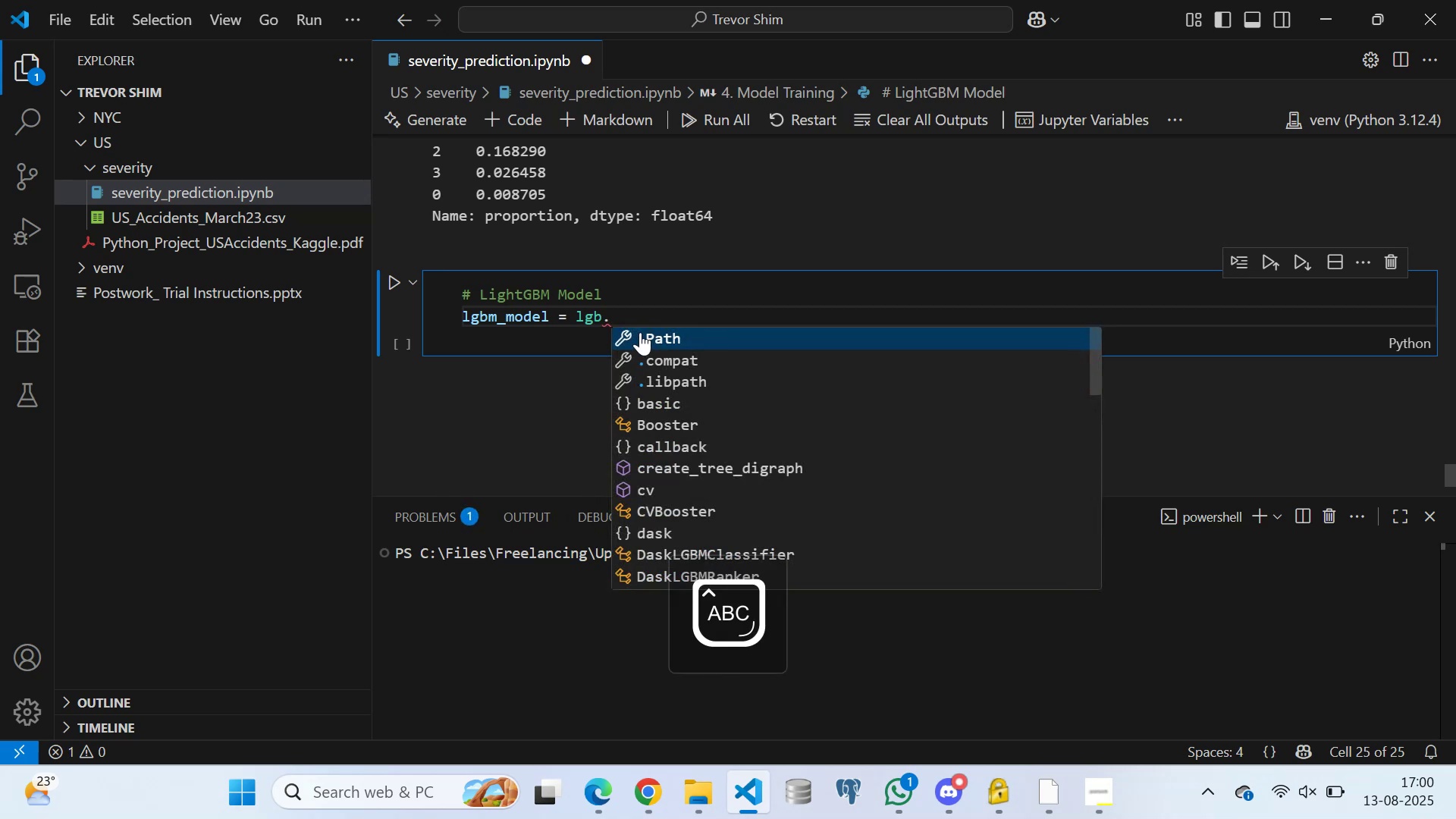 
key(L)
 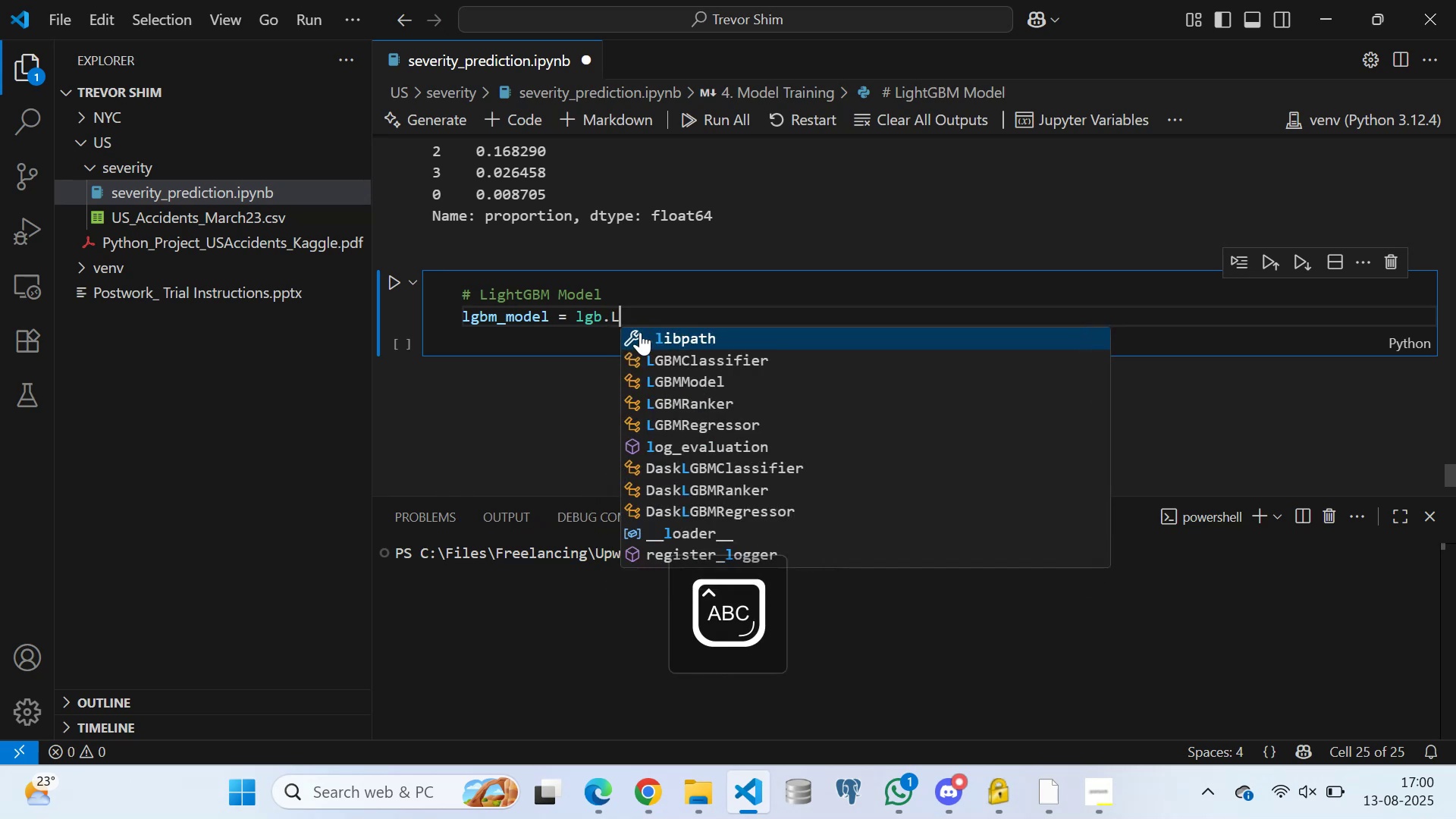 
key(CapsLock)
 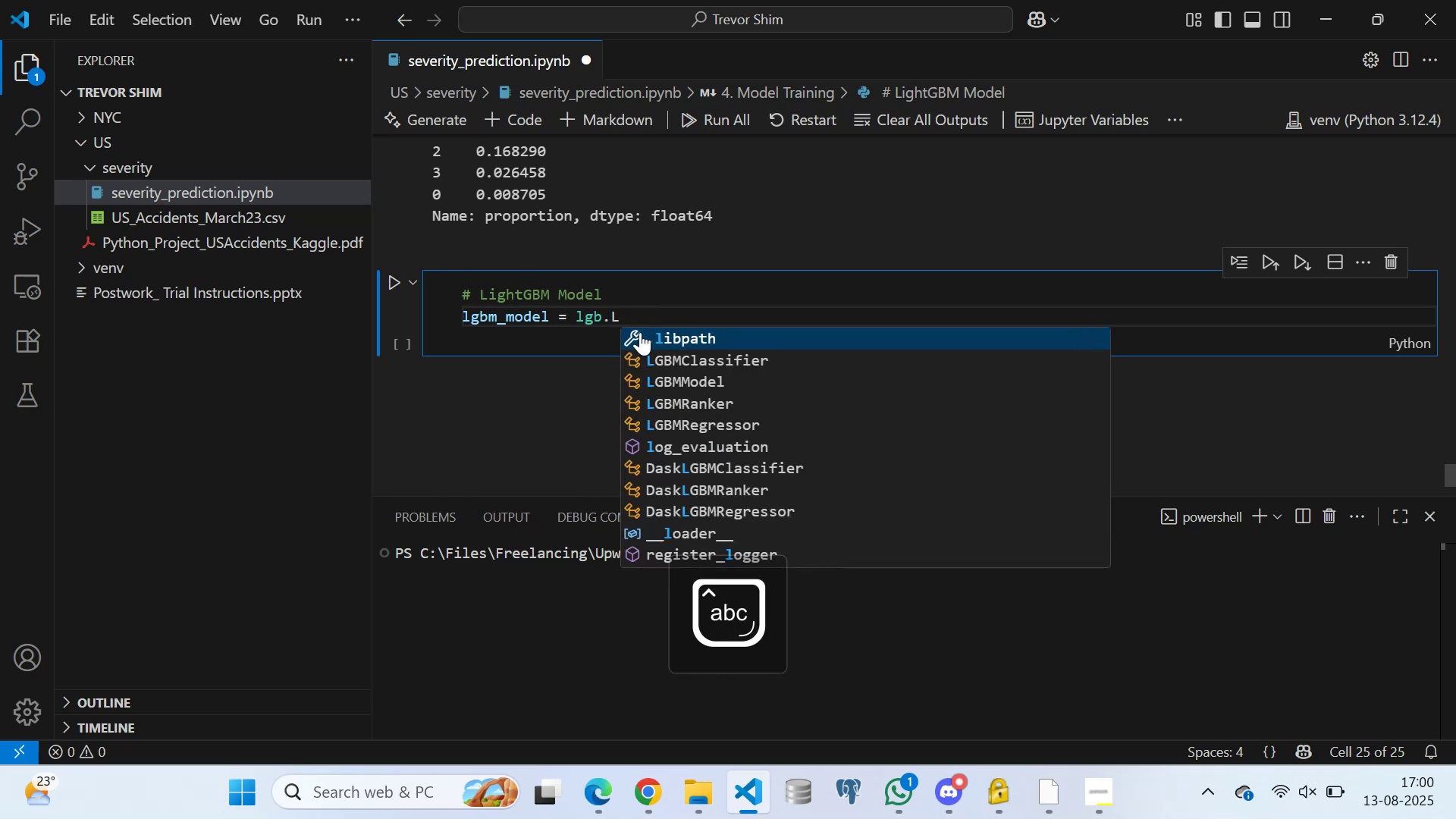 
key(CapsLock)
 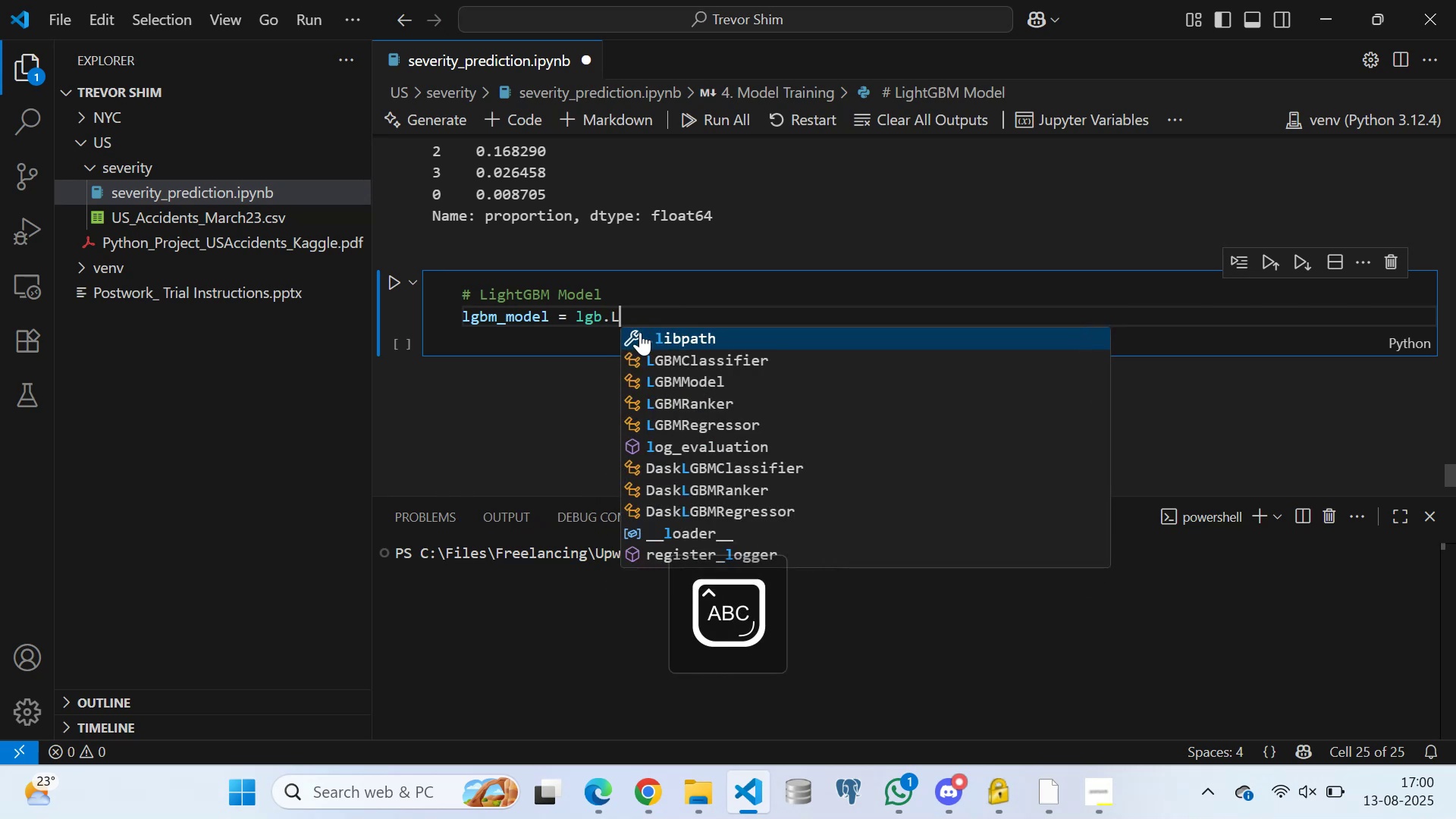 
key(G)
 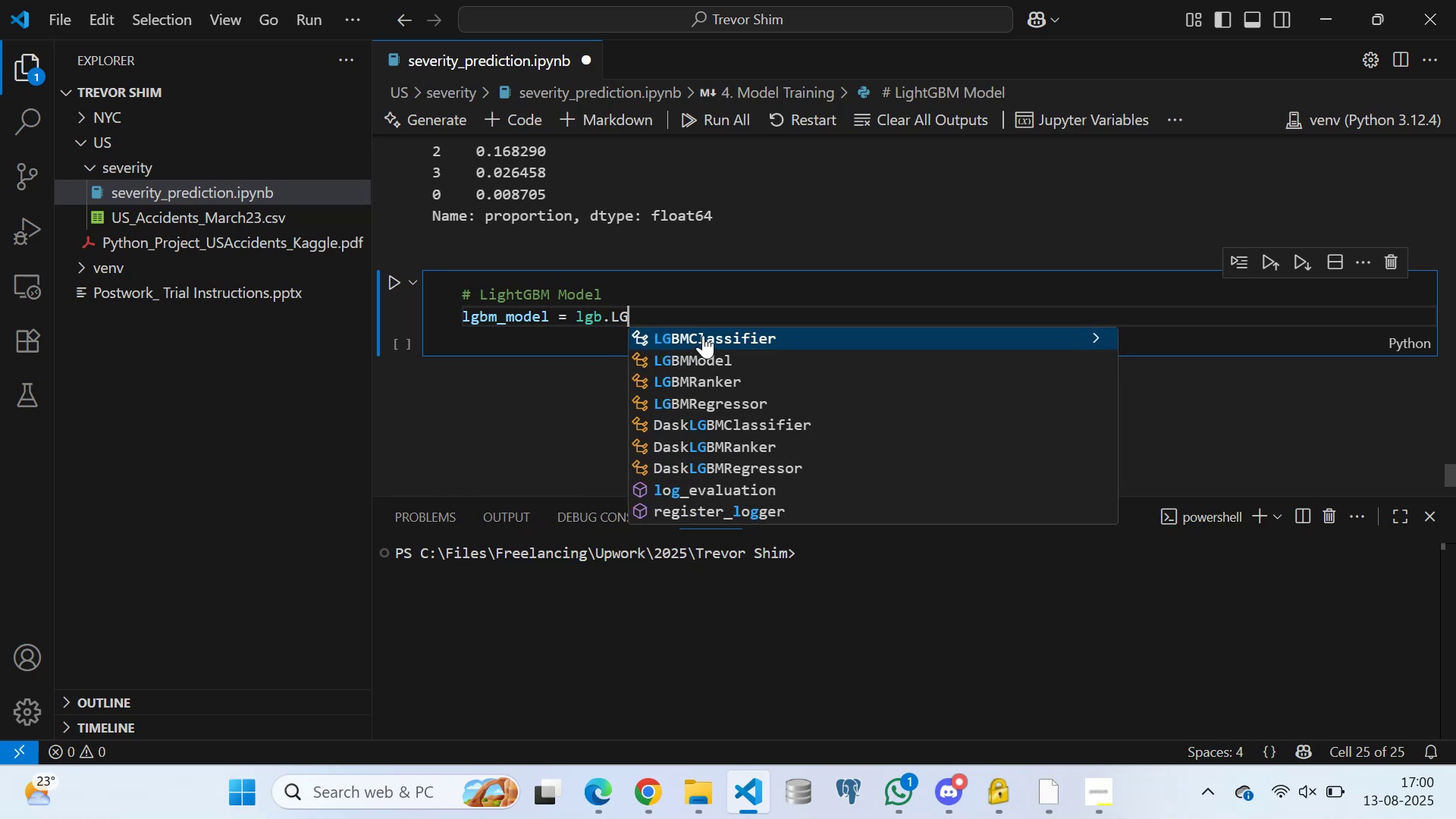 
wait(9.2)
 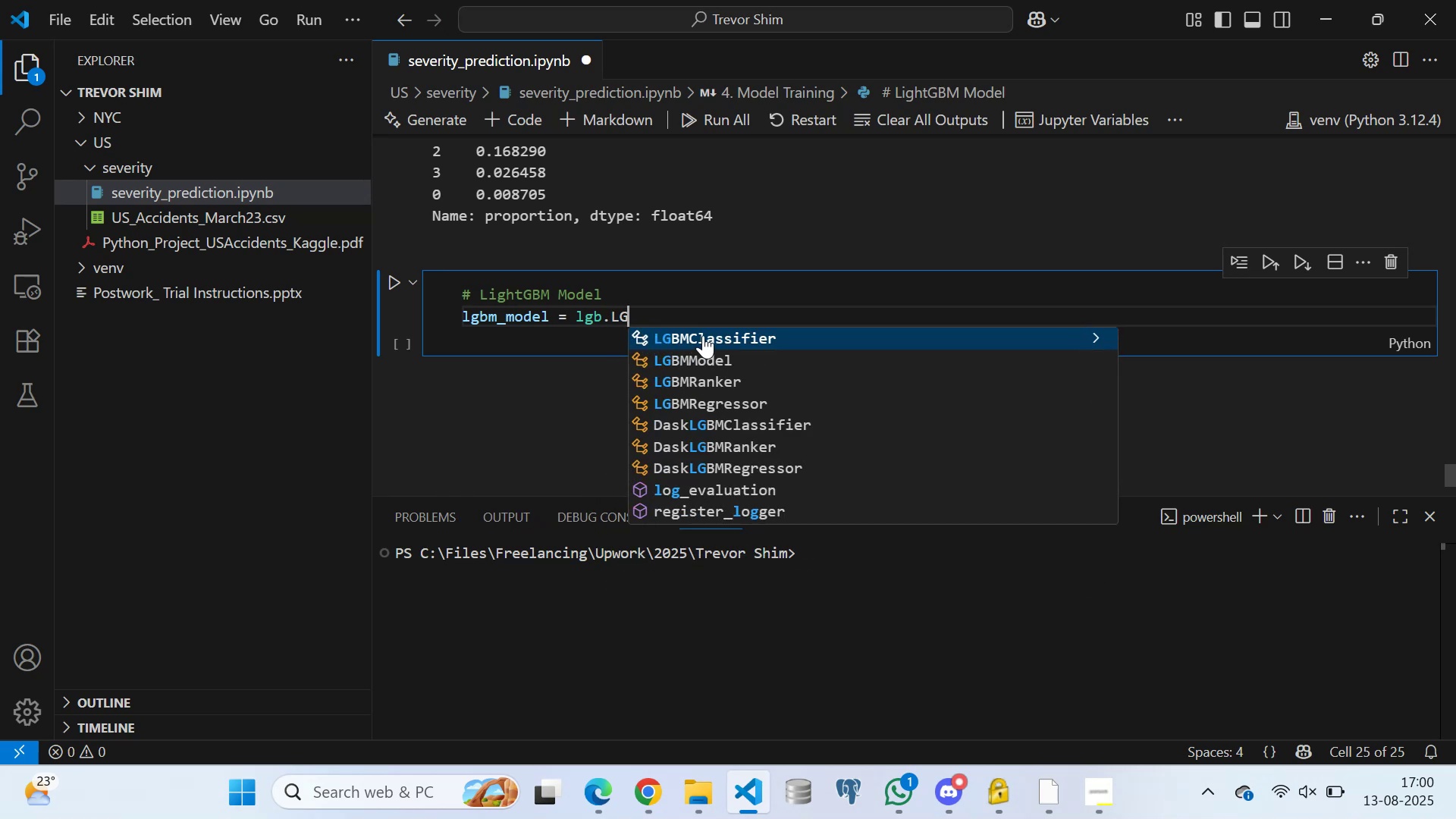 
left_click([704, 338])
 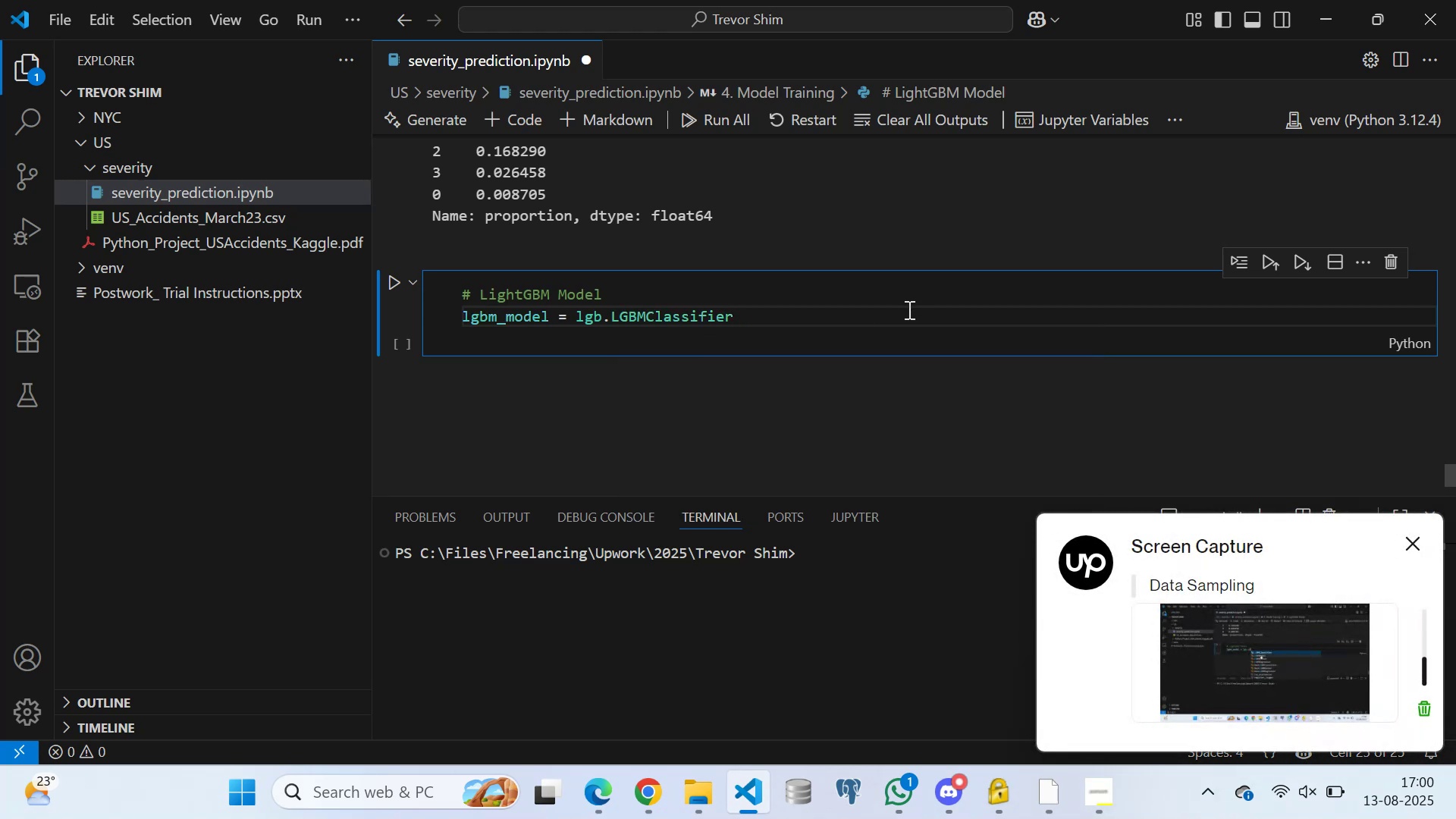 
left_click([821, 342])
 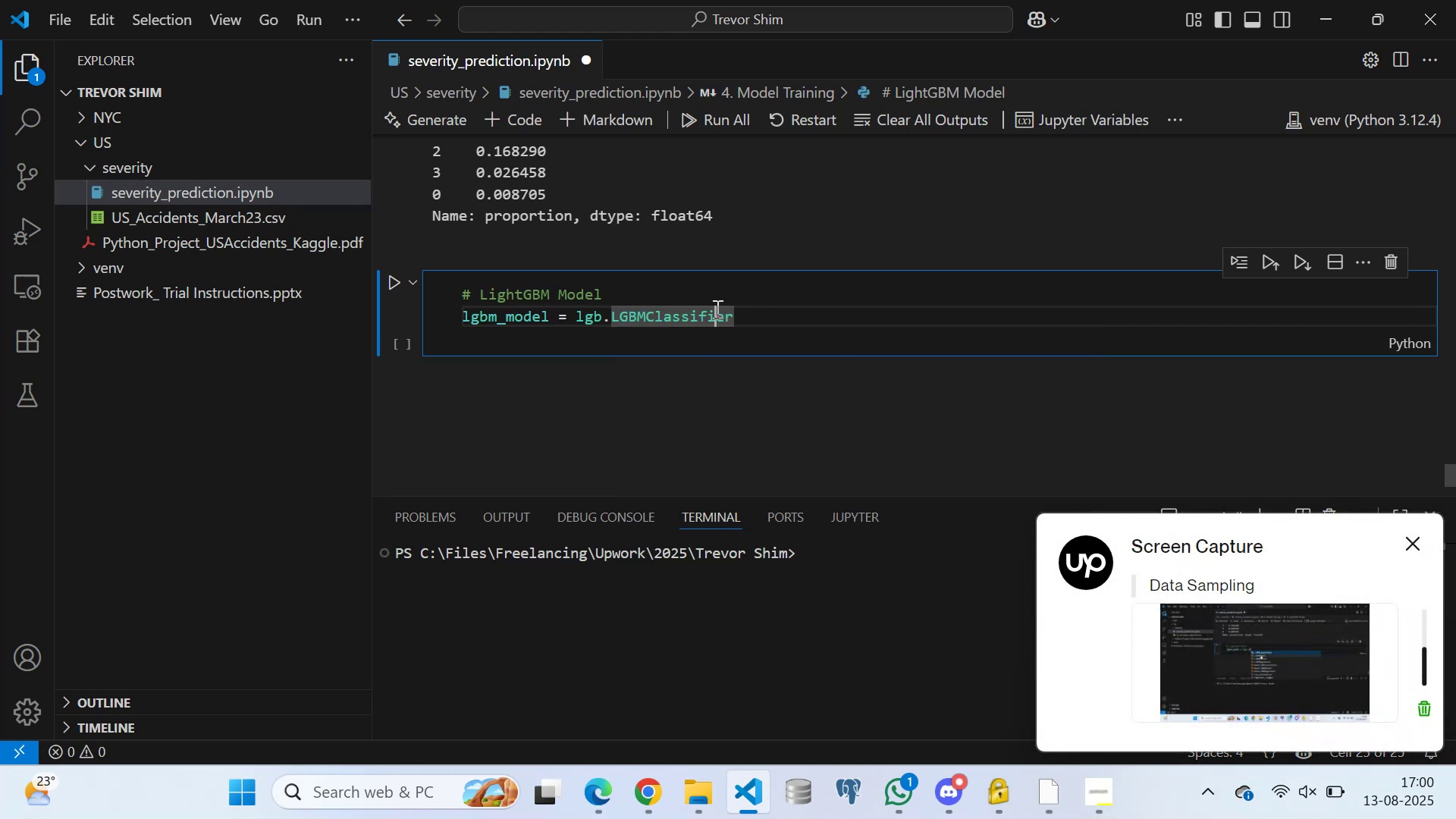 
double_click([661, 313])
 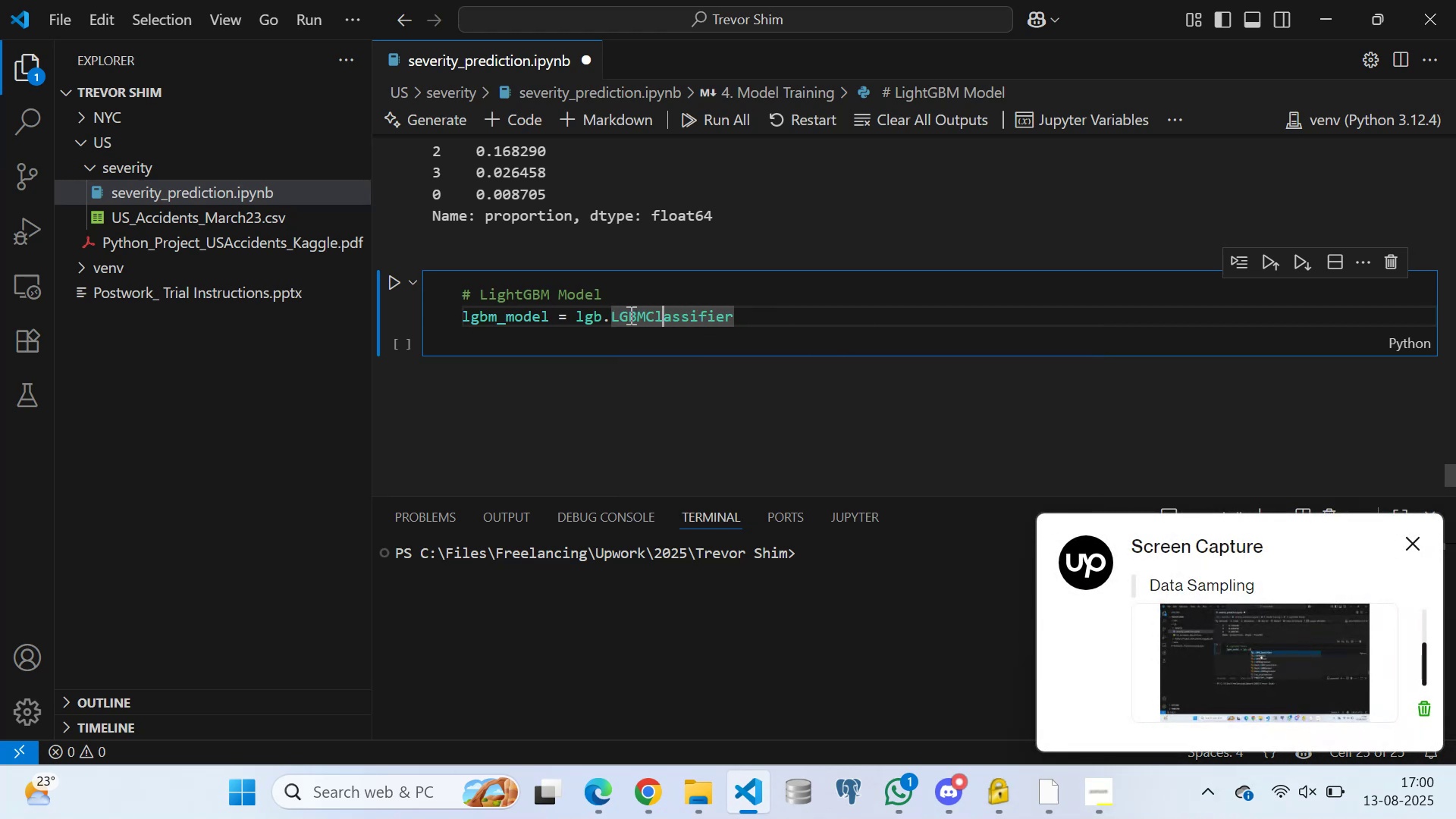 
triple_click([629, 315])
 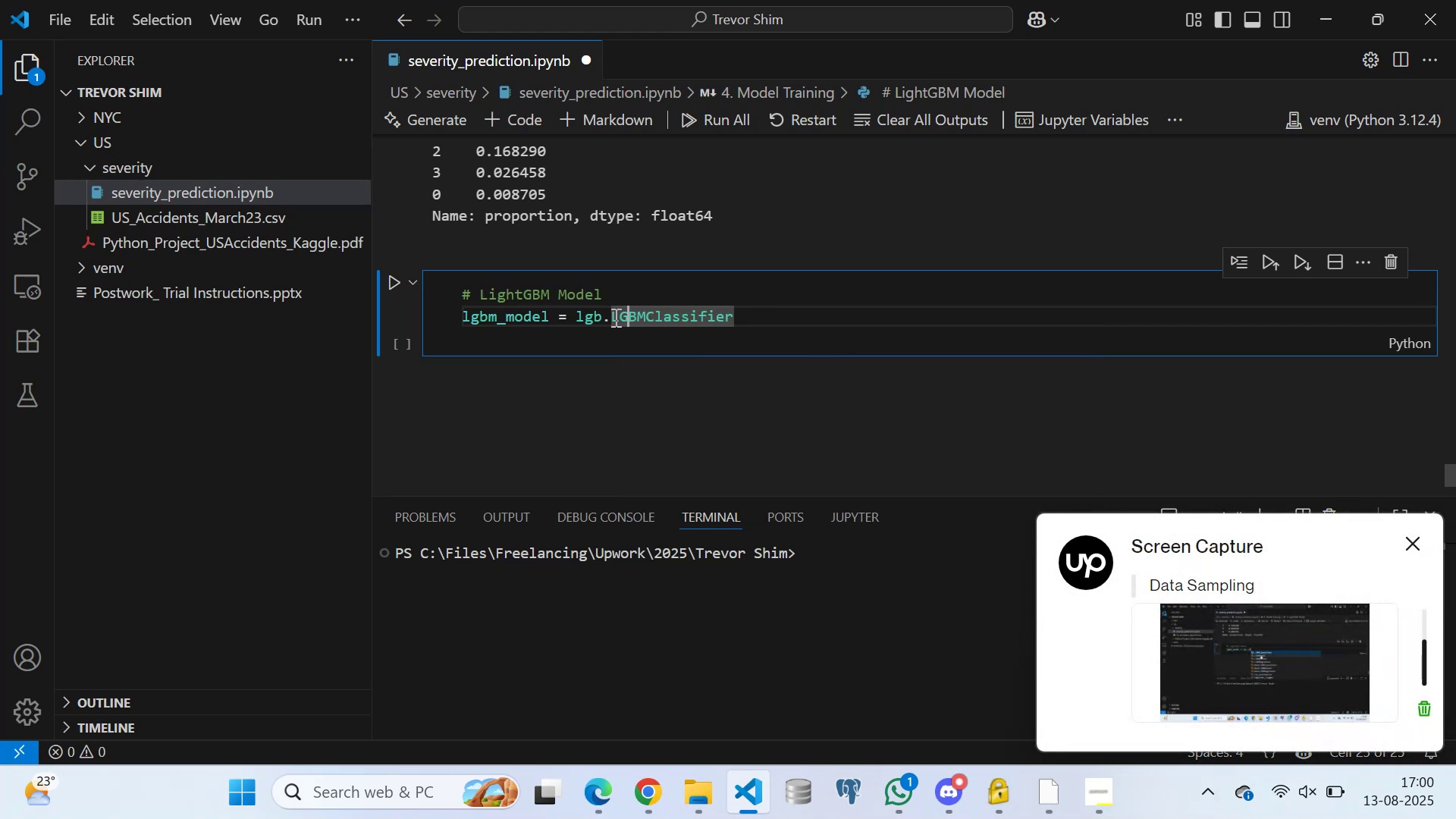 
triple_click([613, 317])
 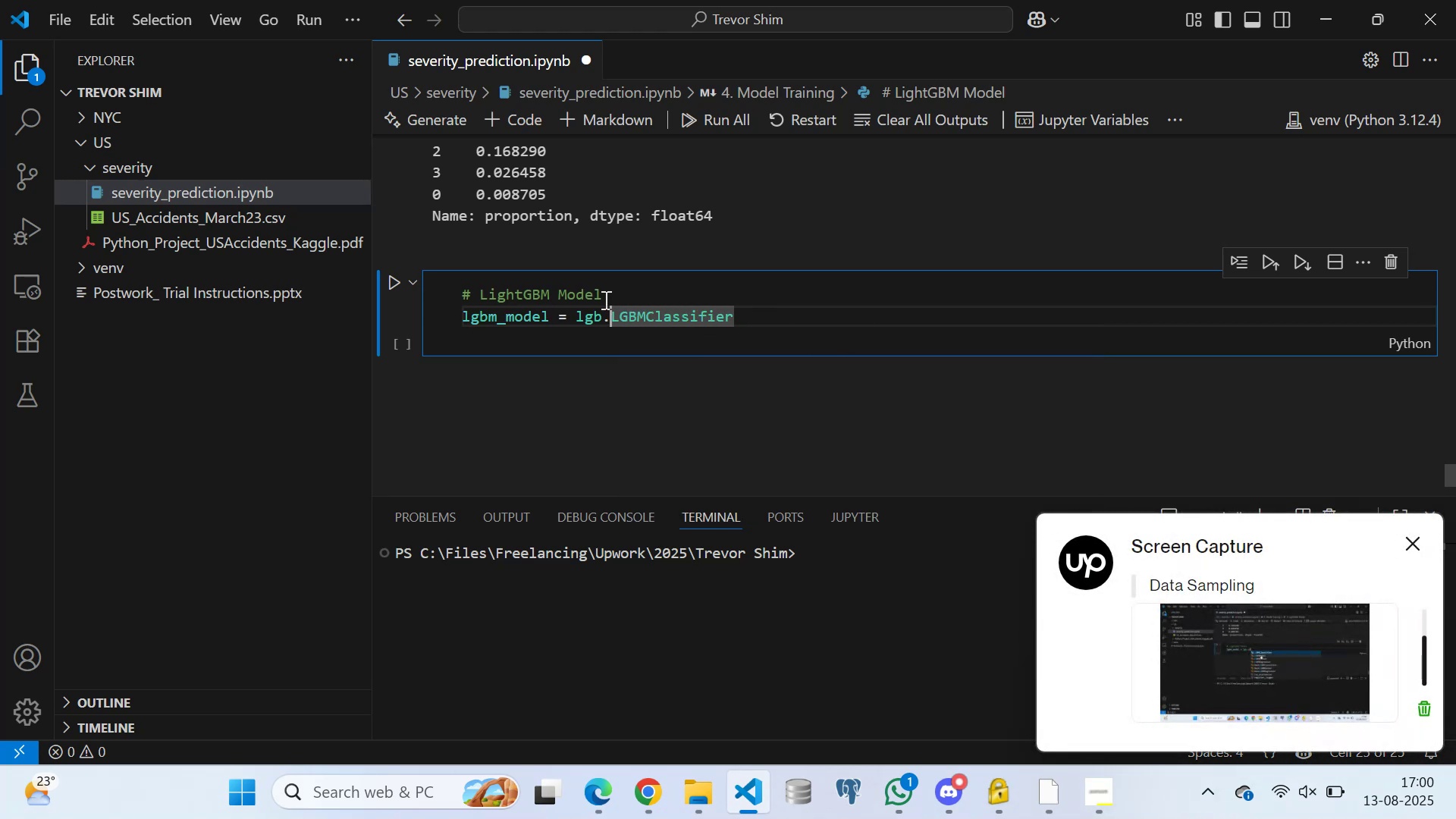 
triple_click([604, 298])
 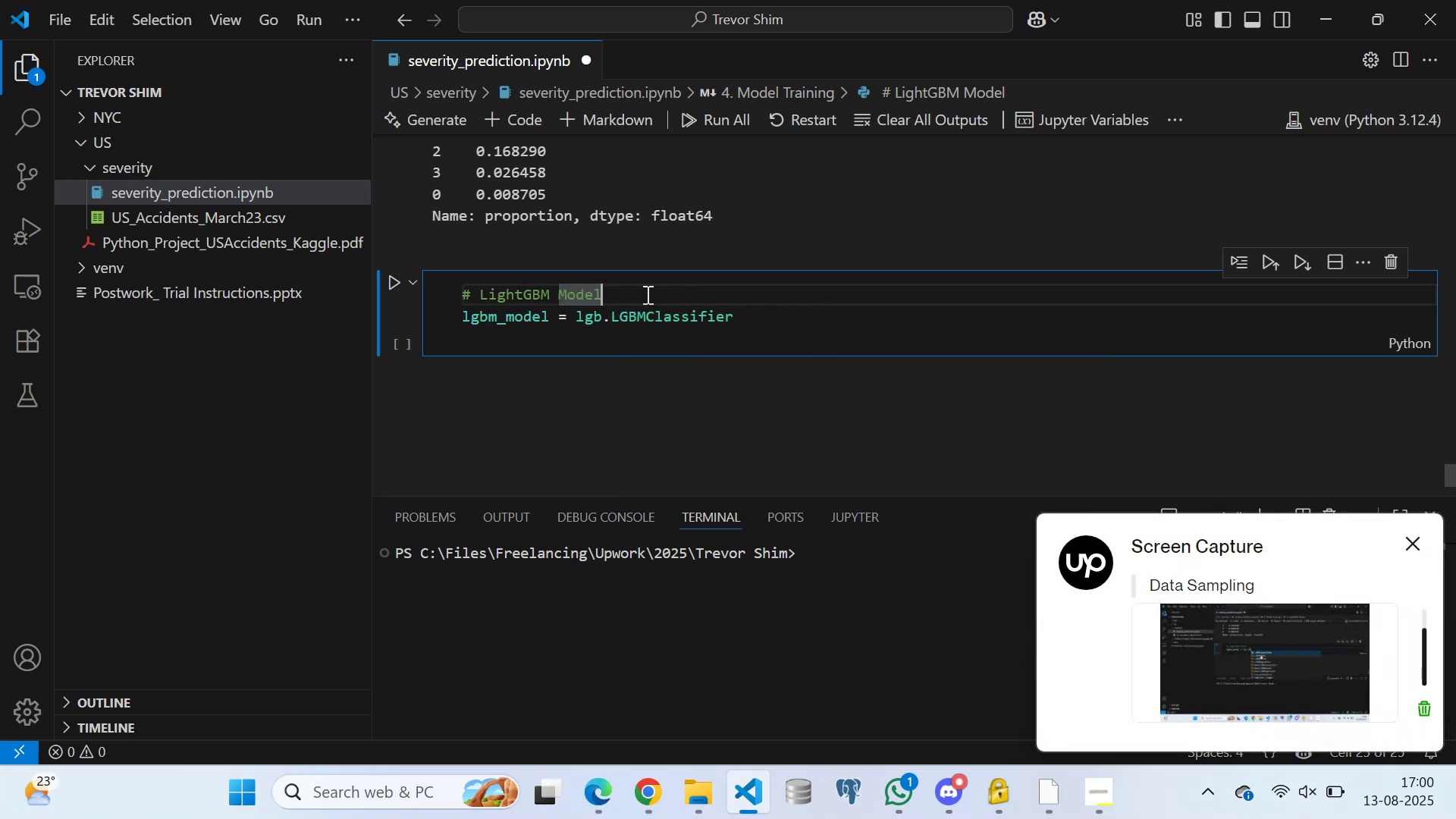 
triple_click([690, 297])
 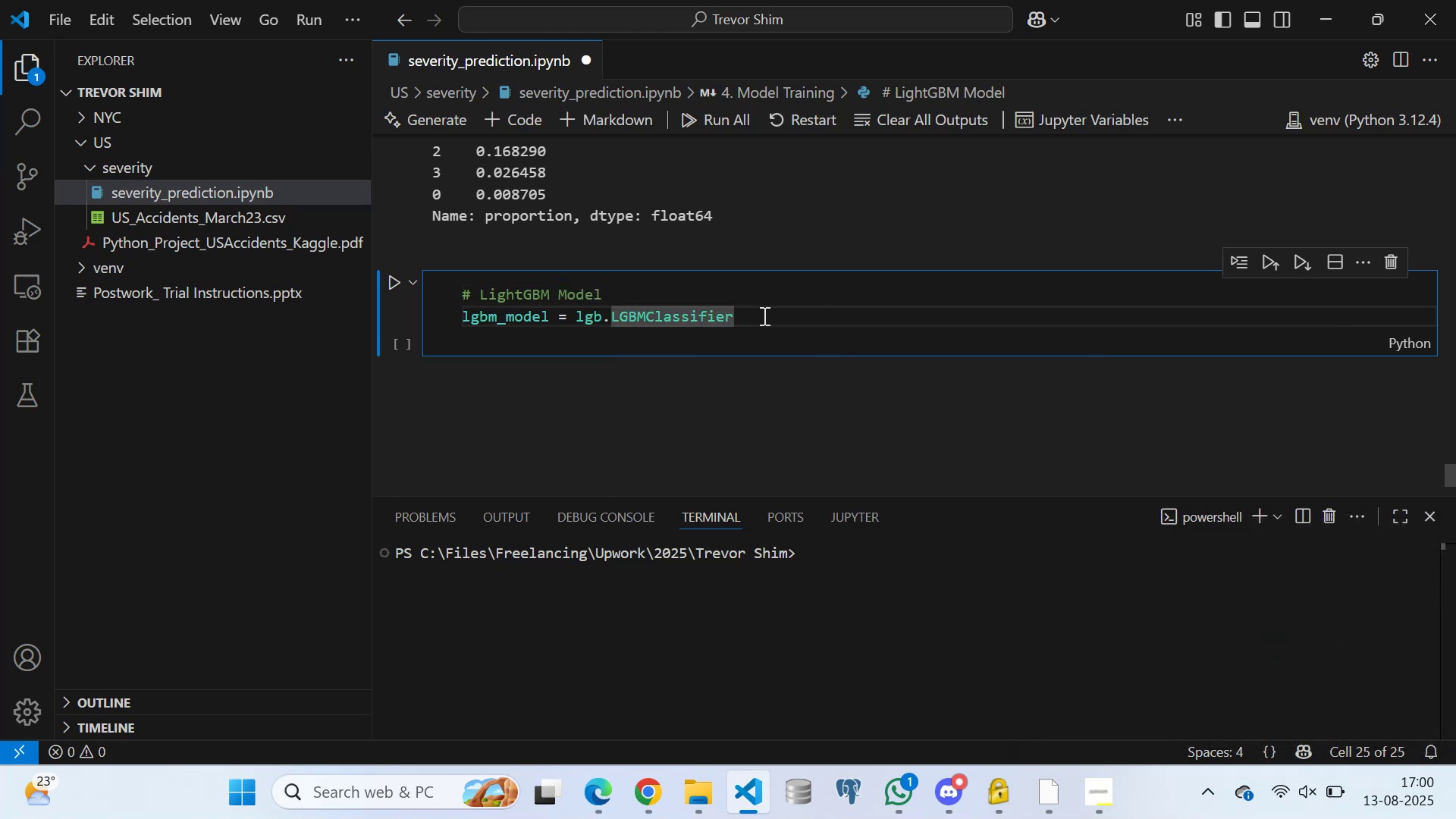 
key(Shift+9)
 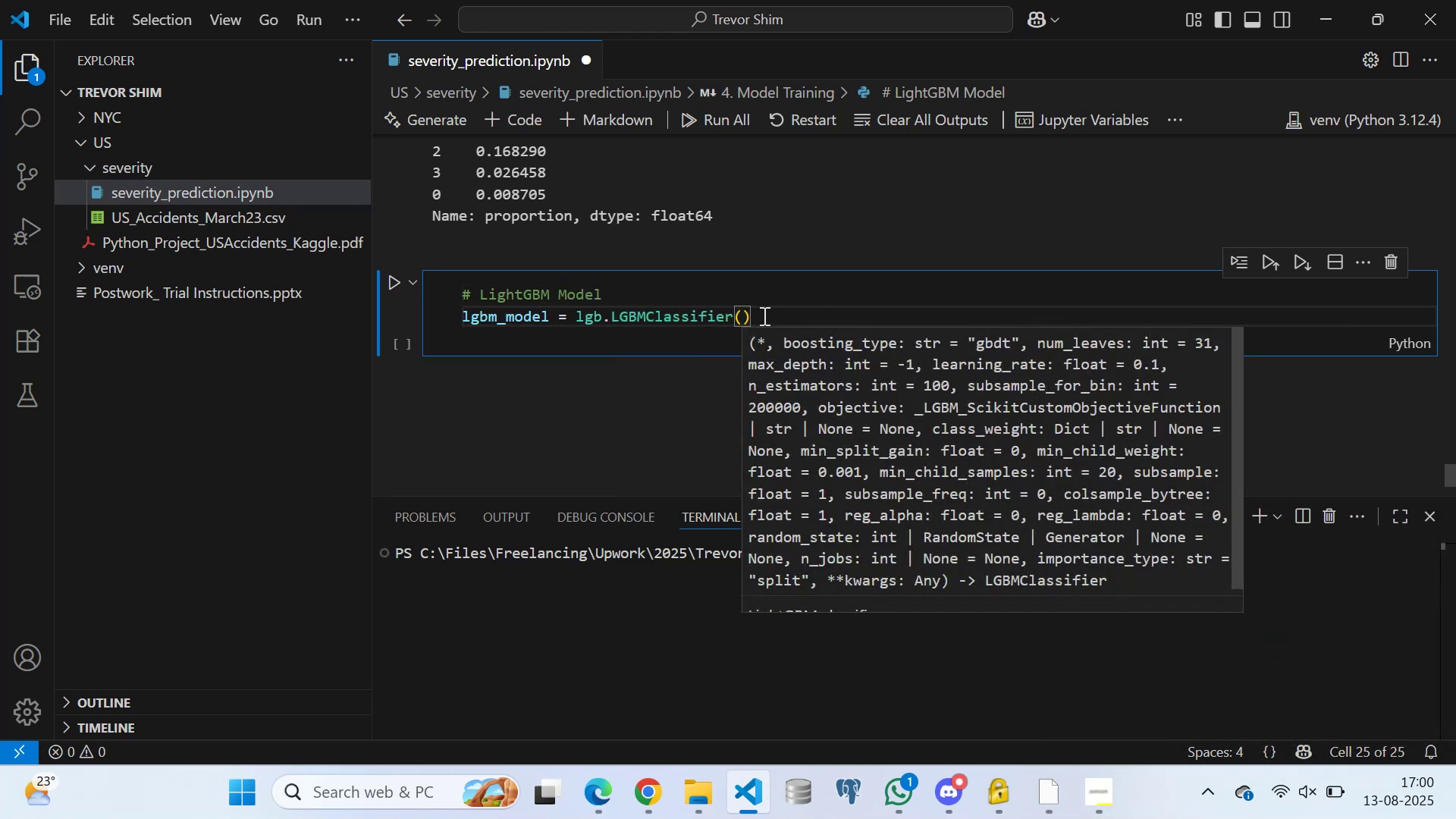 
key(CapsLock)
 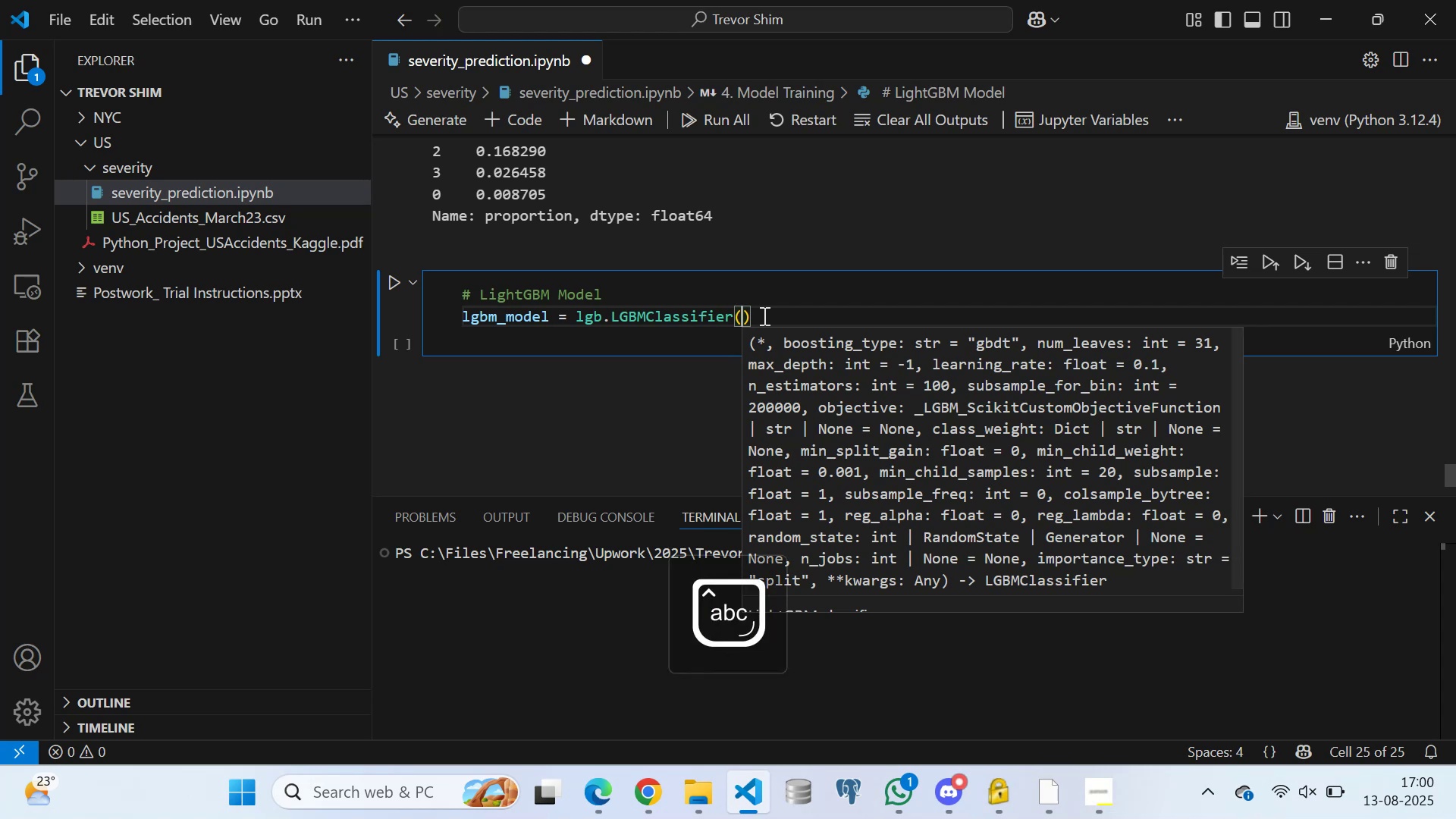 
key(Enter)
 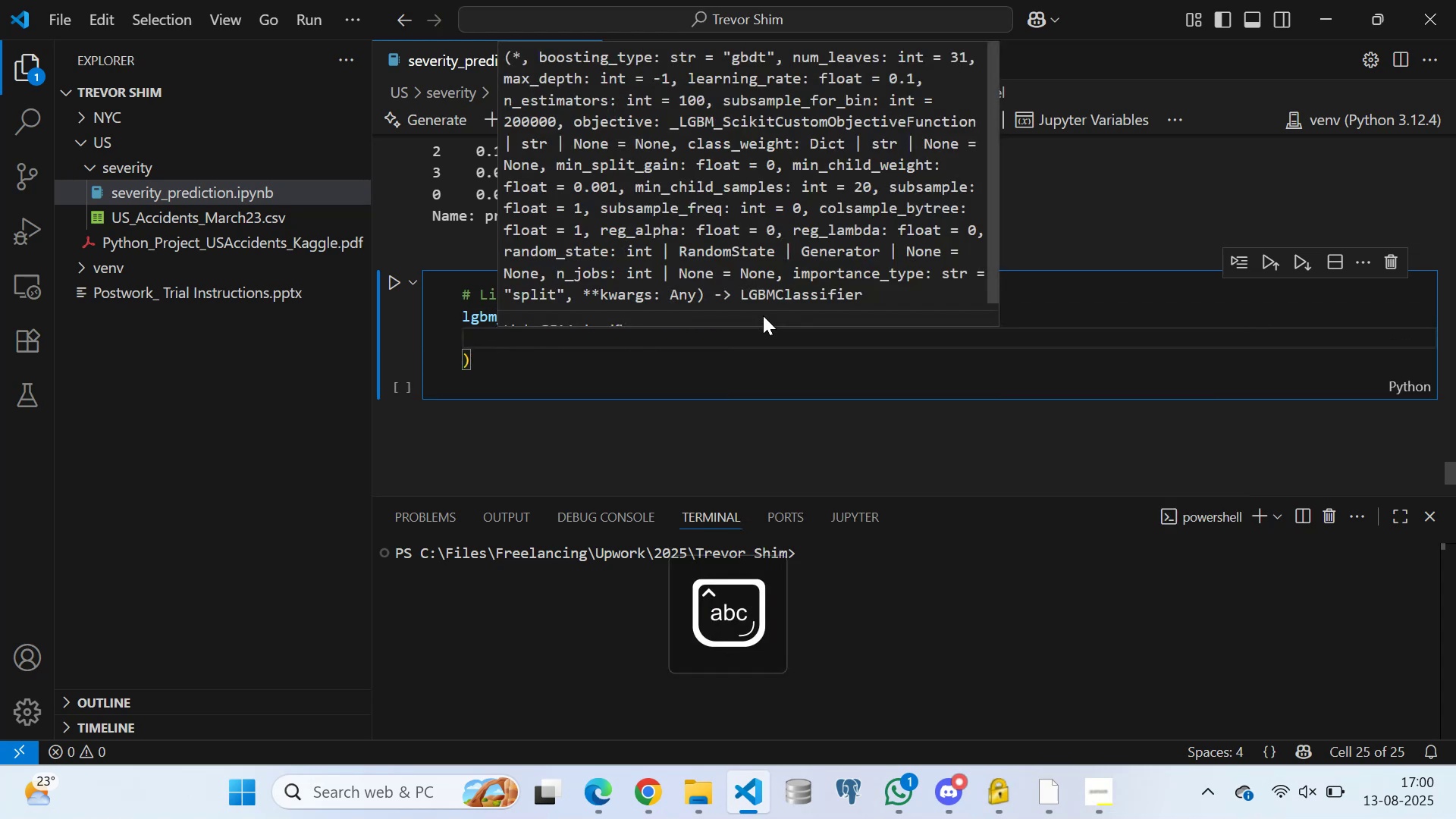 
type(obj)
 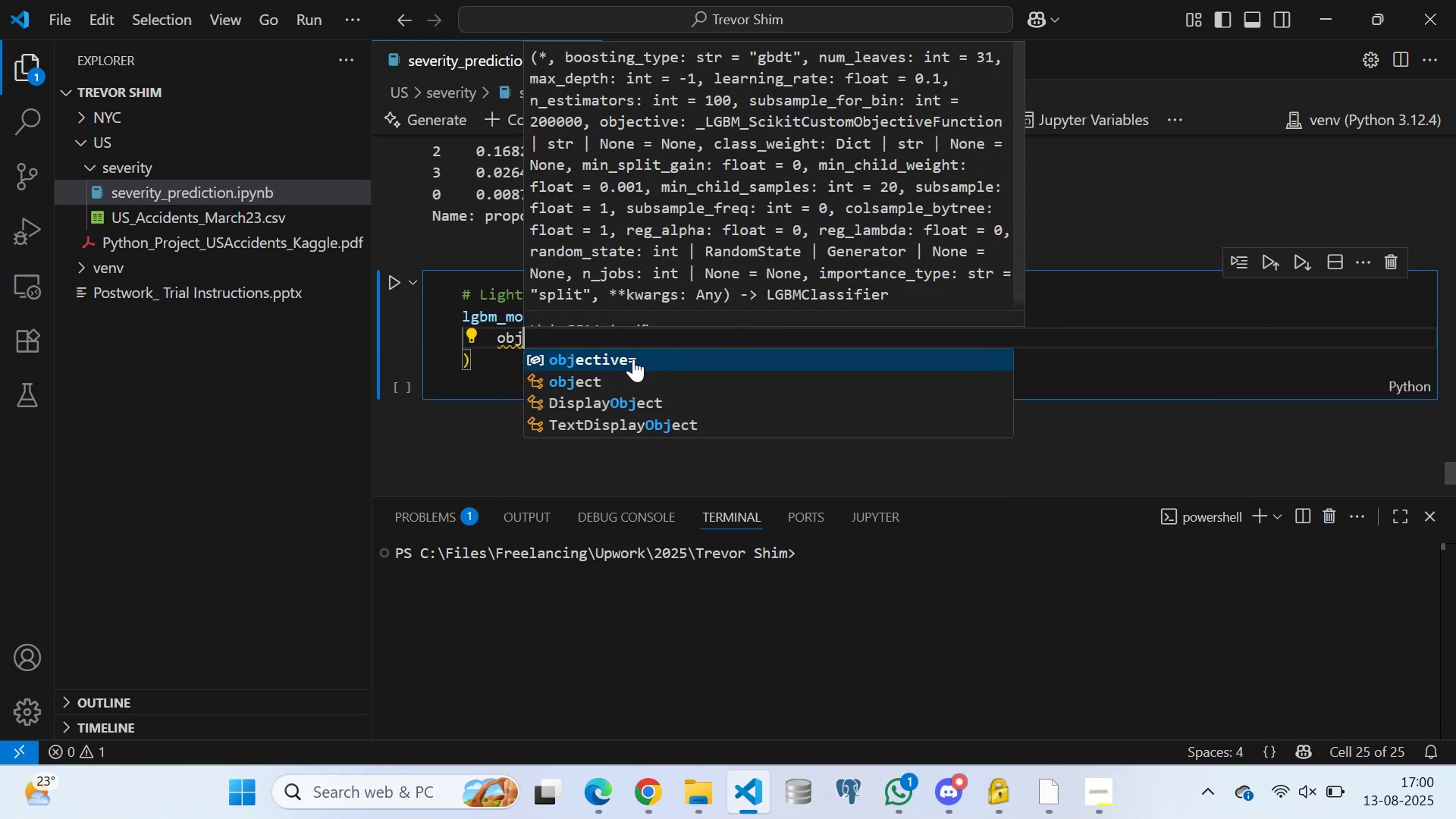 
left_click([633, 358])
 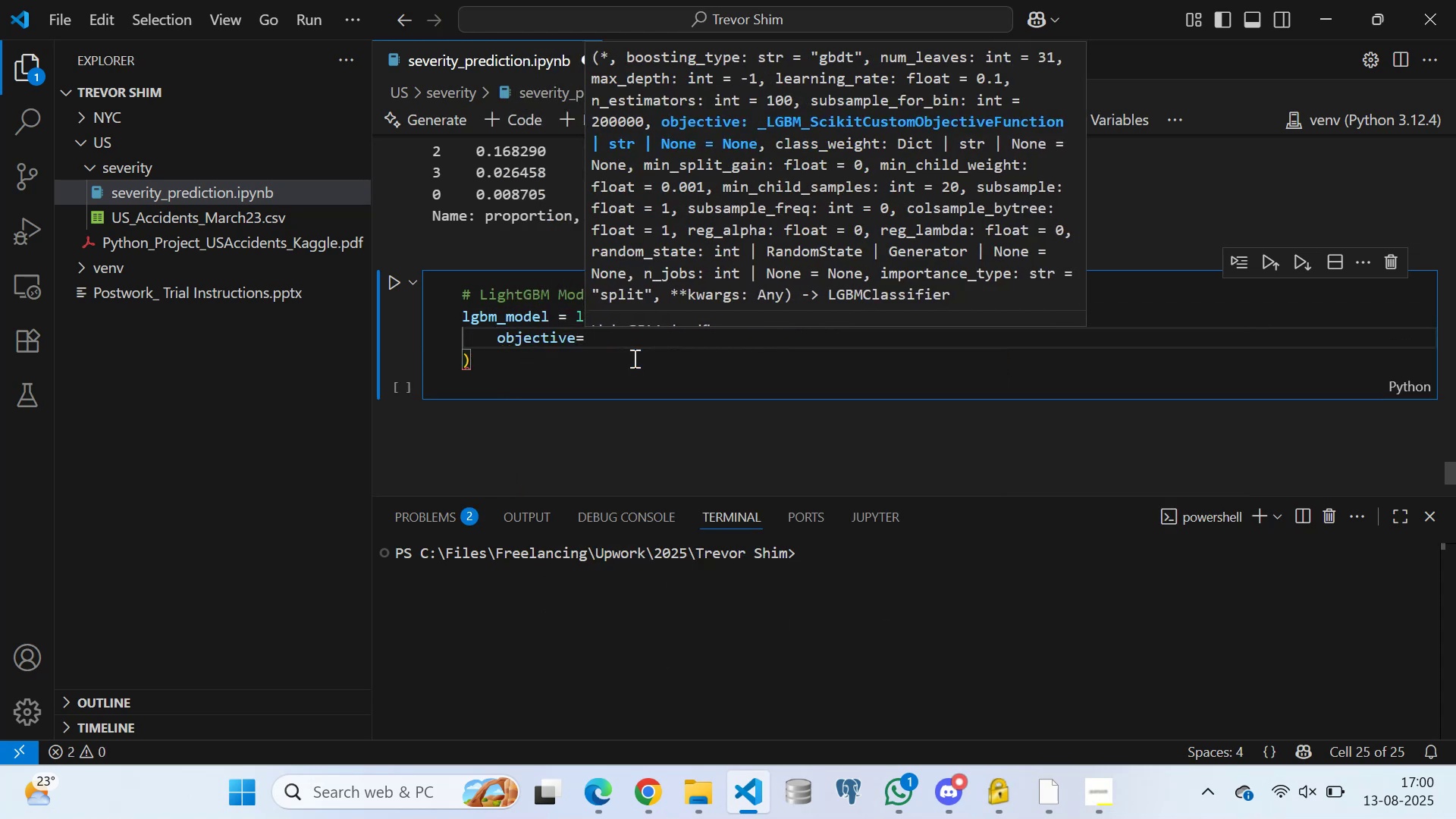 
type('multiclass)
 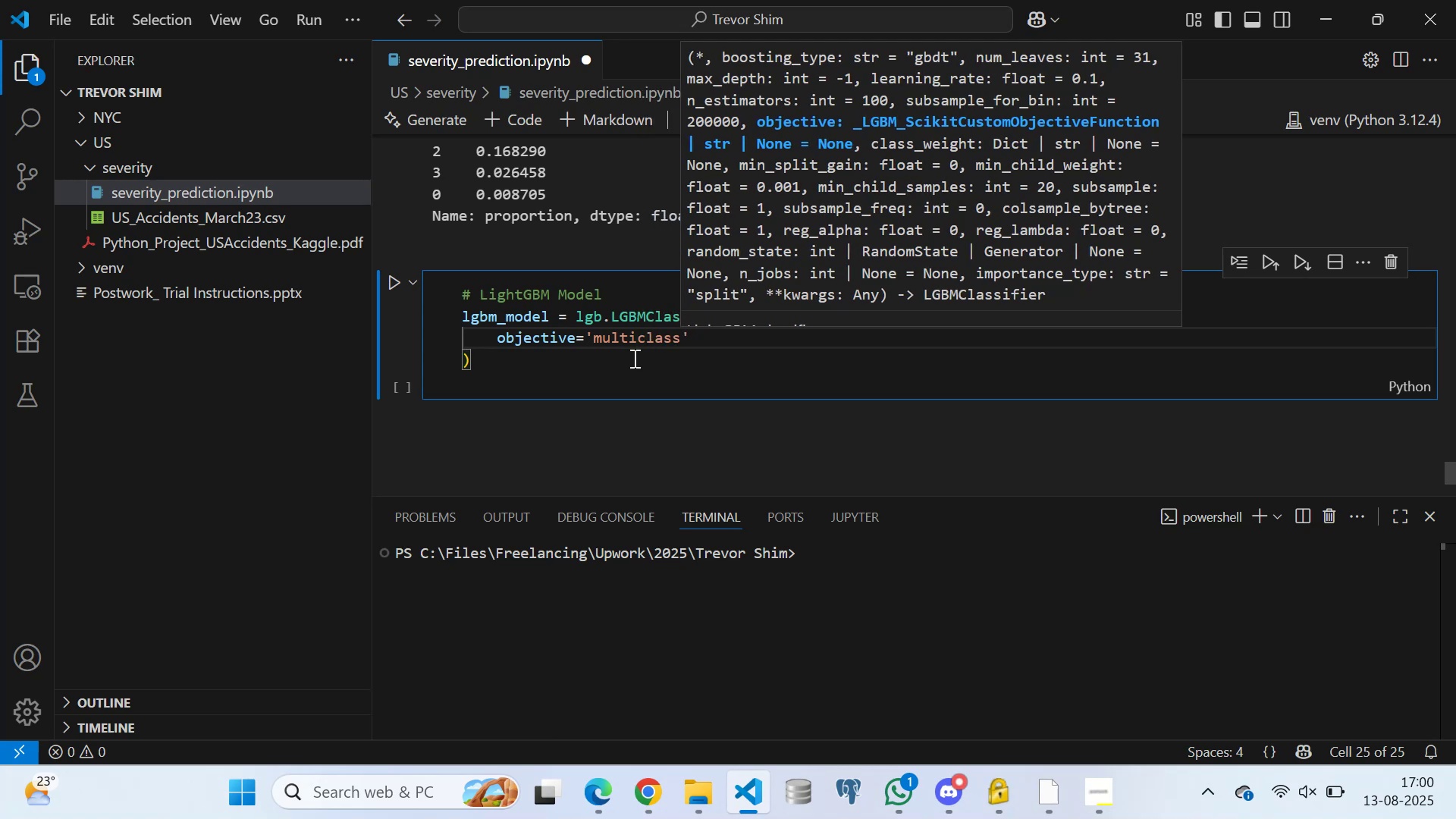 
key(ArrowRight)
 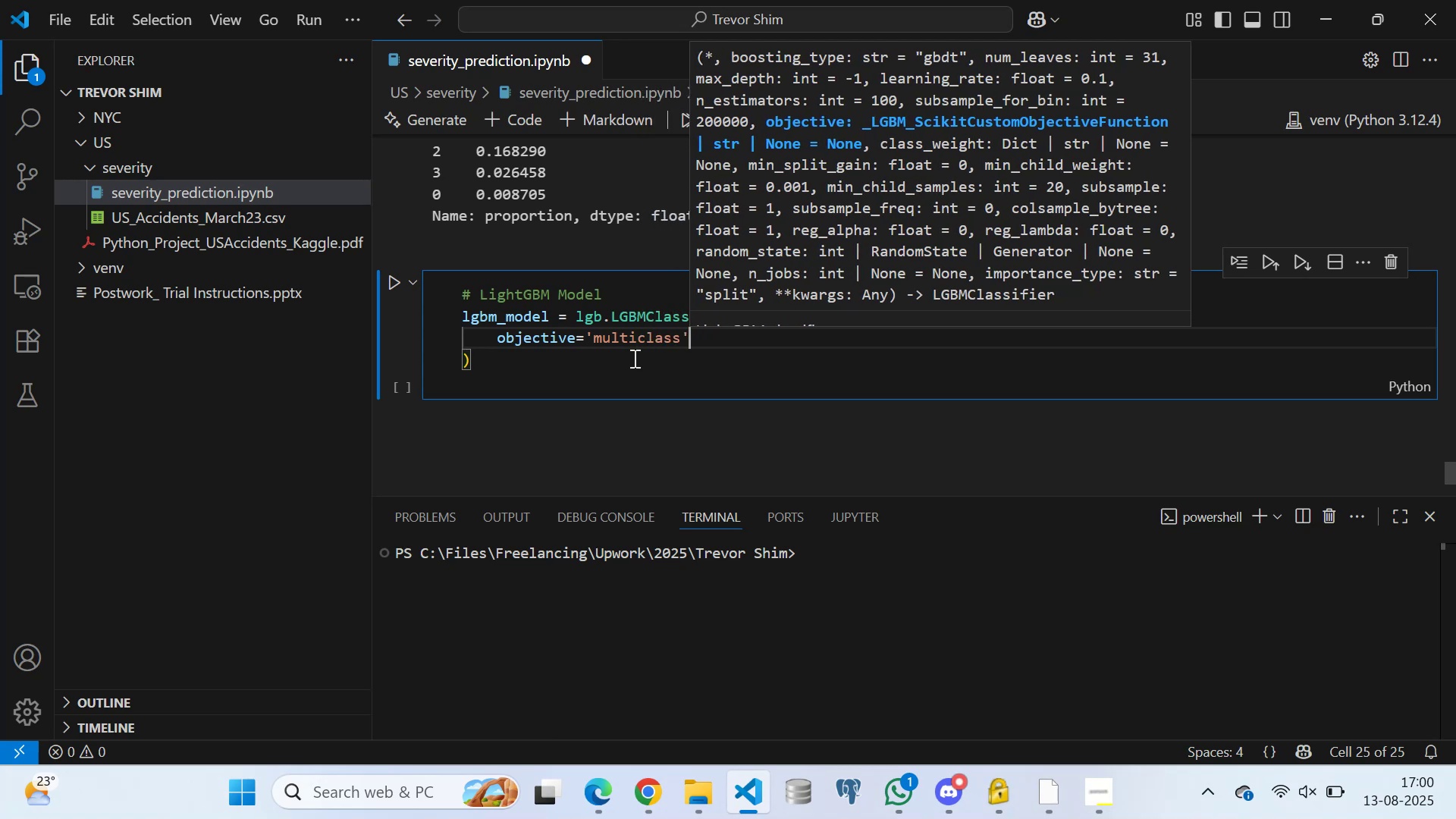 
key(Comma)
 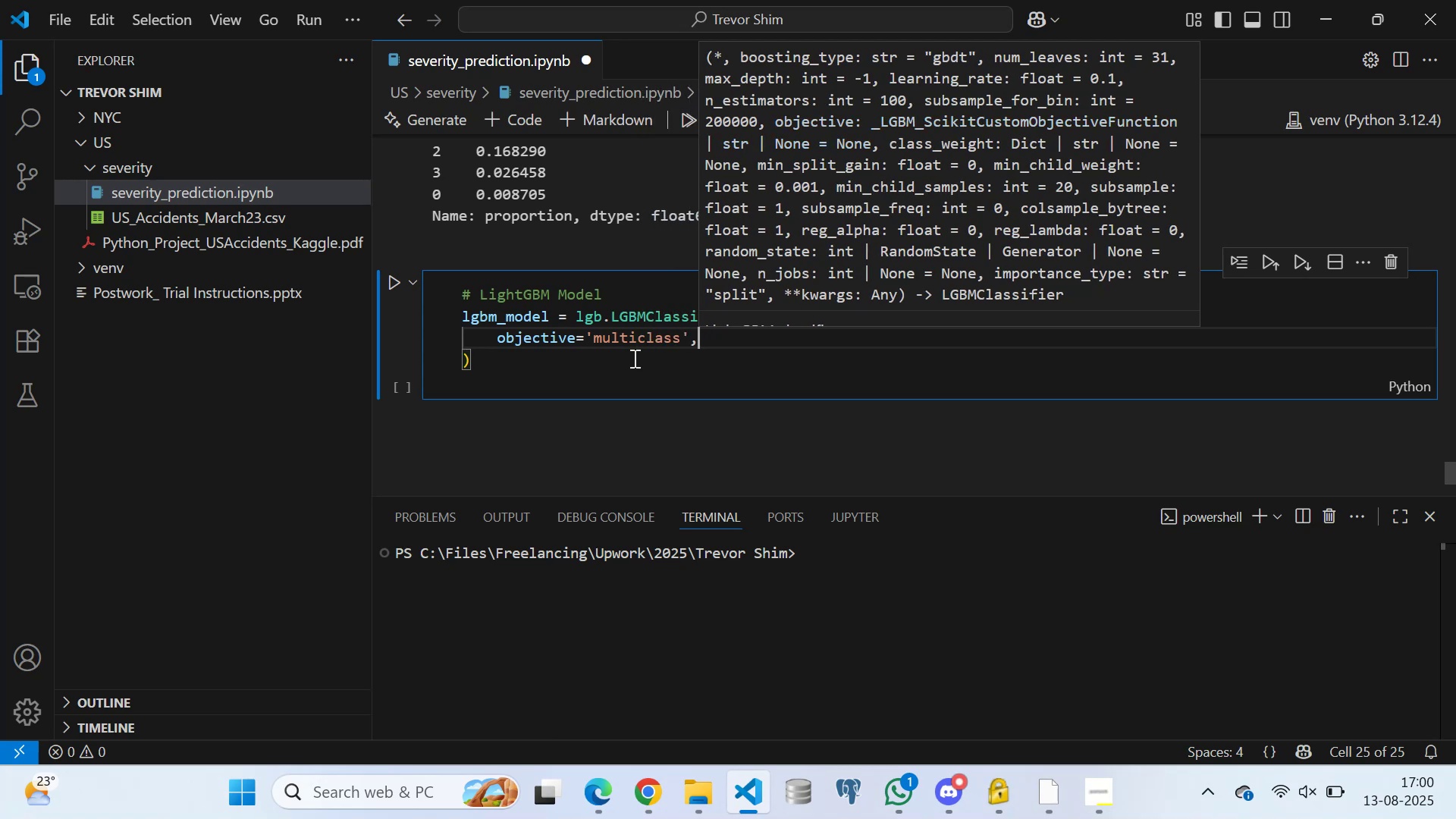 
key(Enter)
 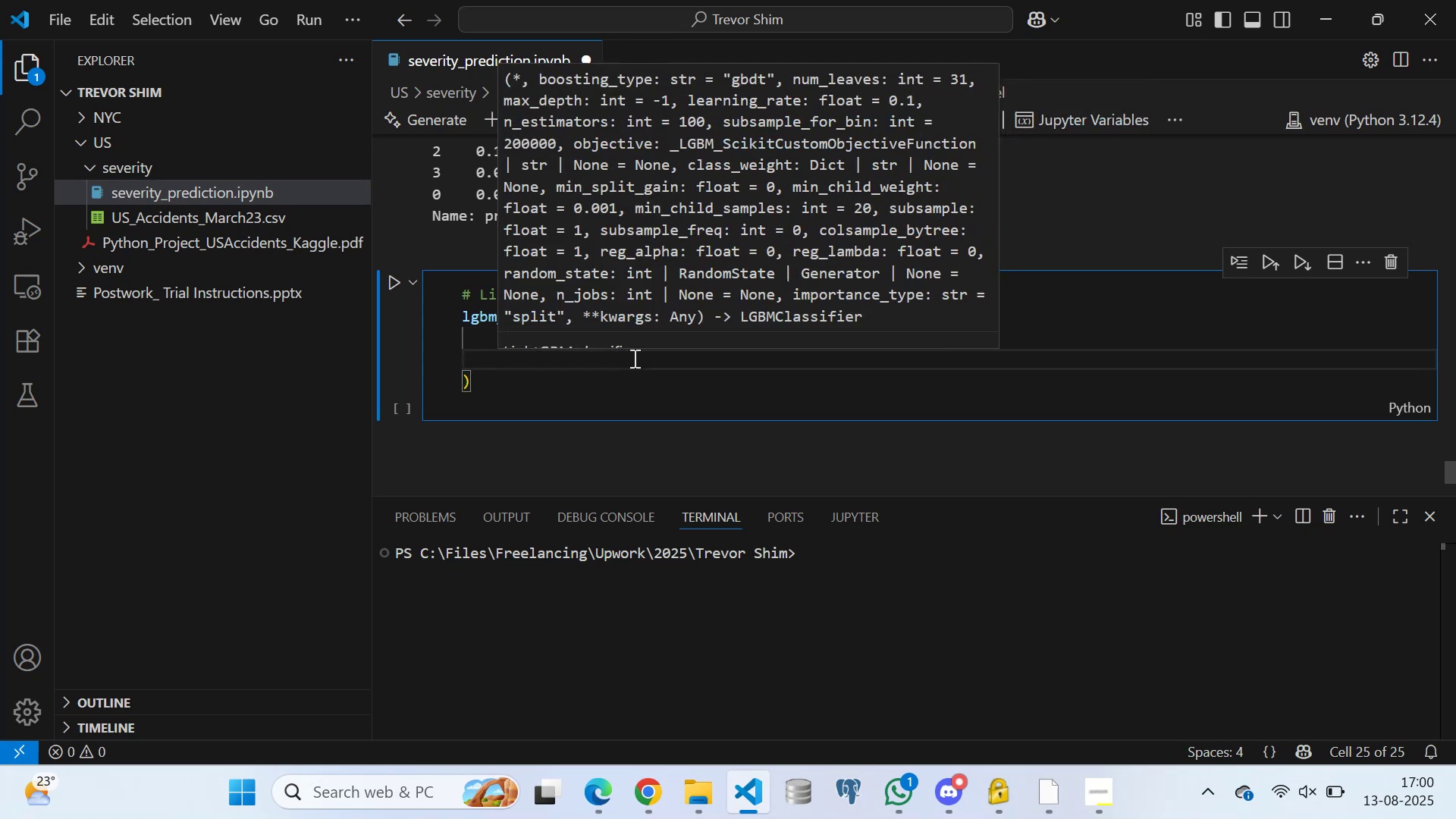 
type(num)
 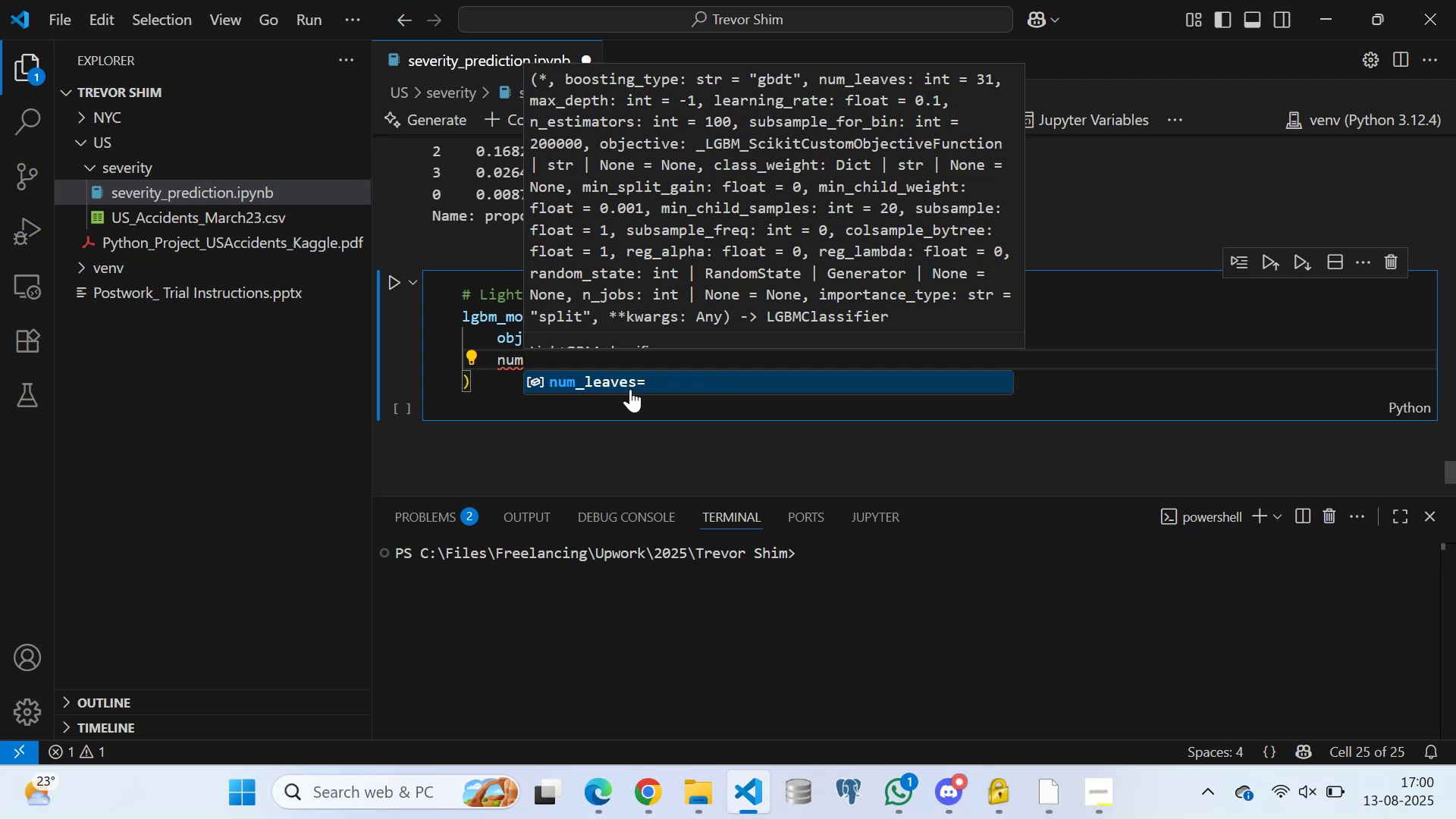 
wait(5.56)
 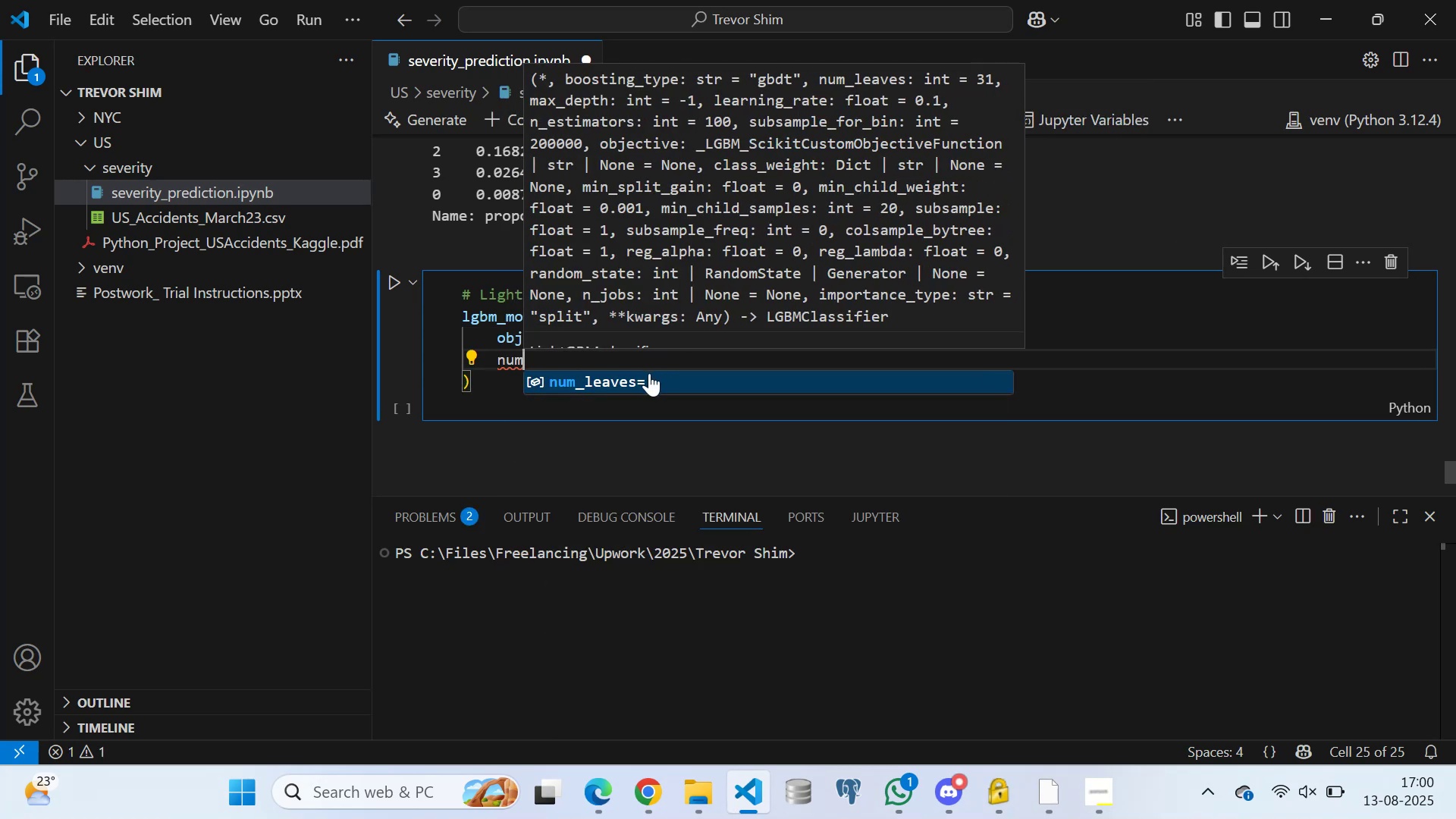 
type(_class = )
 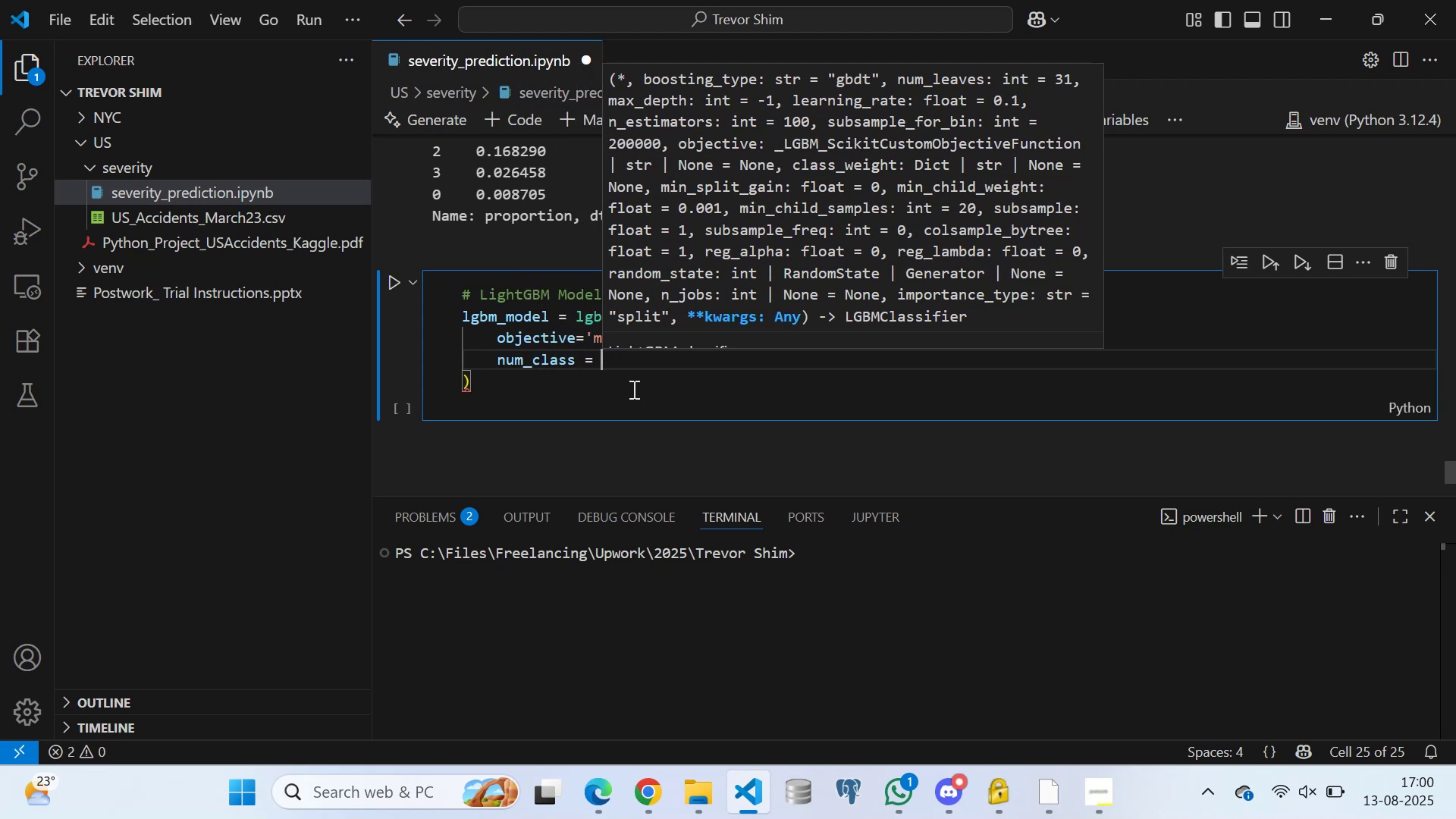 
key(4)
 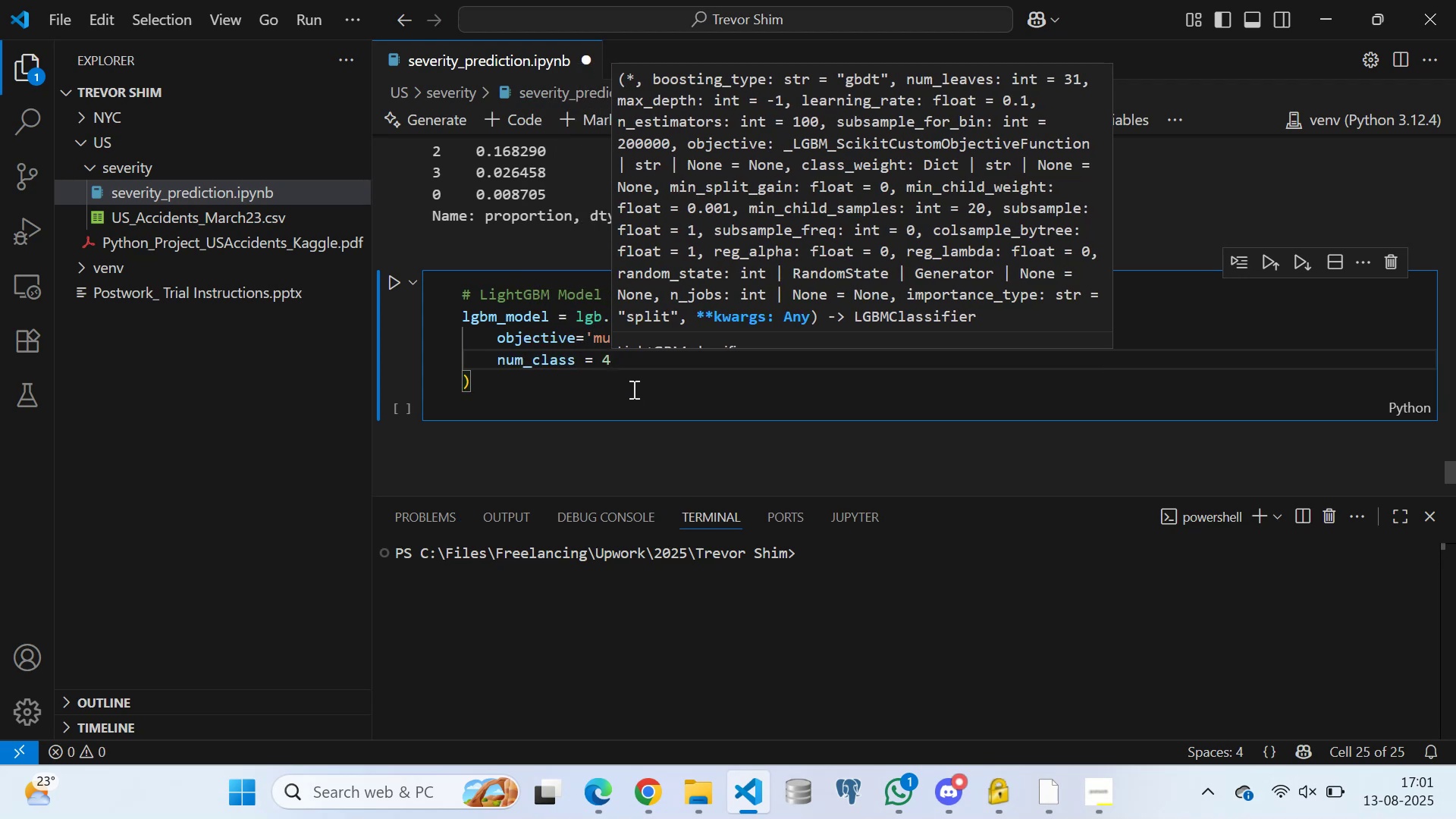 
key(Comma)
 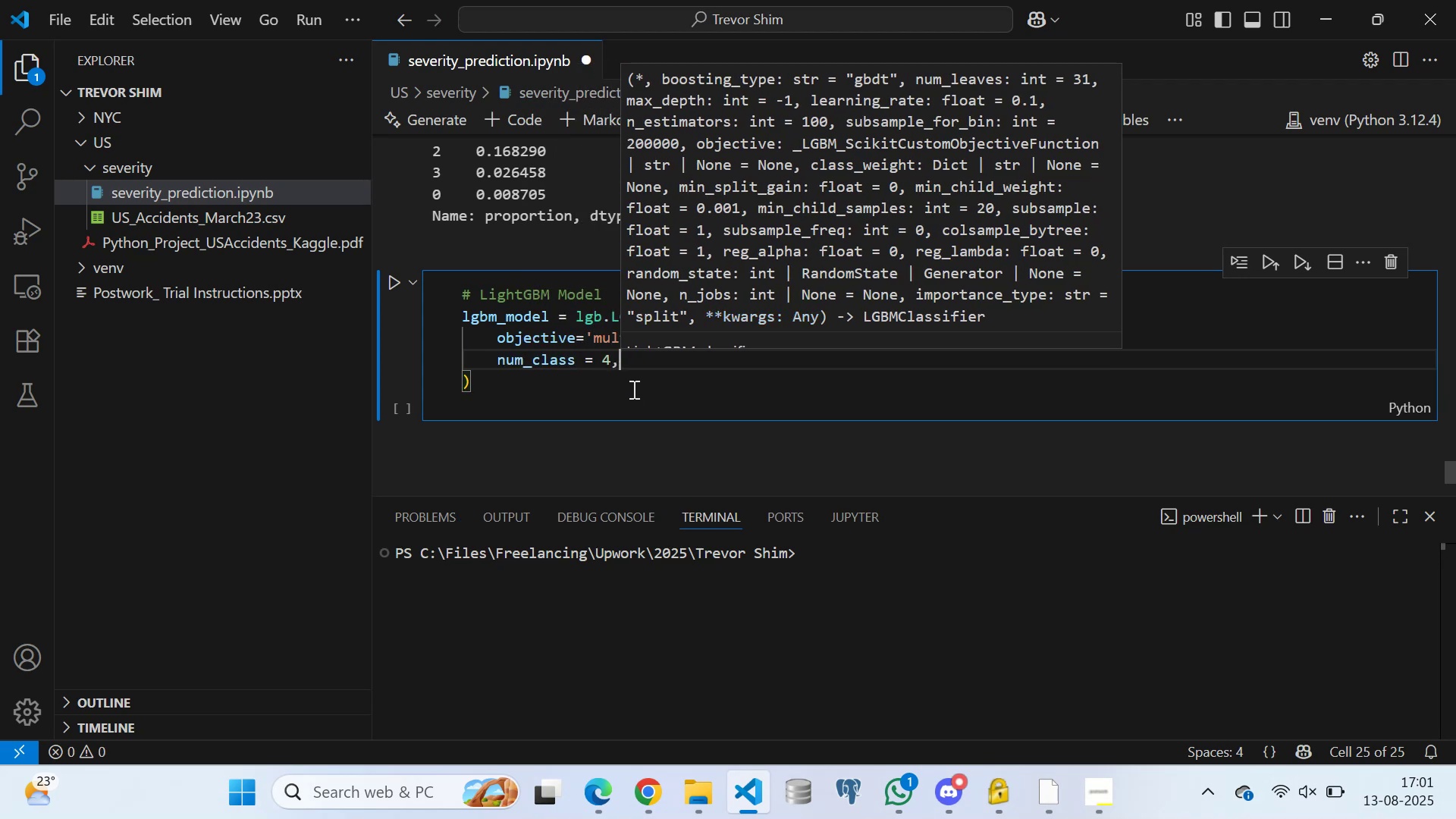 
key(Enter)
 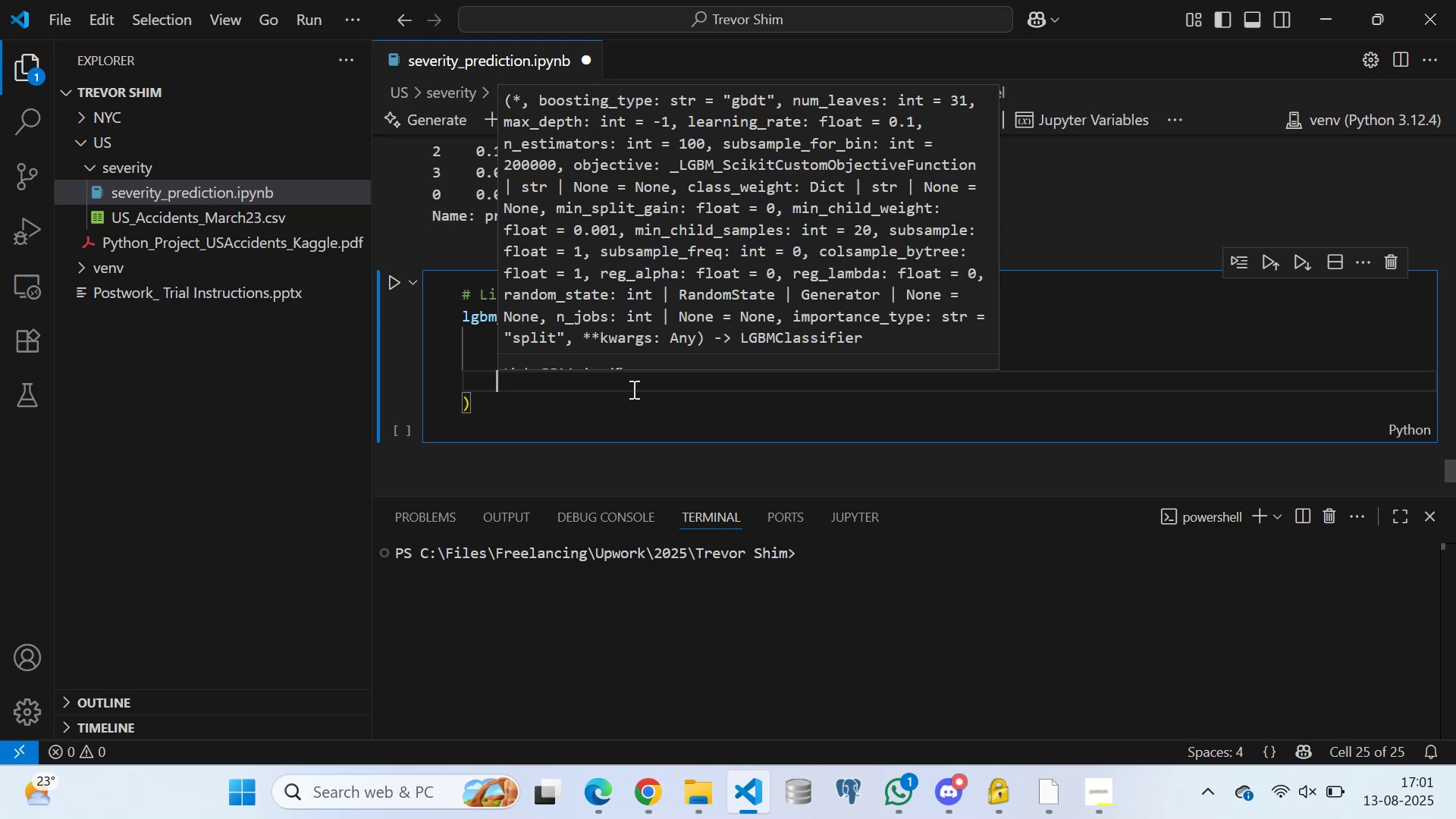 
type(rando)
 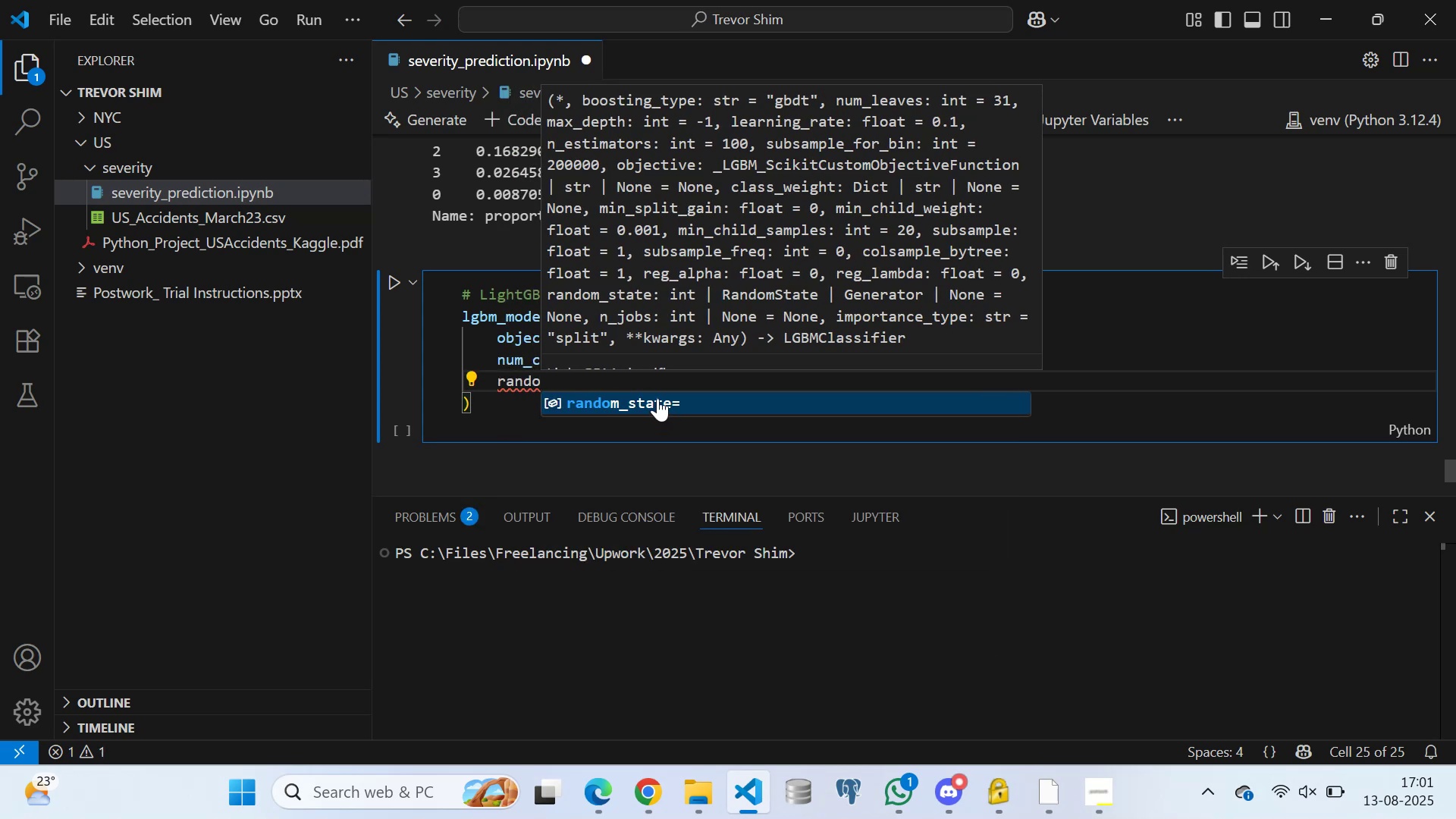 
left_click([657, 398])
 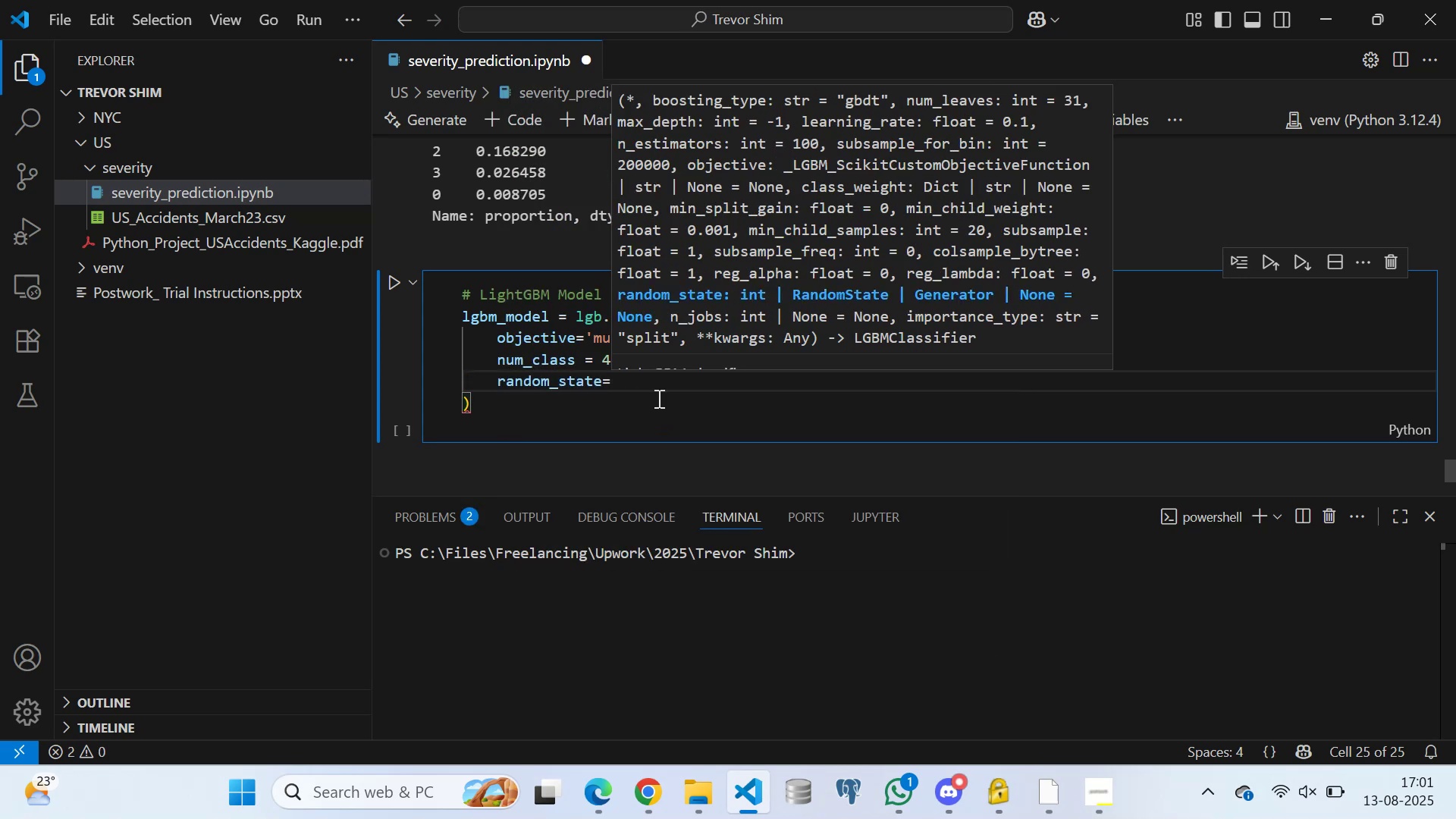 
type(42)
 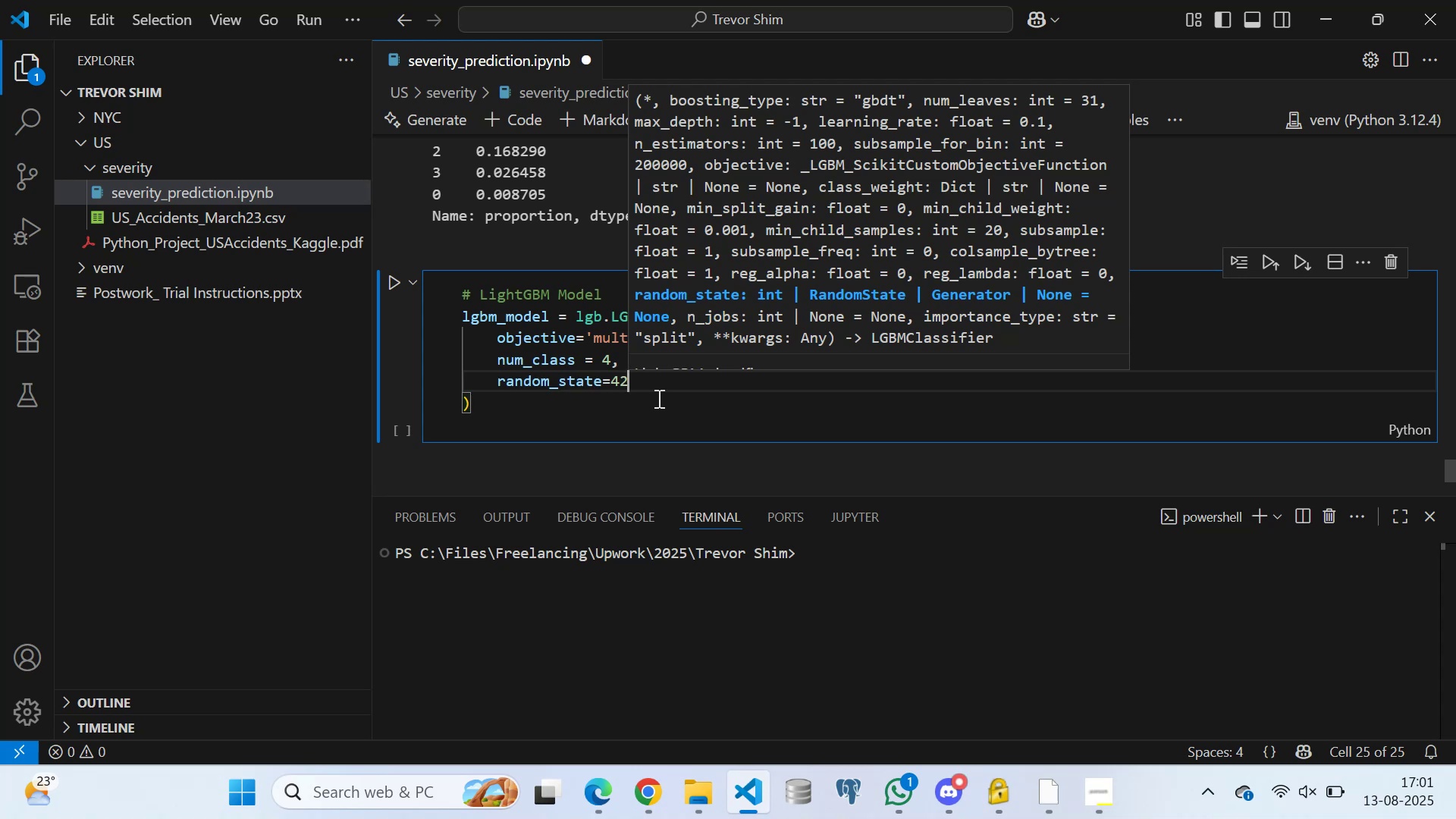 
wait(5.91)
 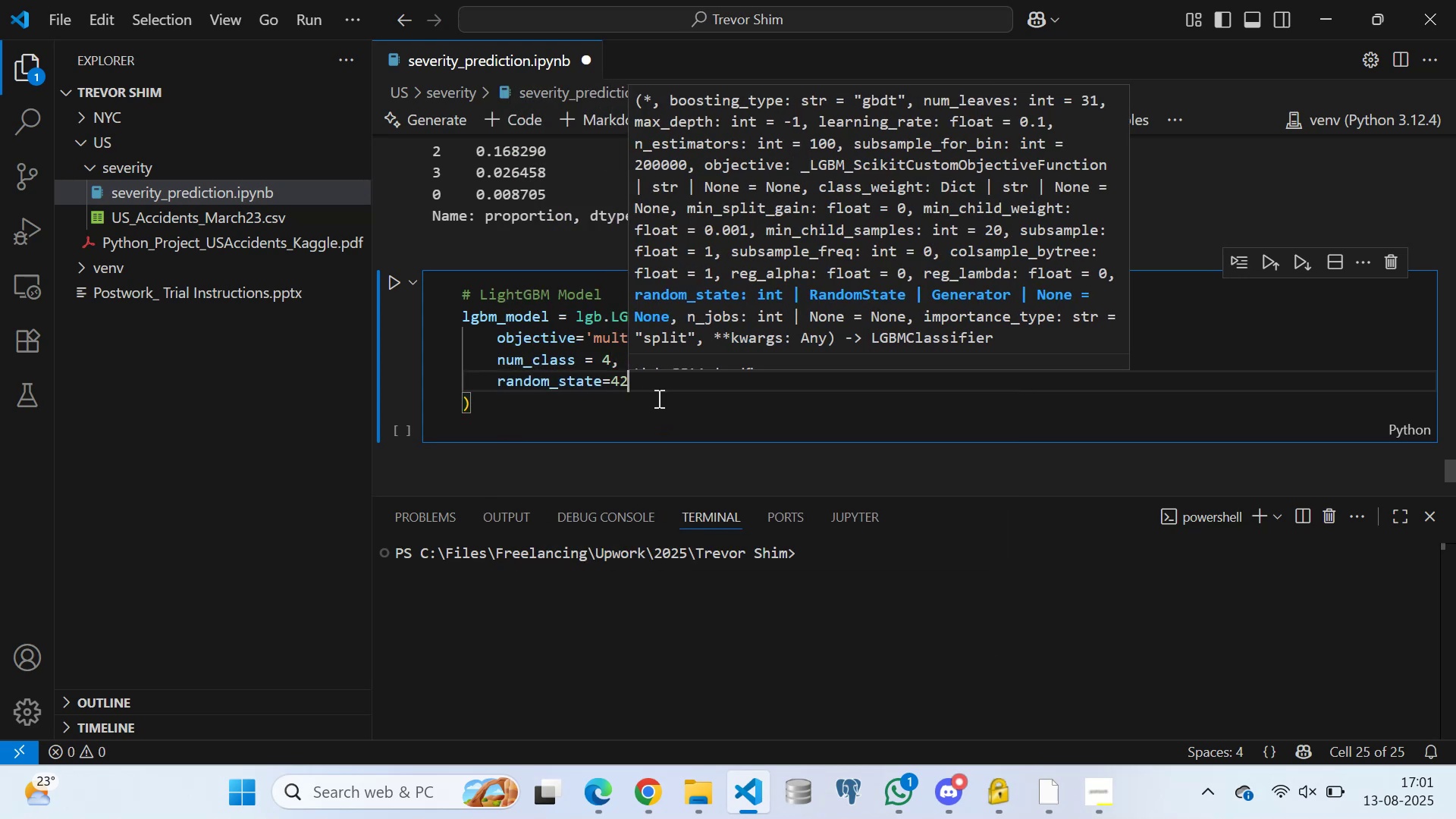 
key(Comma)
 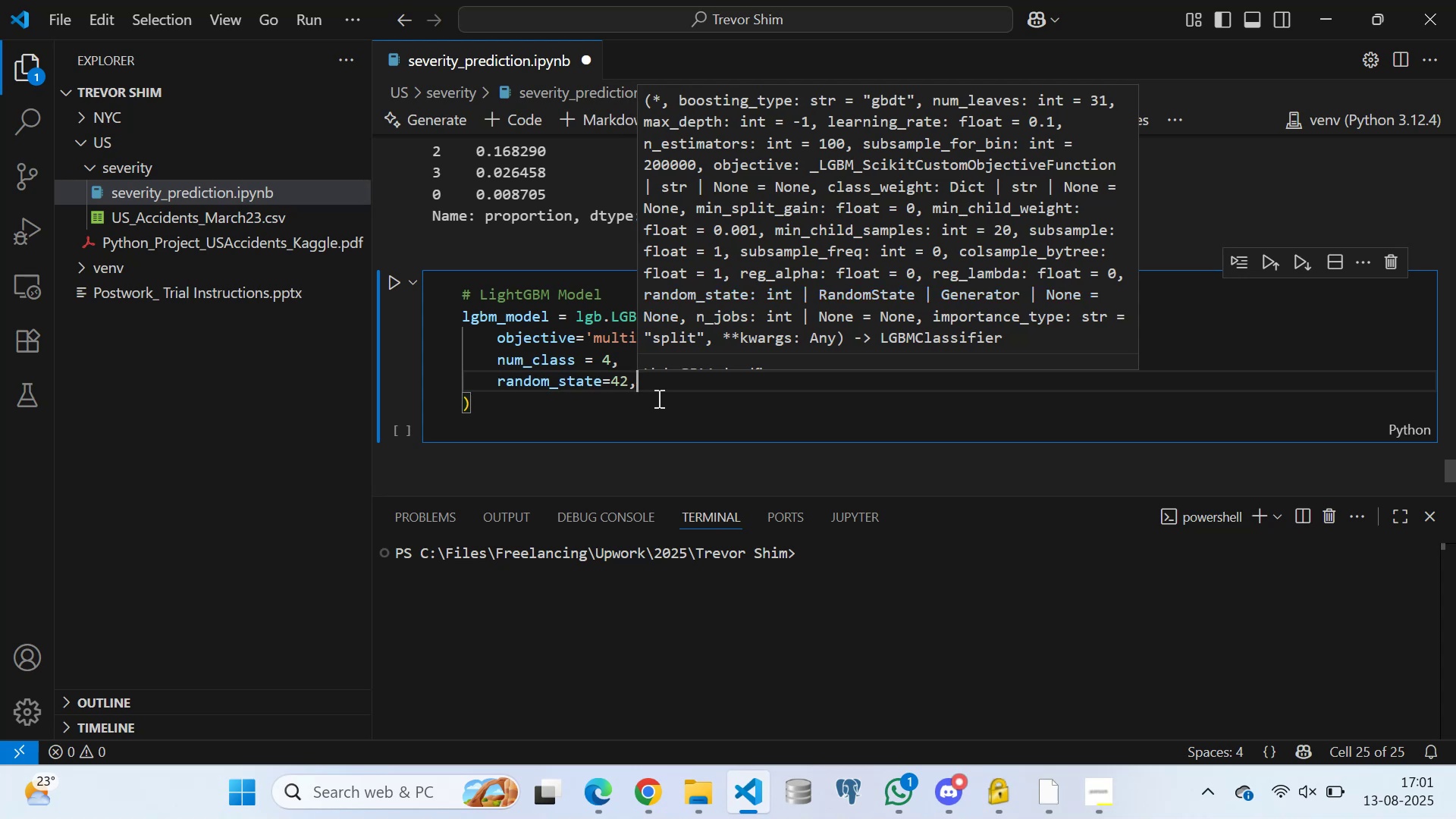 
key(Enter)
 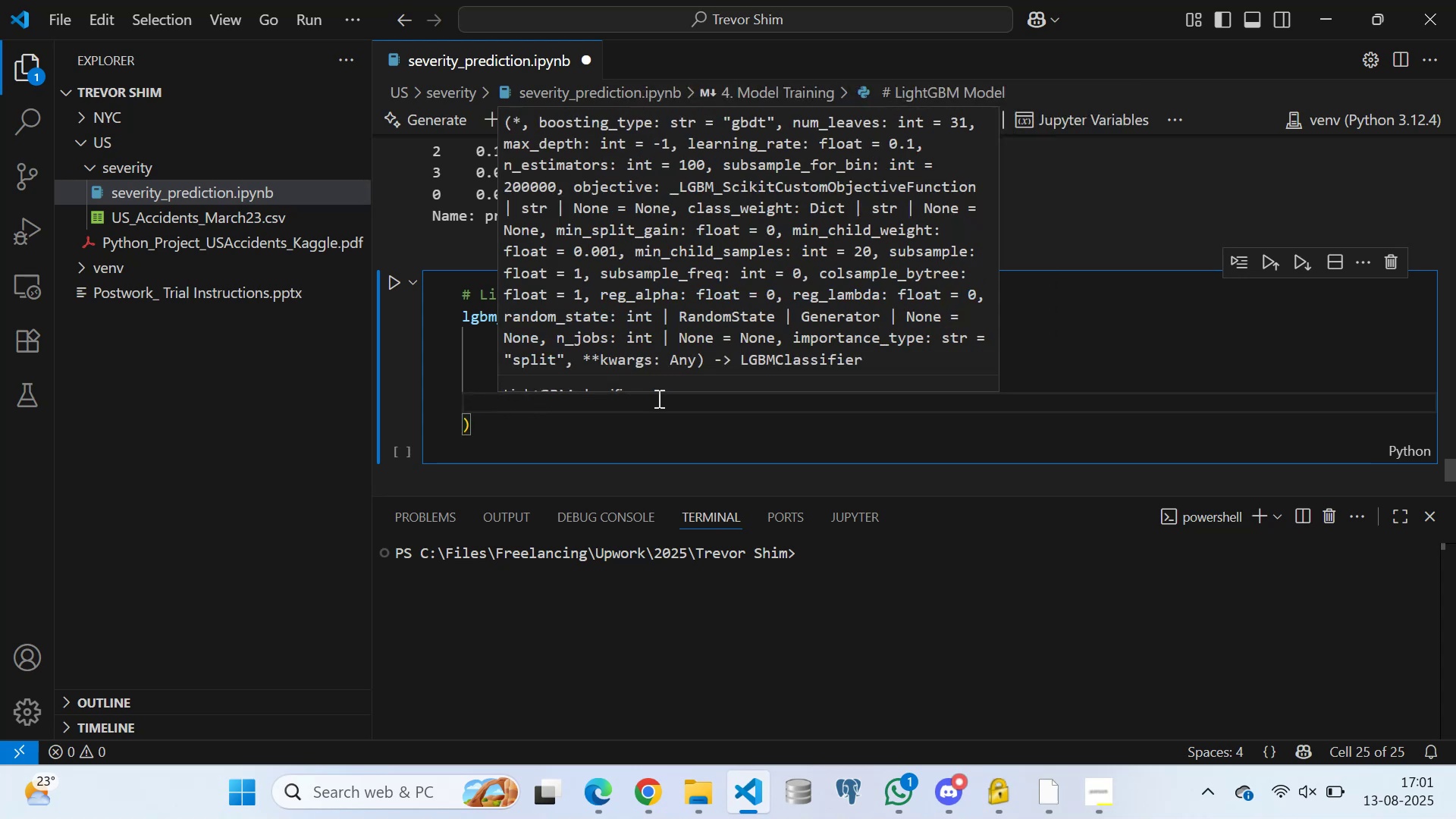 
type(# Use class_weight to handle class imbalance)
 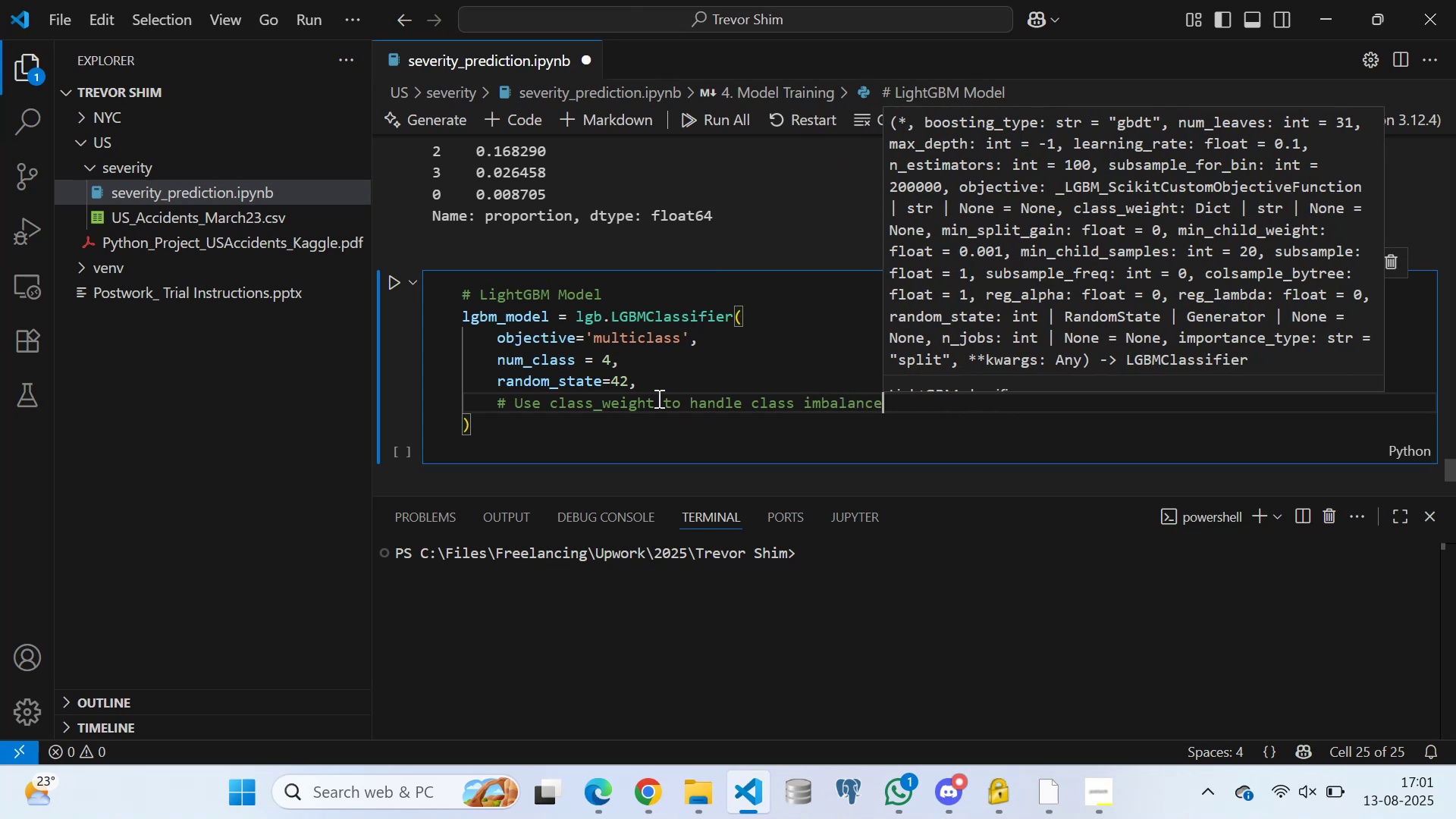 
key(Enter)
 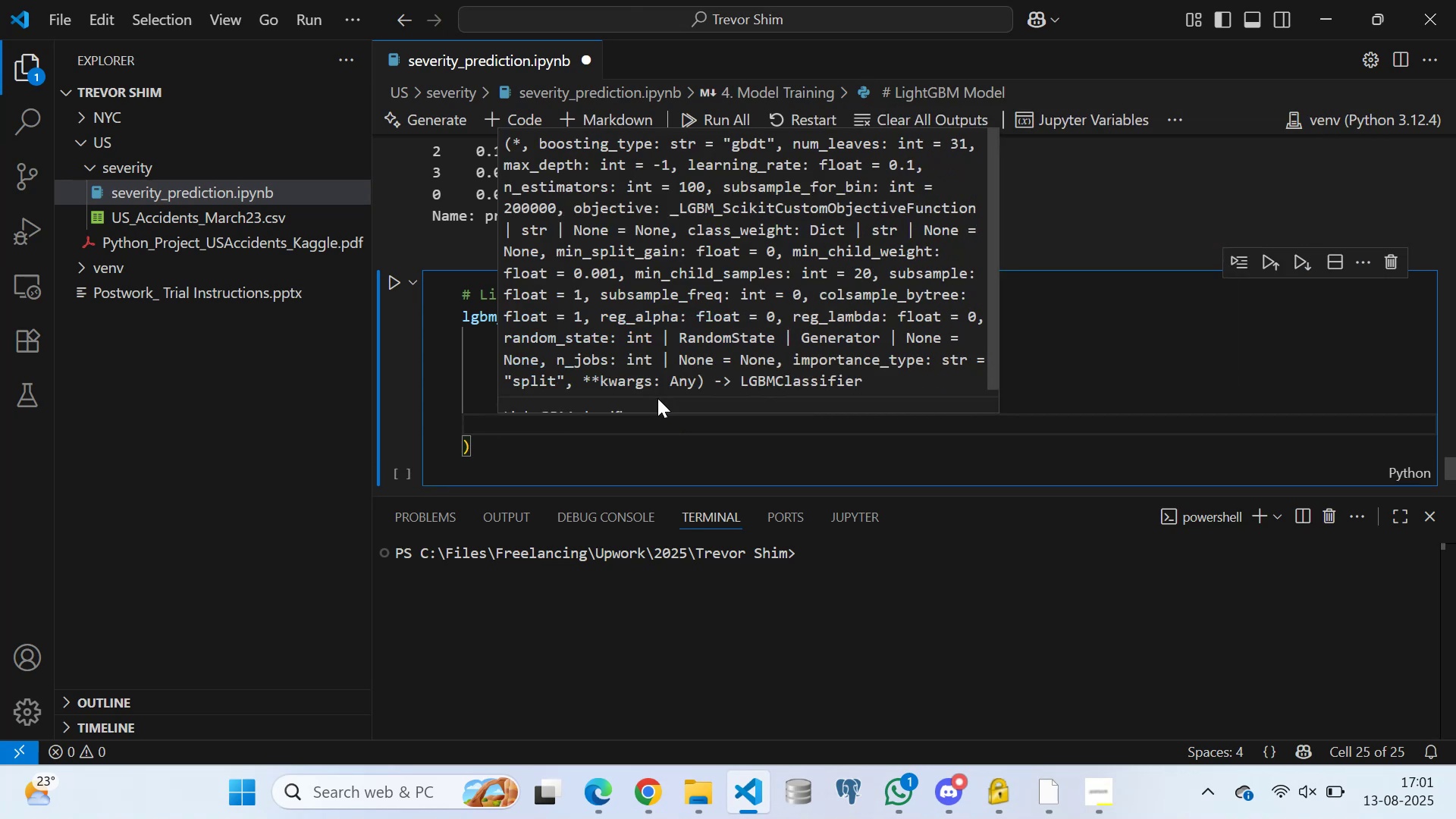 
type(clas)
 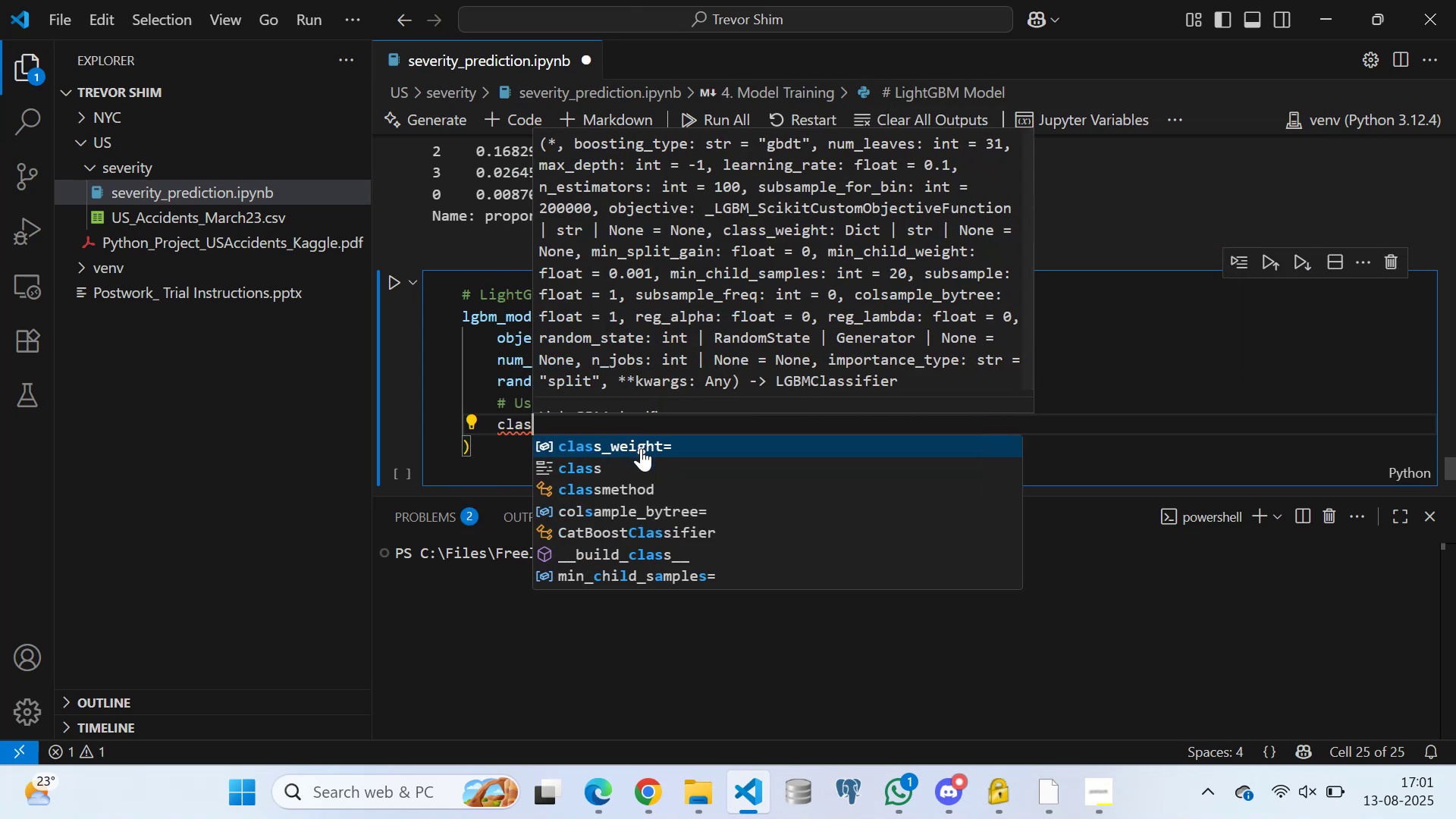 
left_click([640, 448])
 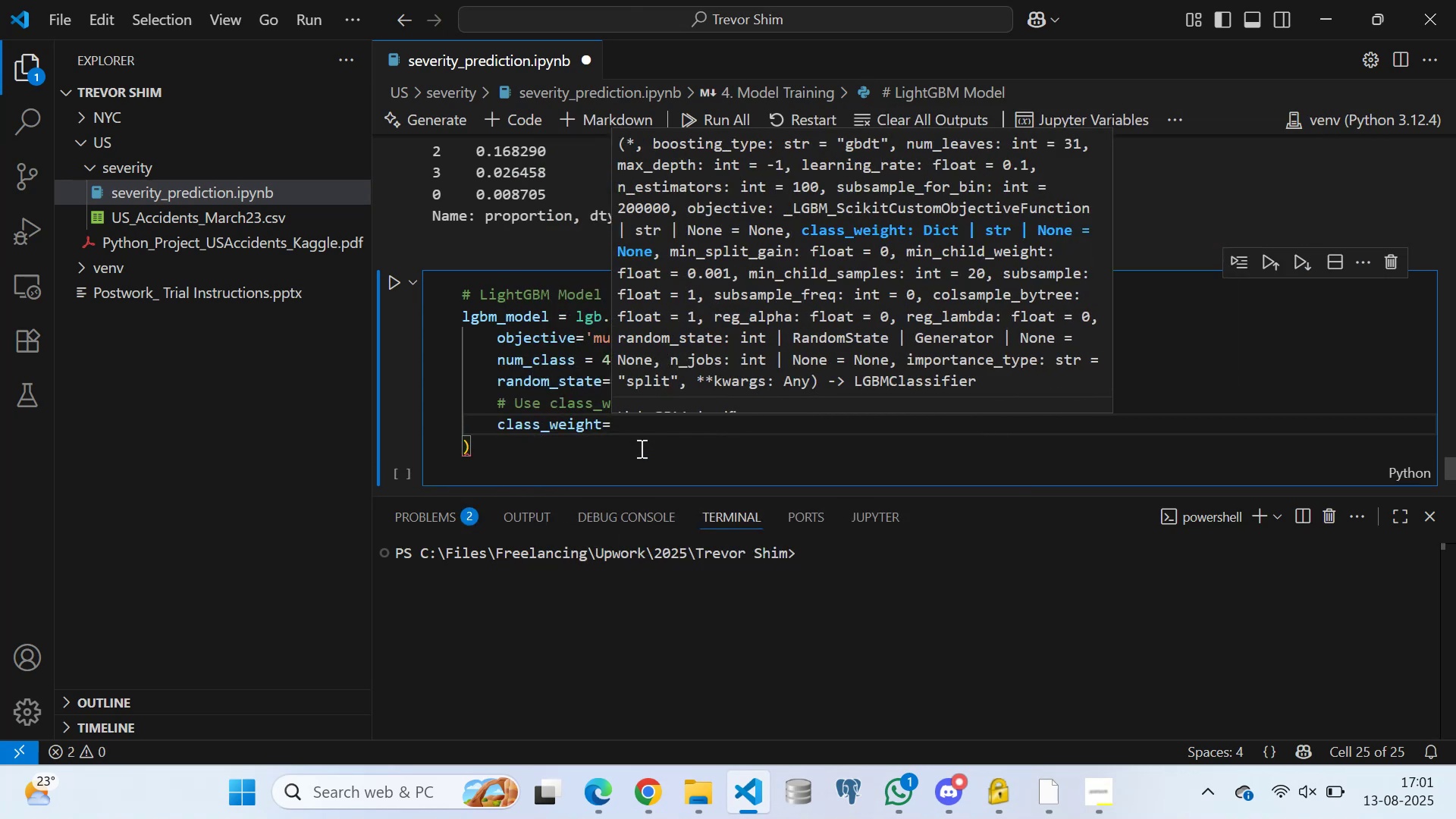 
type('balanced)
 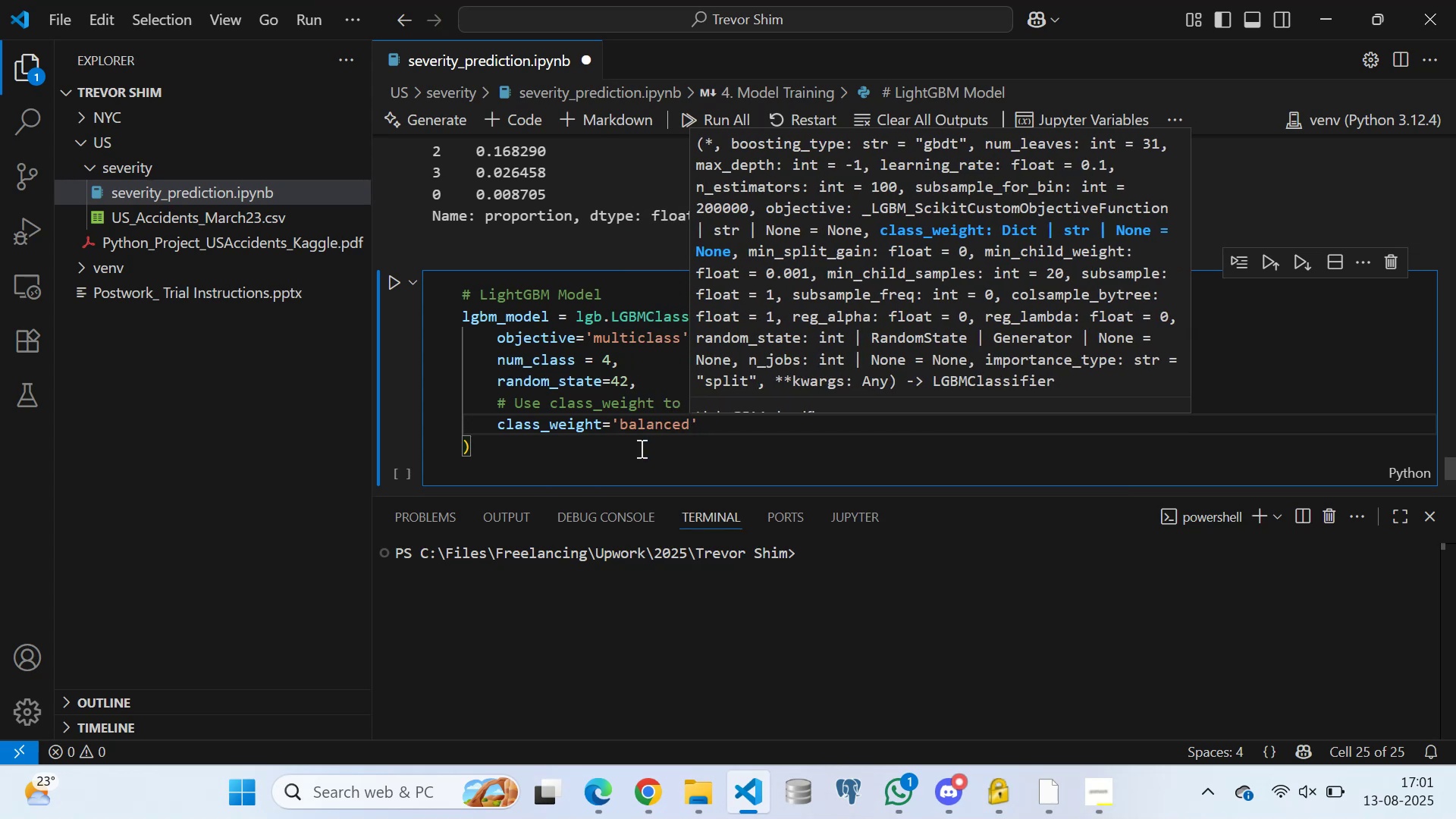 
key(ArrowDown)
 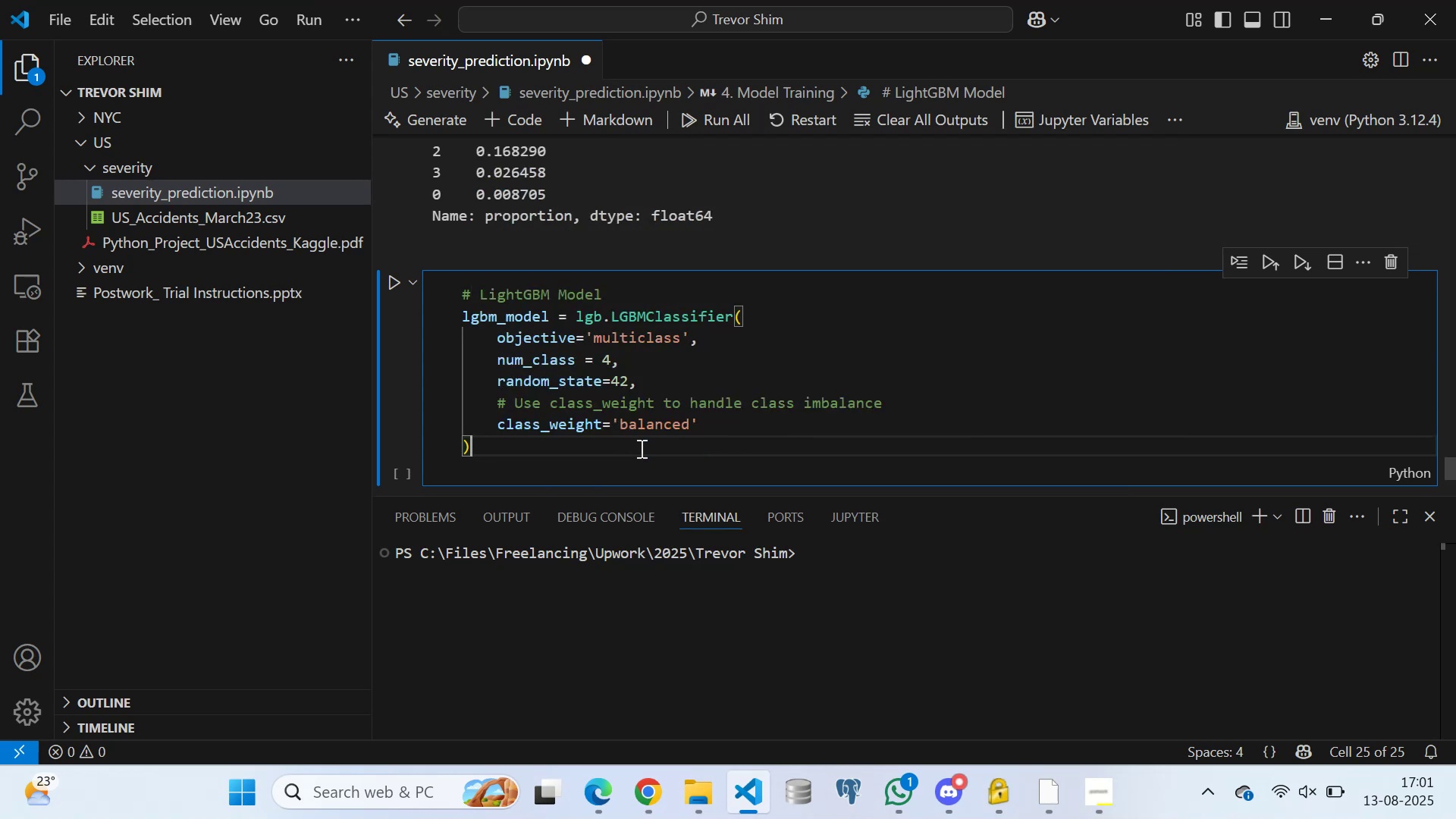 
scroll: coordinate [581, 390], scroll_direction: down, amount: 2.0
 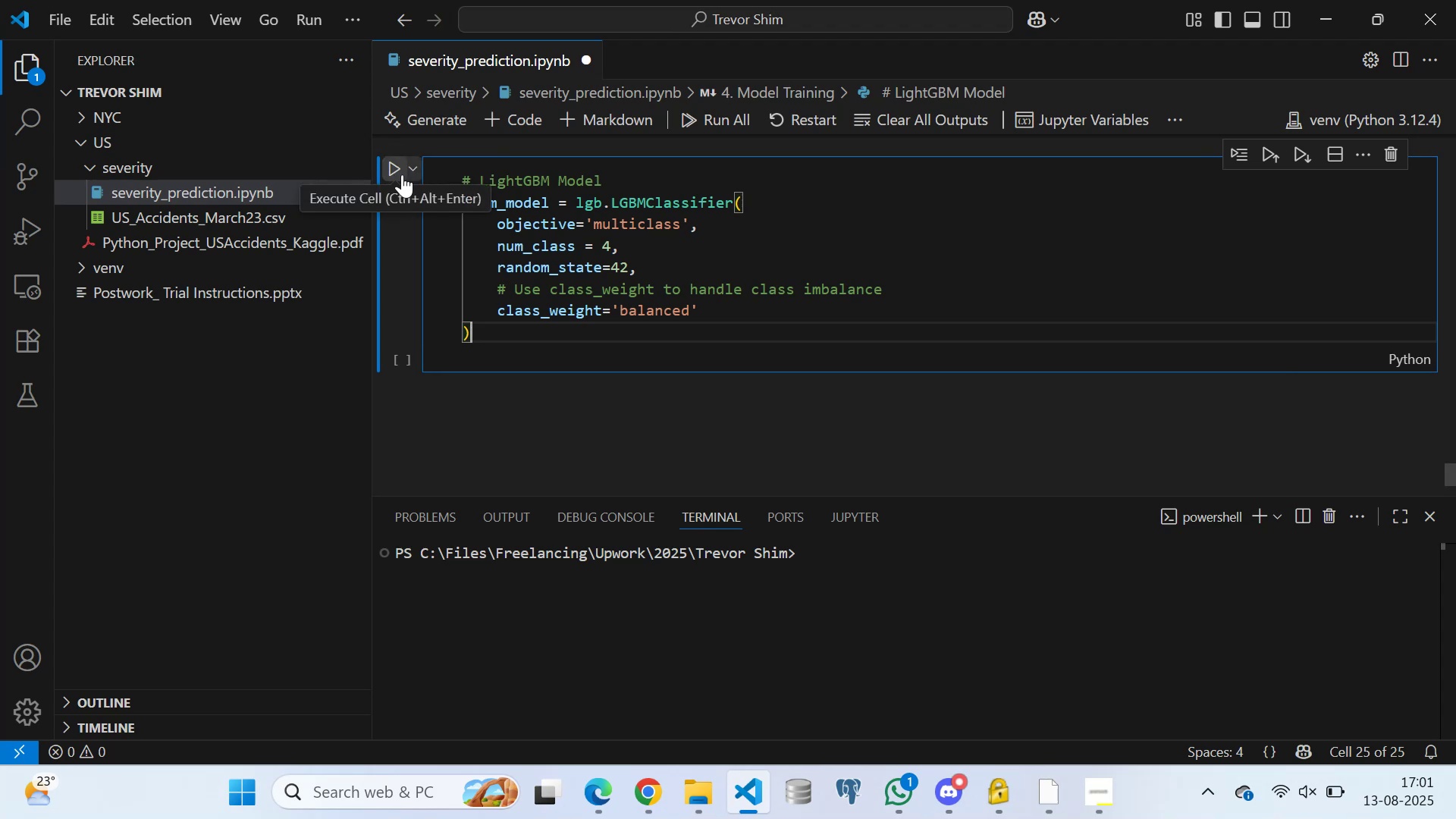 
left_click([395, 164])
 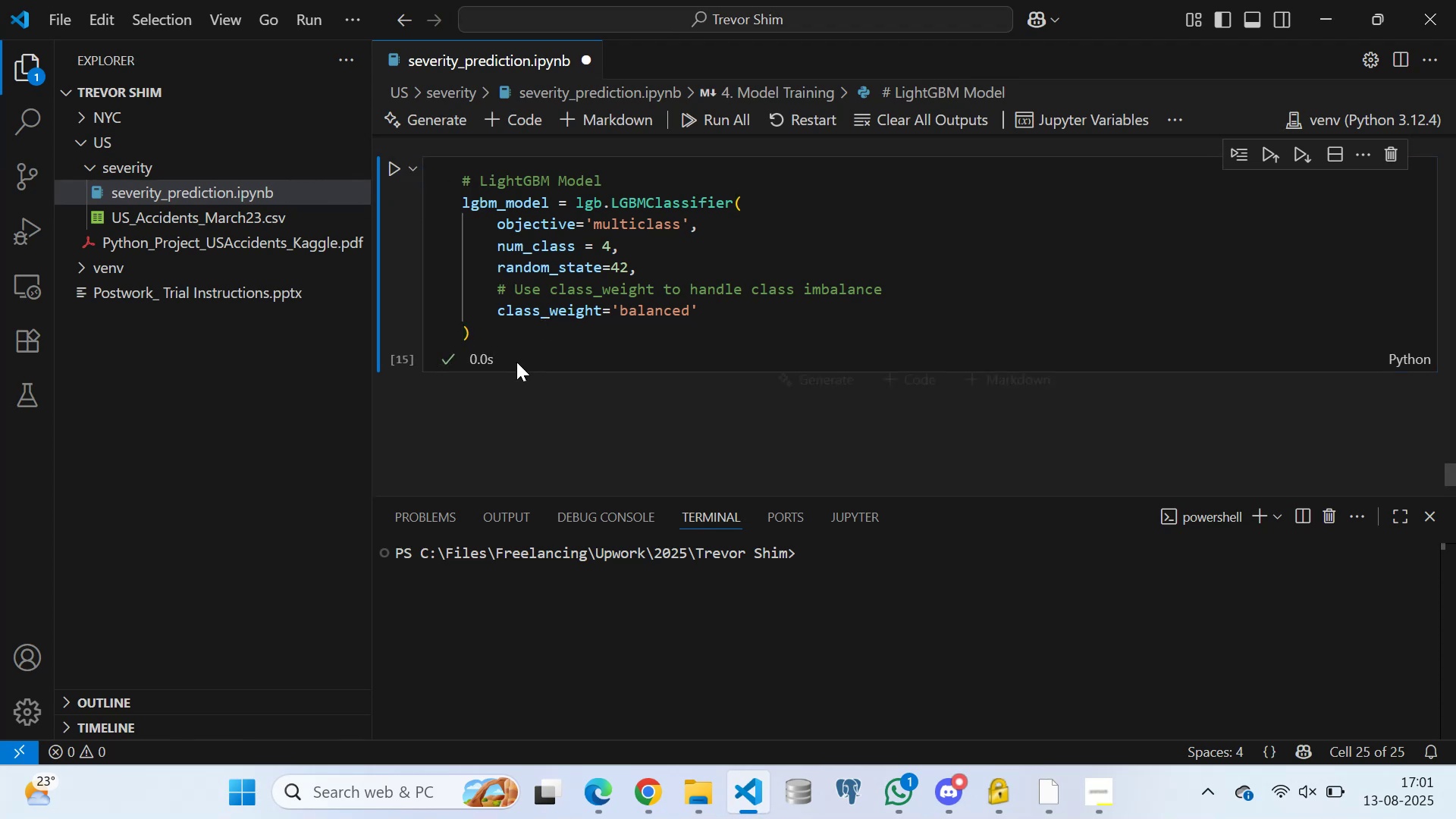 
left_click([497, 326])
 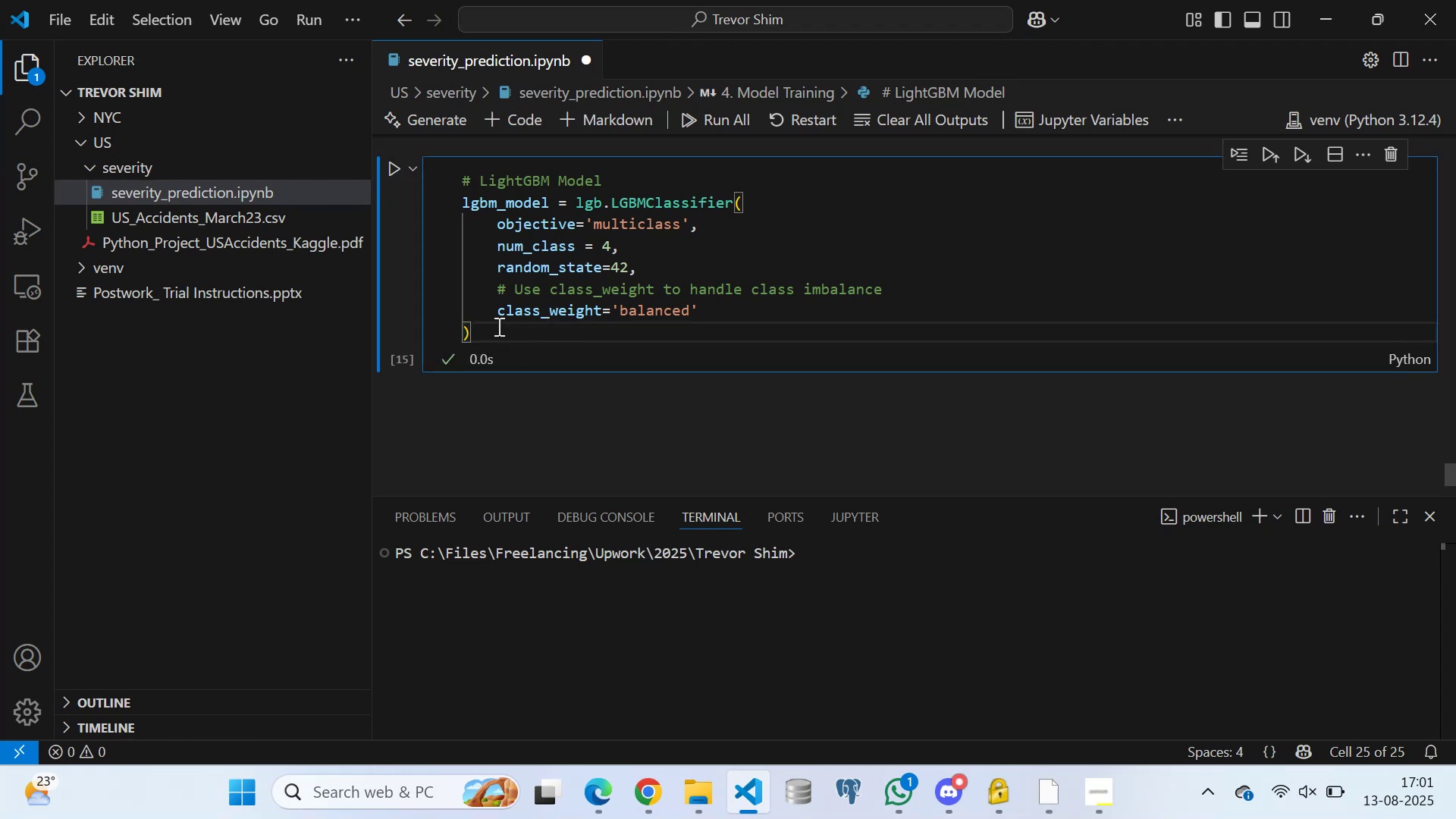 
key(Enter)
 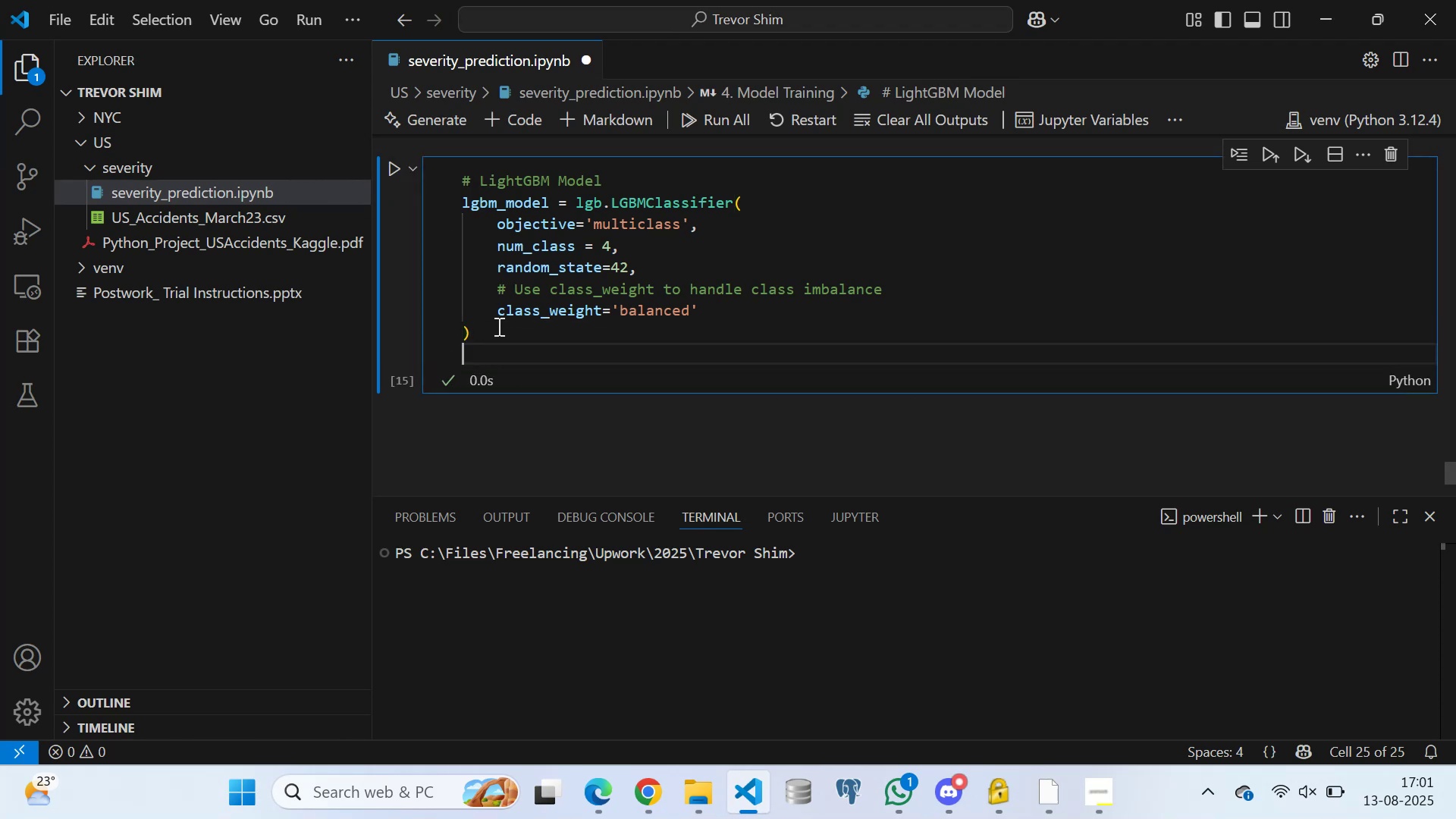 
type(lgb)
 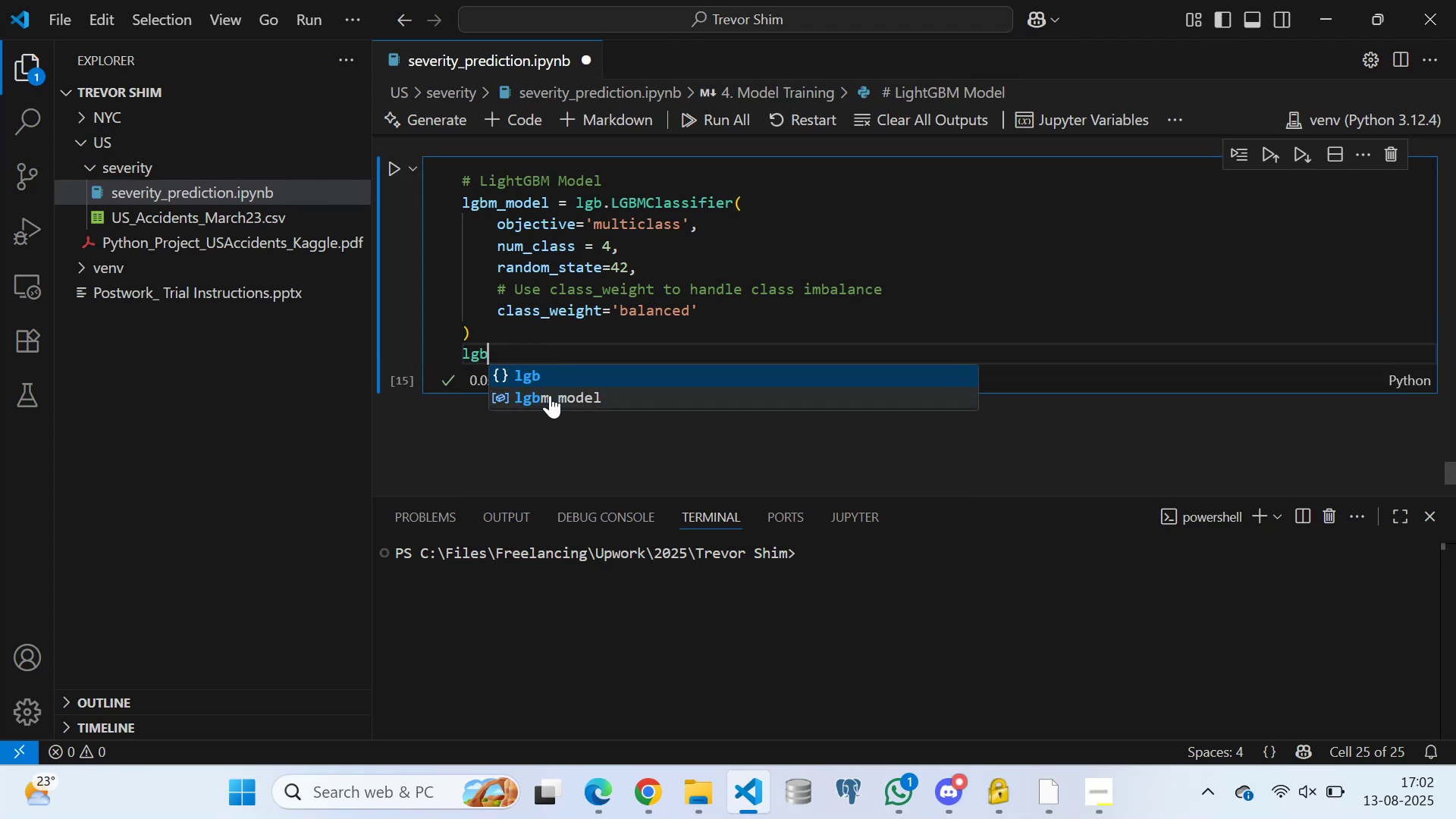 
left_click([550, 395])
 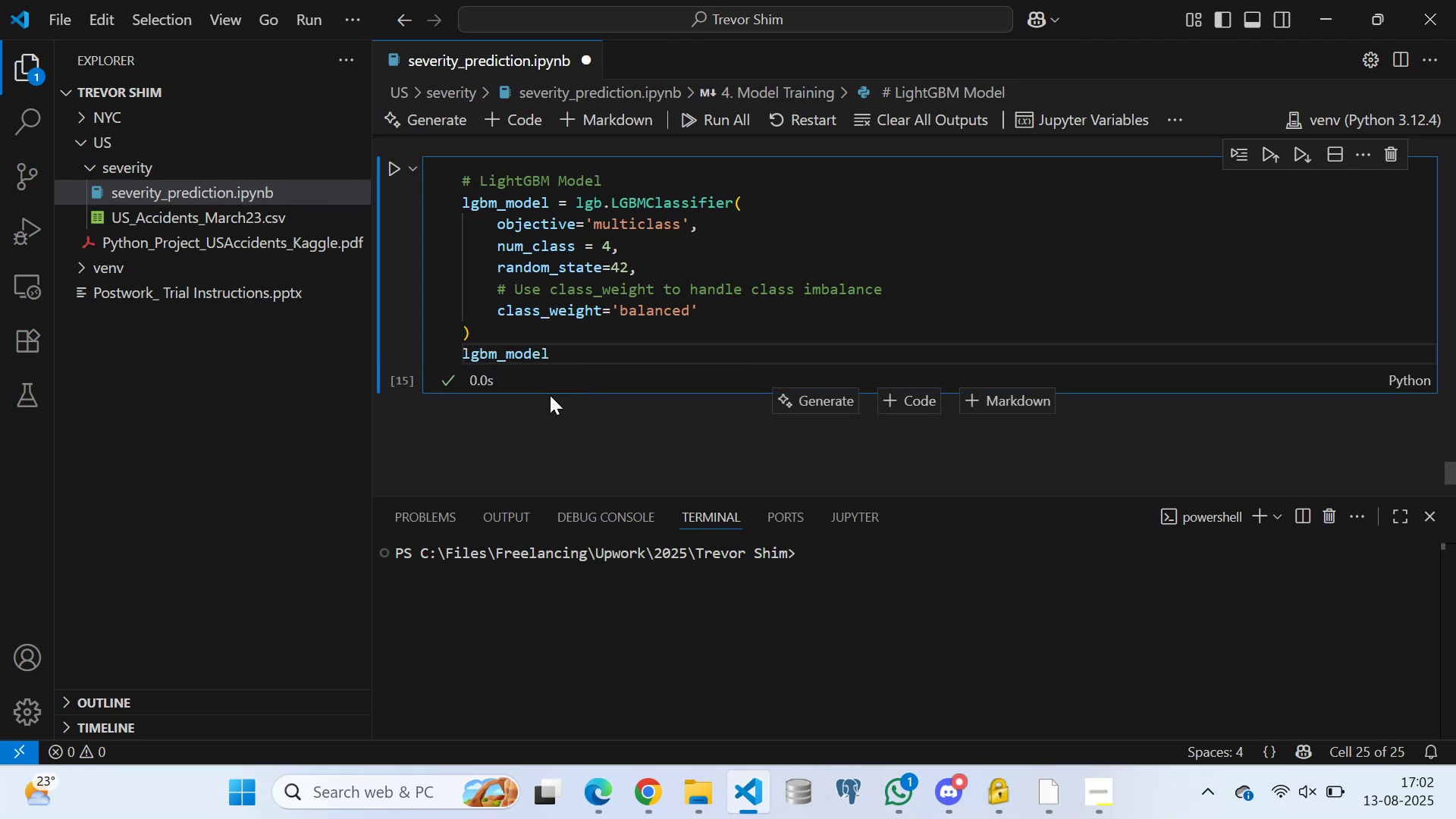 
type(.fit(X_tr)
 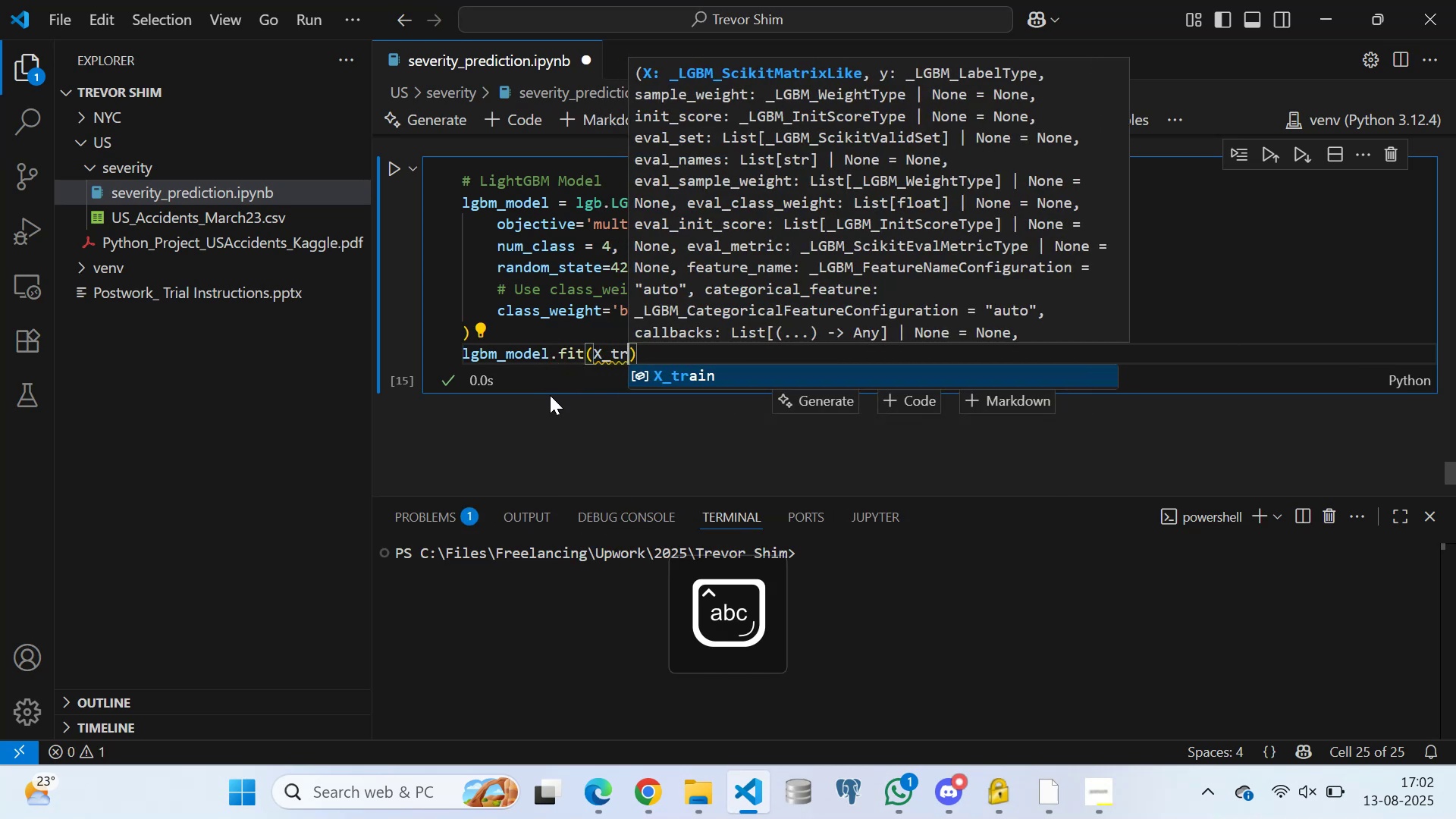 
left_click([664, 375])
 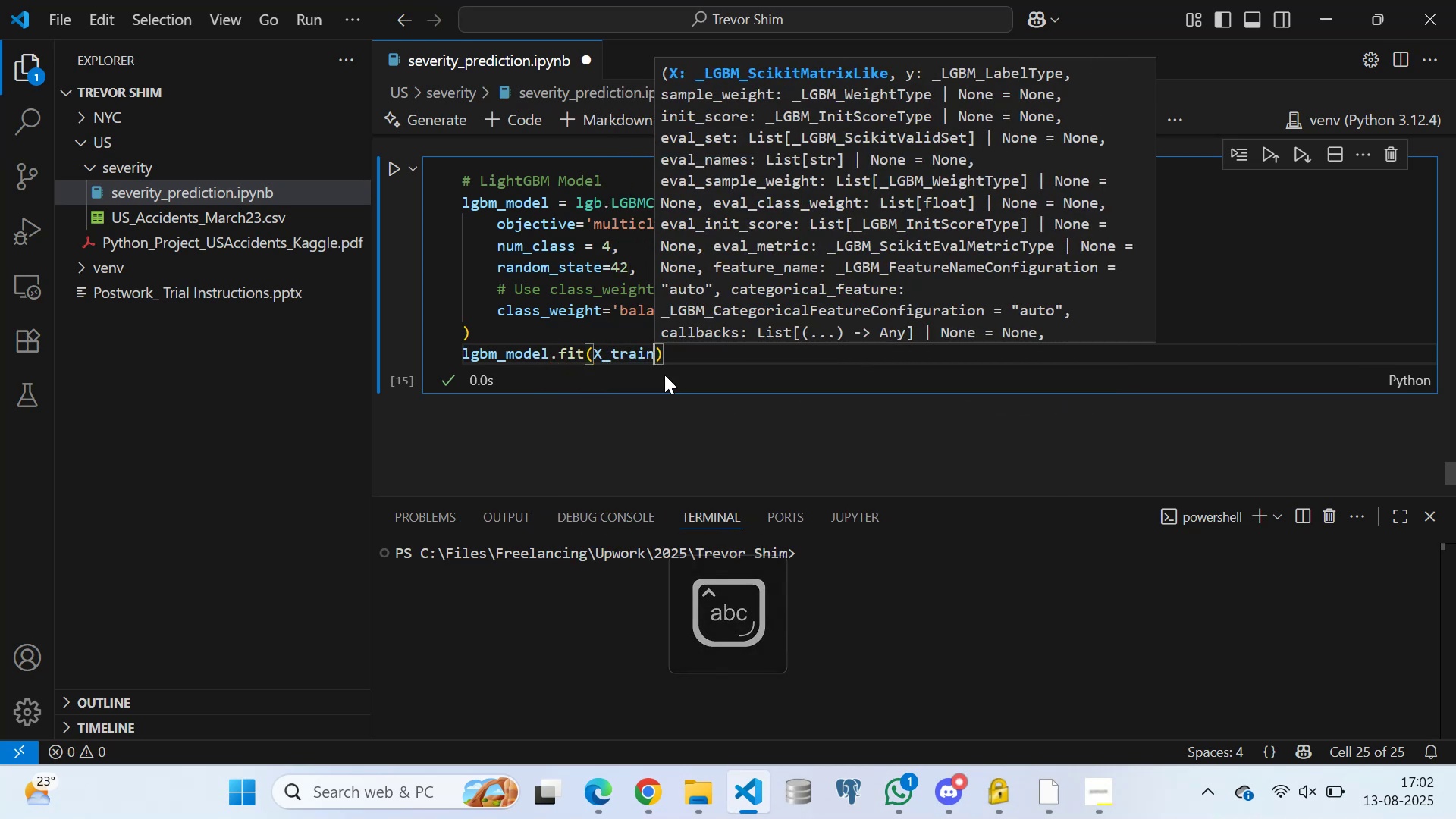 
type(, y_tr)
 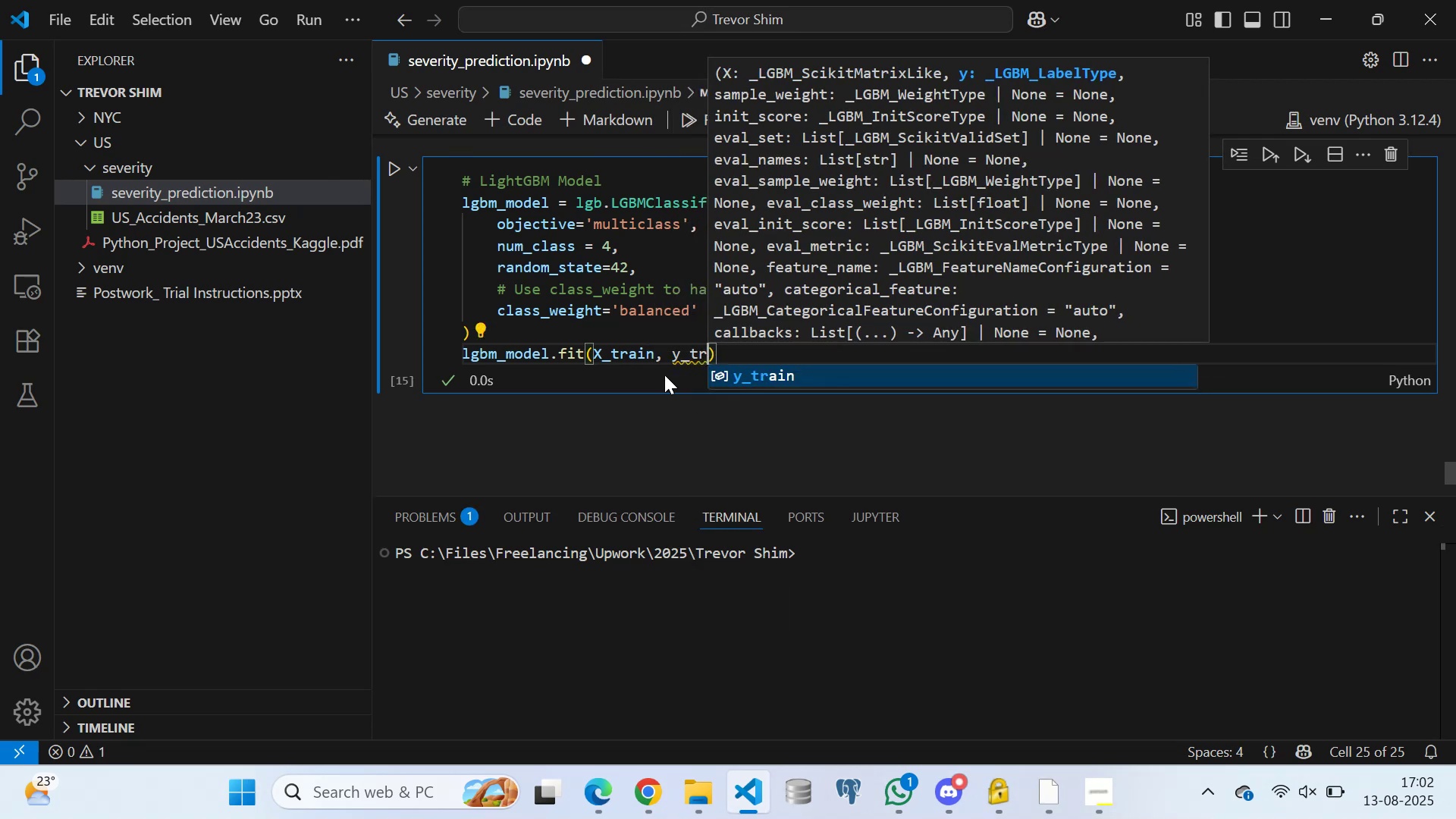 
left_click([758, 383])
 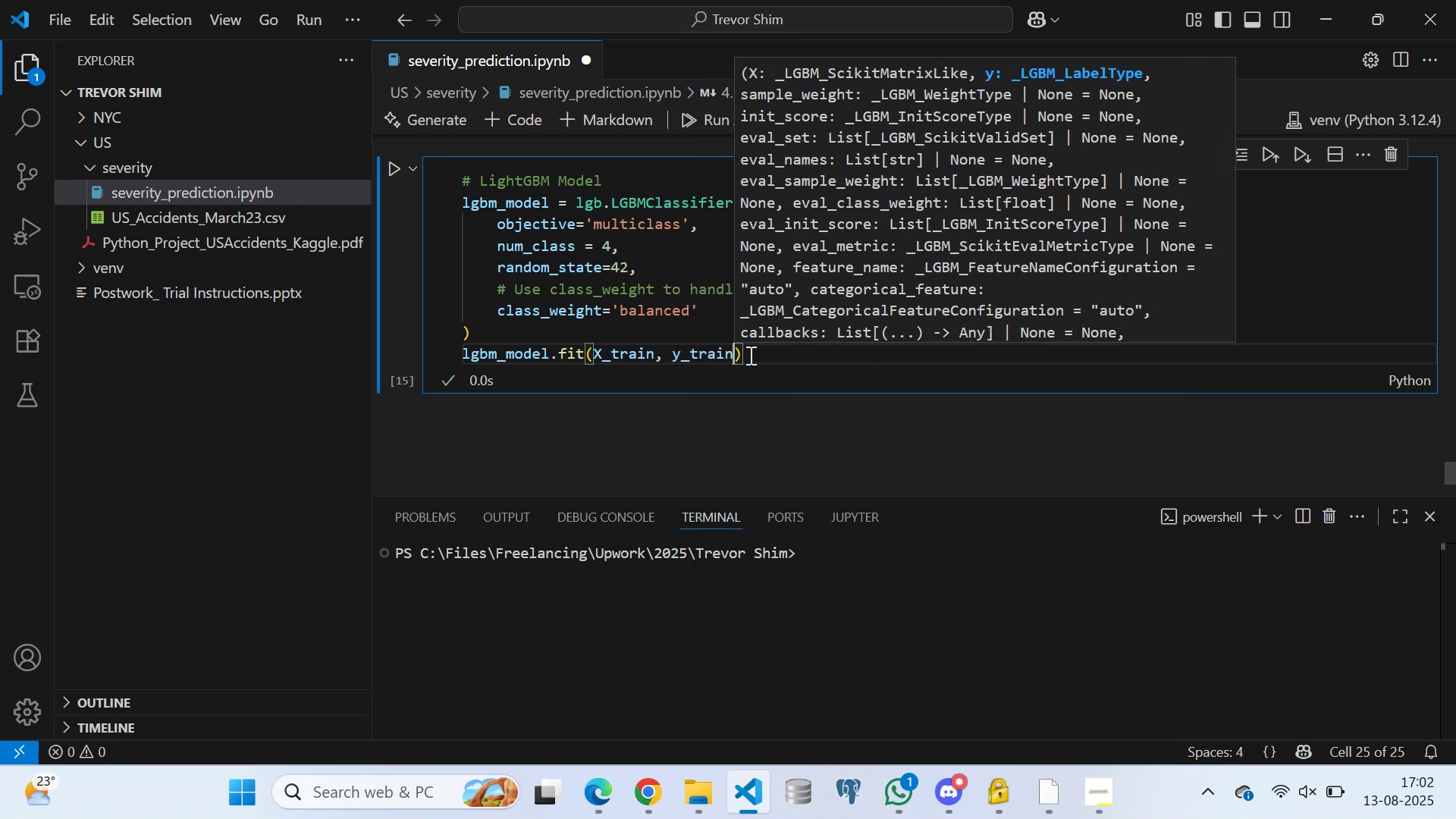 
left_click([749, 355])
 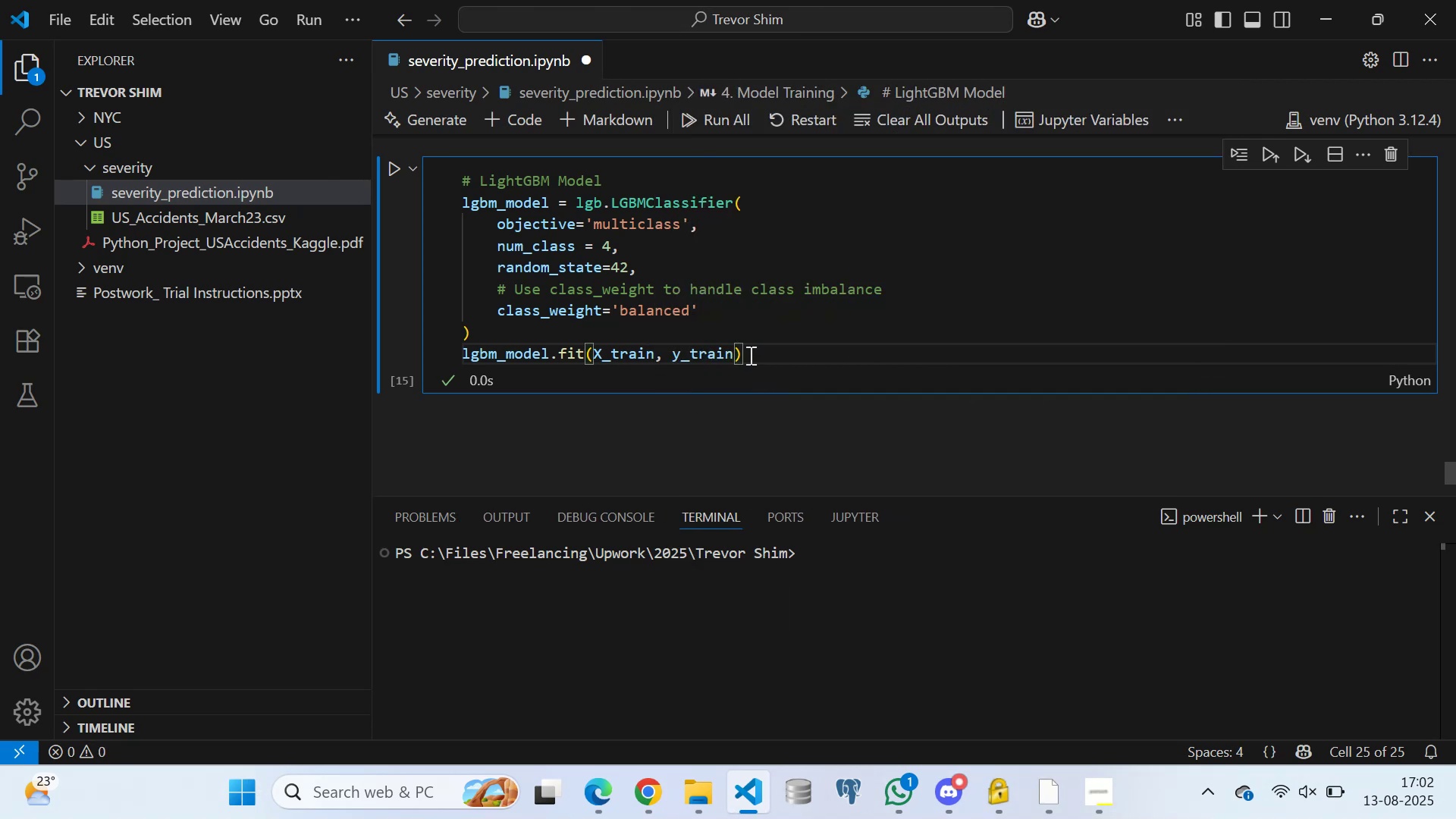 
key(Control+S)
 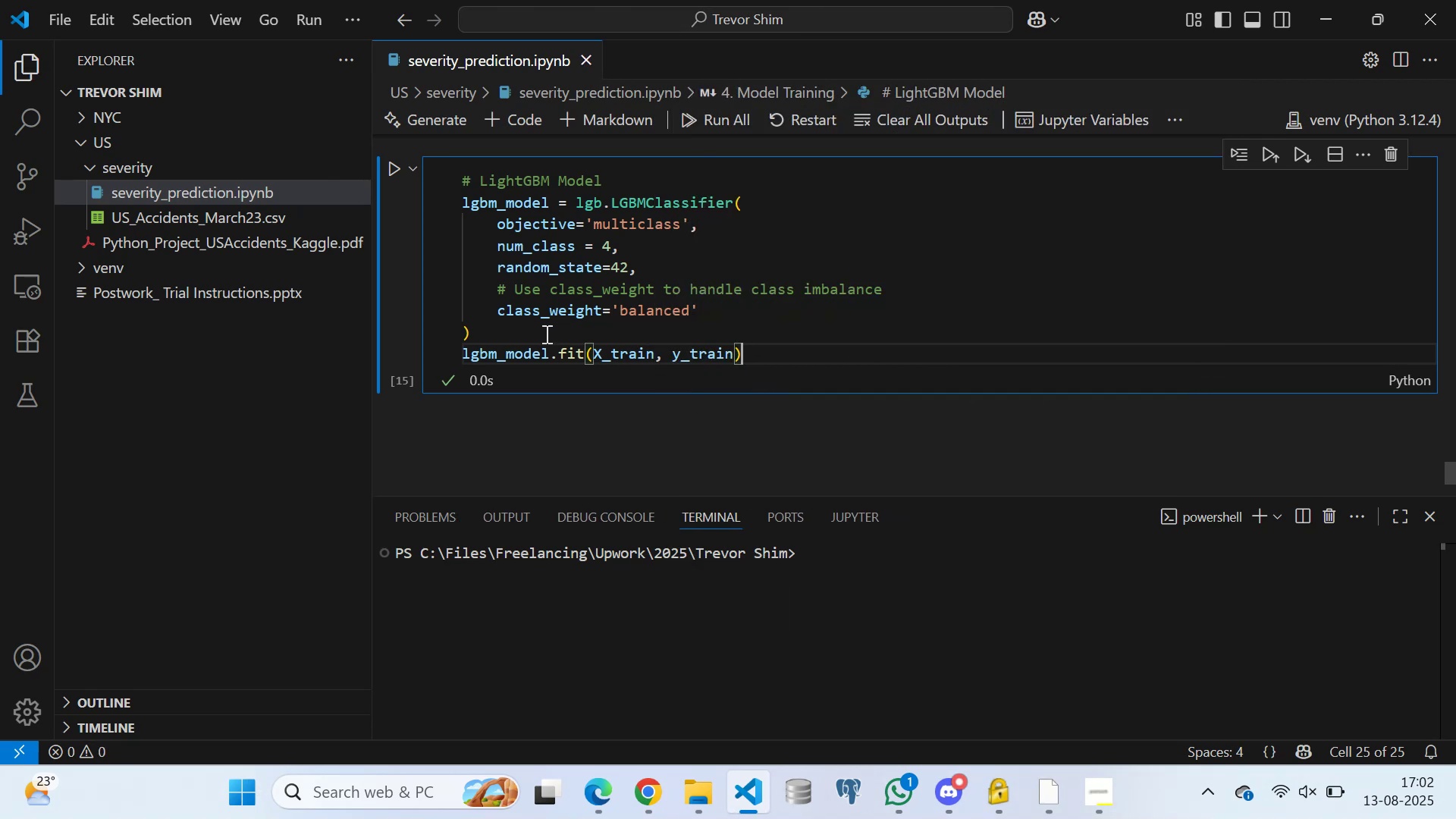 
left_click([545, 334])
 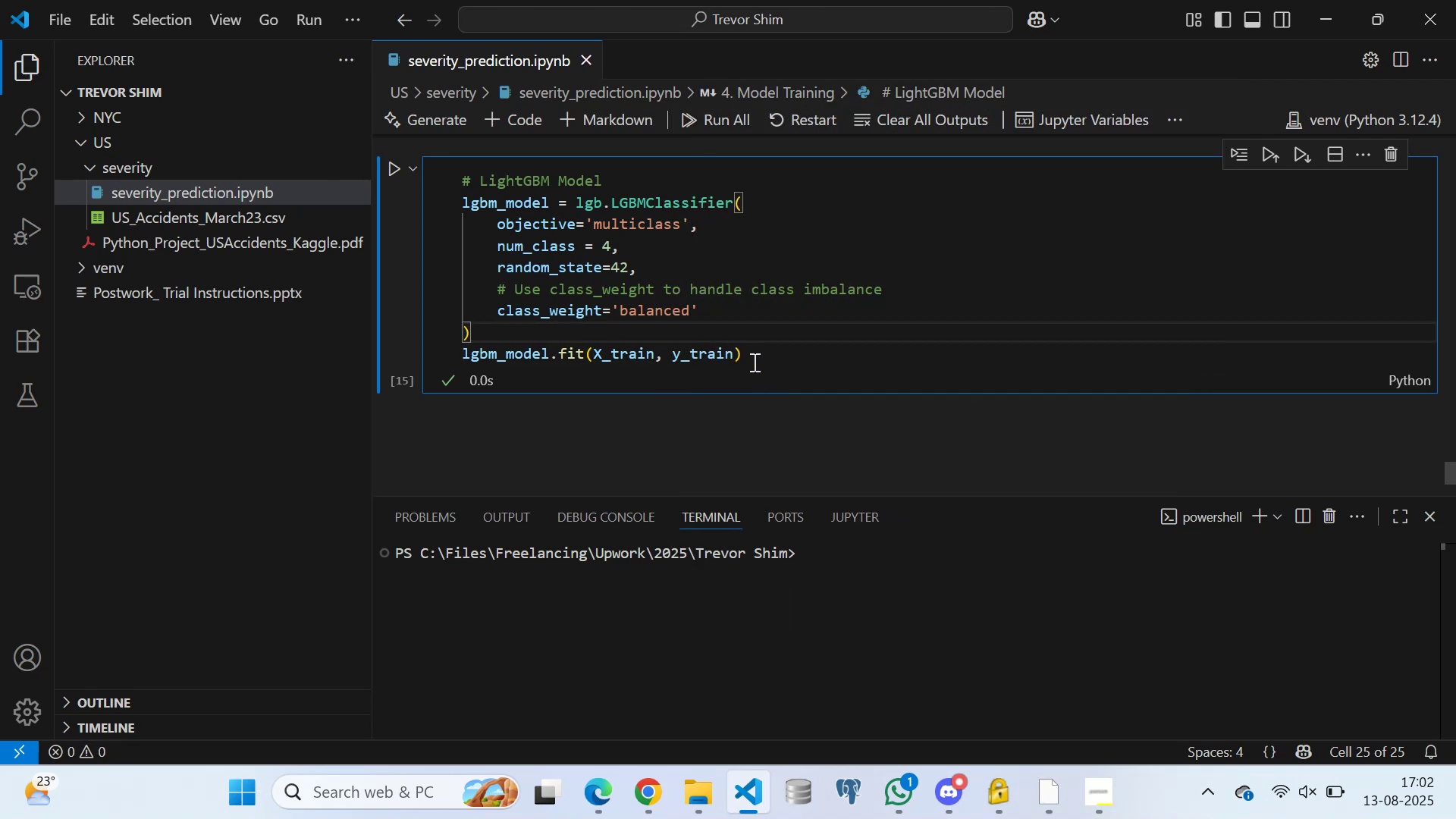 
left_click([756, 353])
 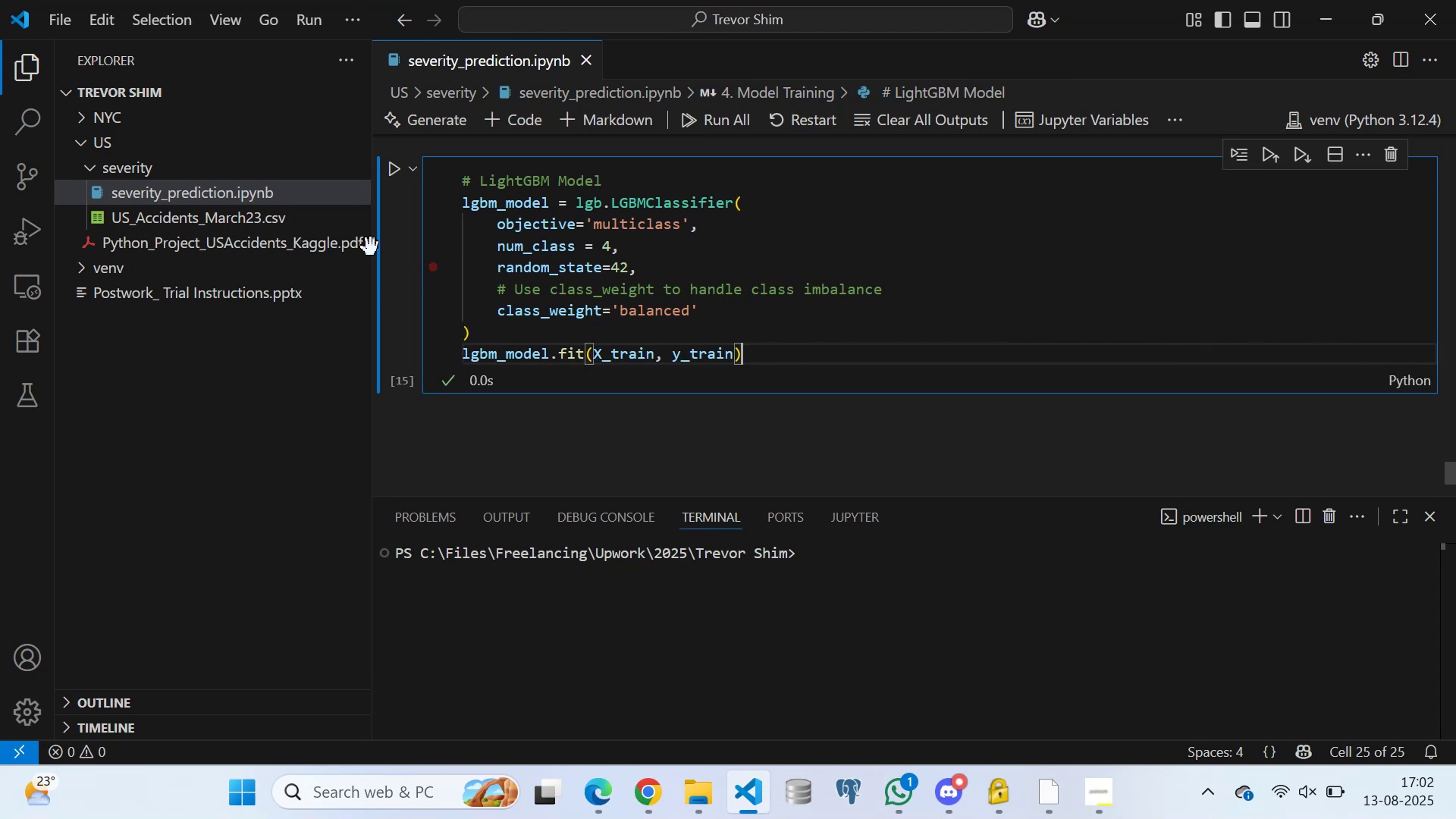 
left_click([391, 166])
 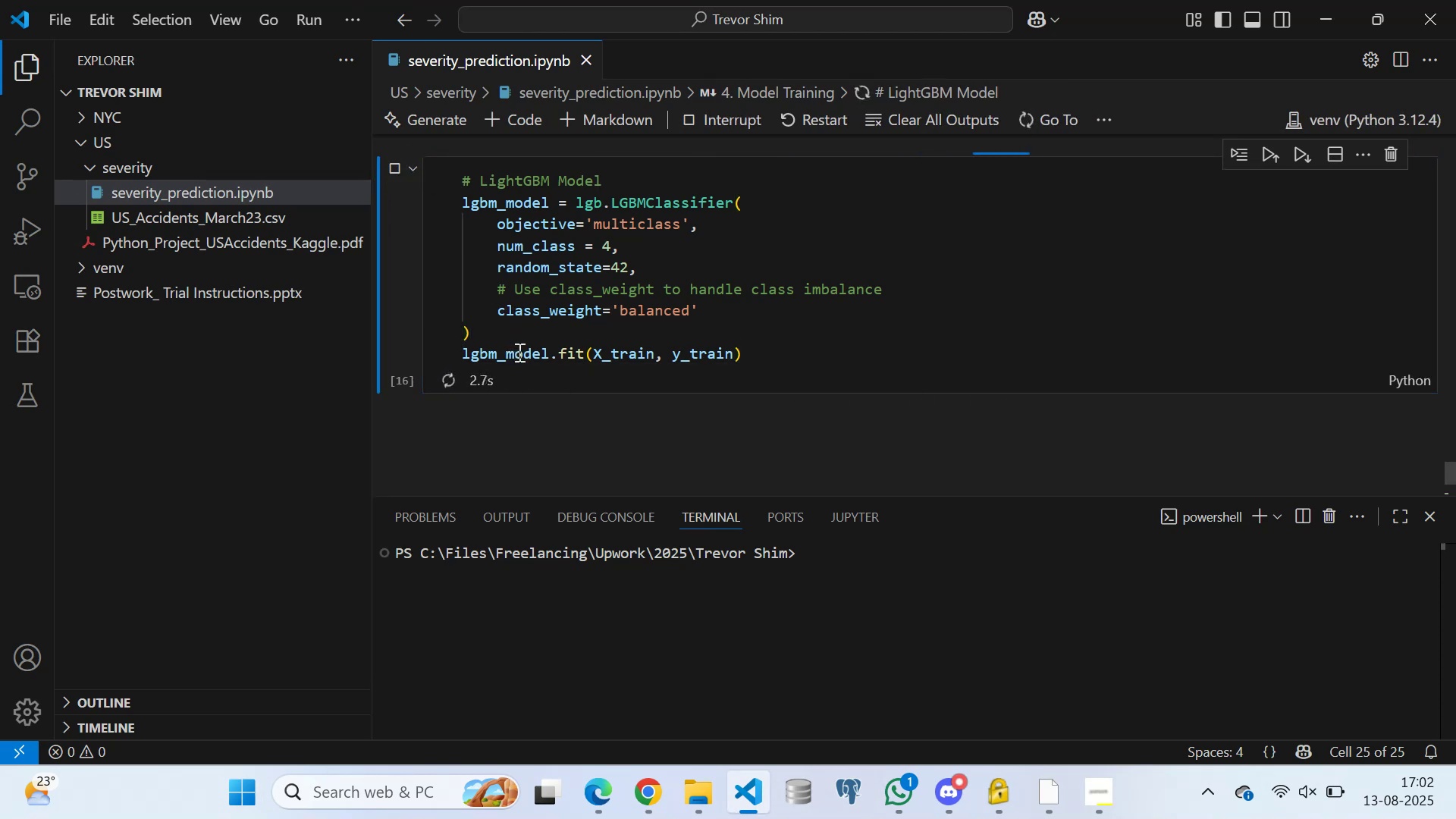 
mouse_move([541, 334])
 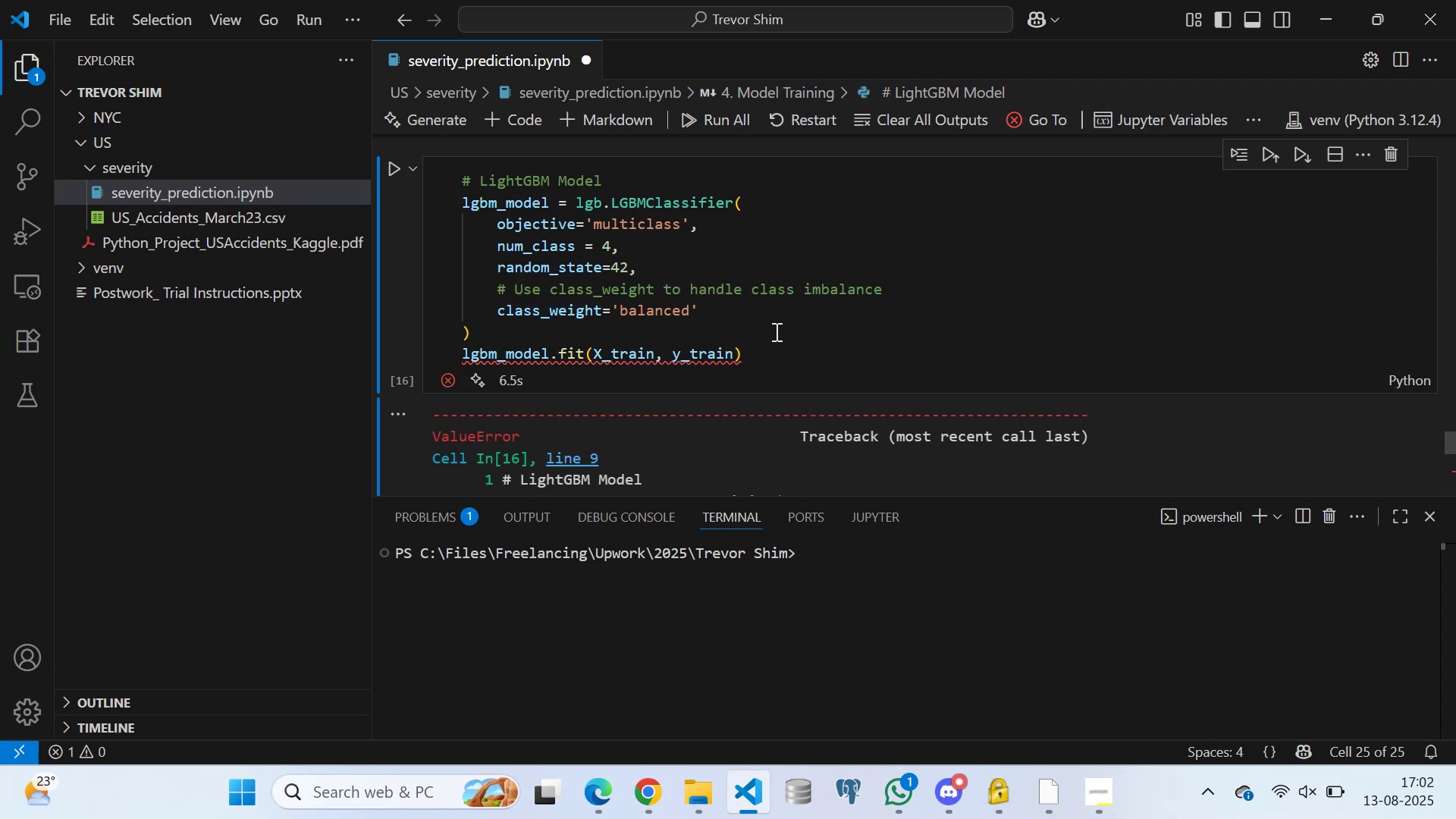 
scroll: coordinate [613, 383], scroll_direction: down, amount: 17.0
 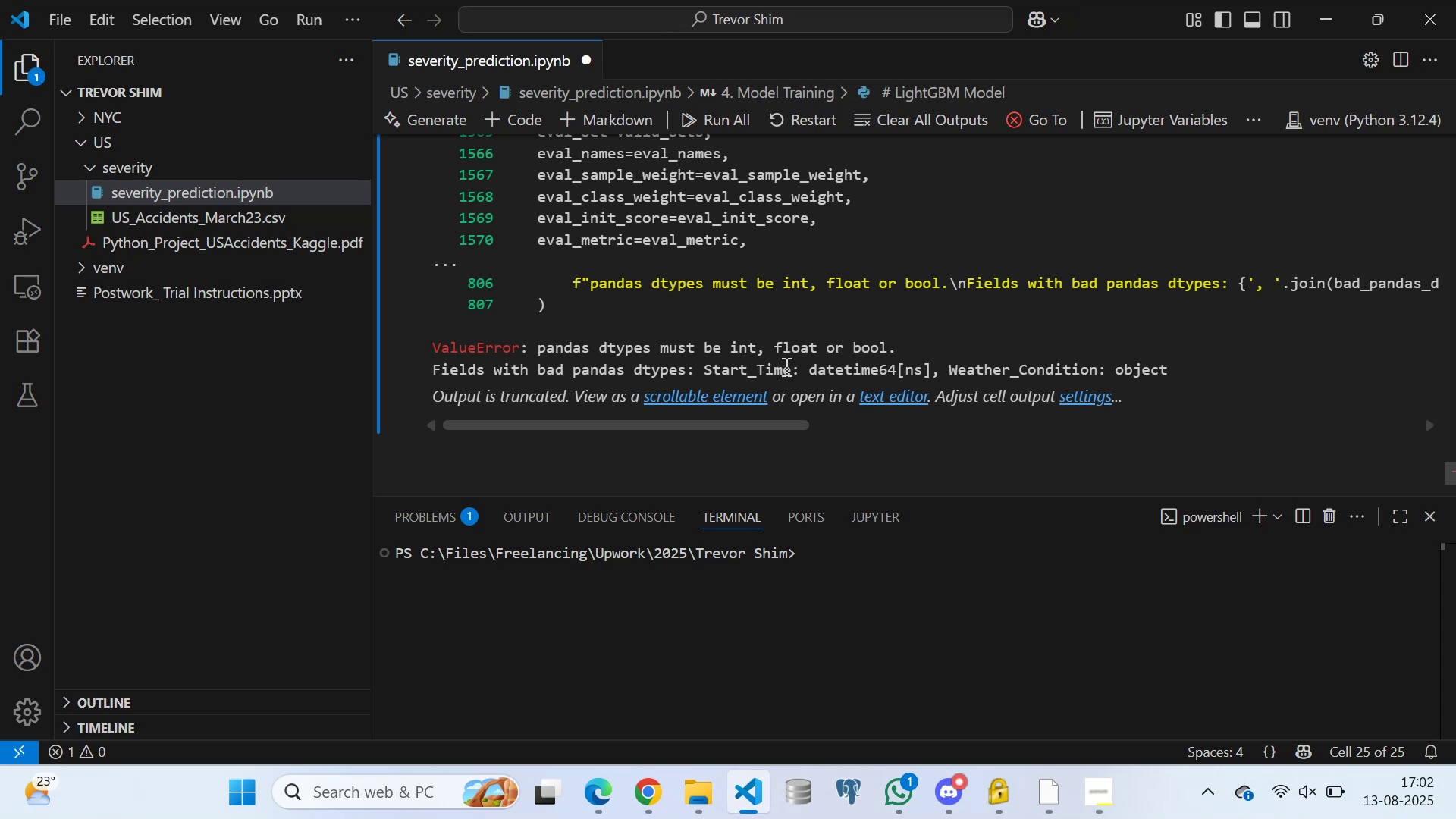 
wait(8.44)
 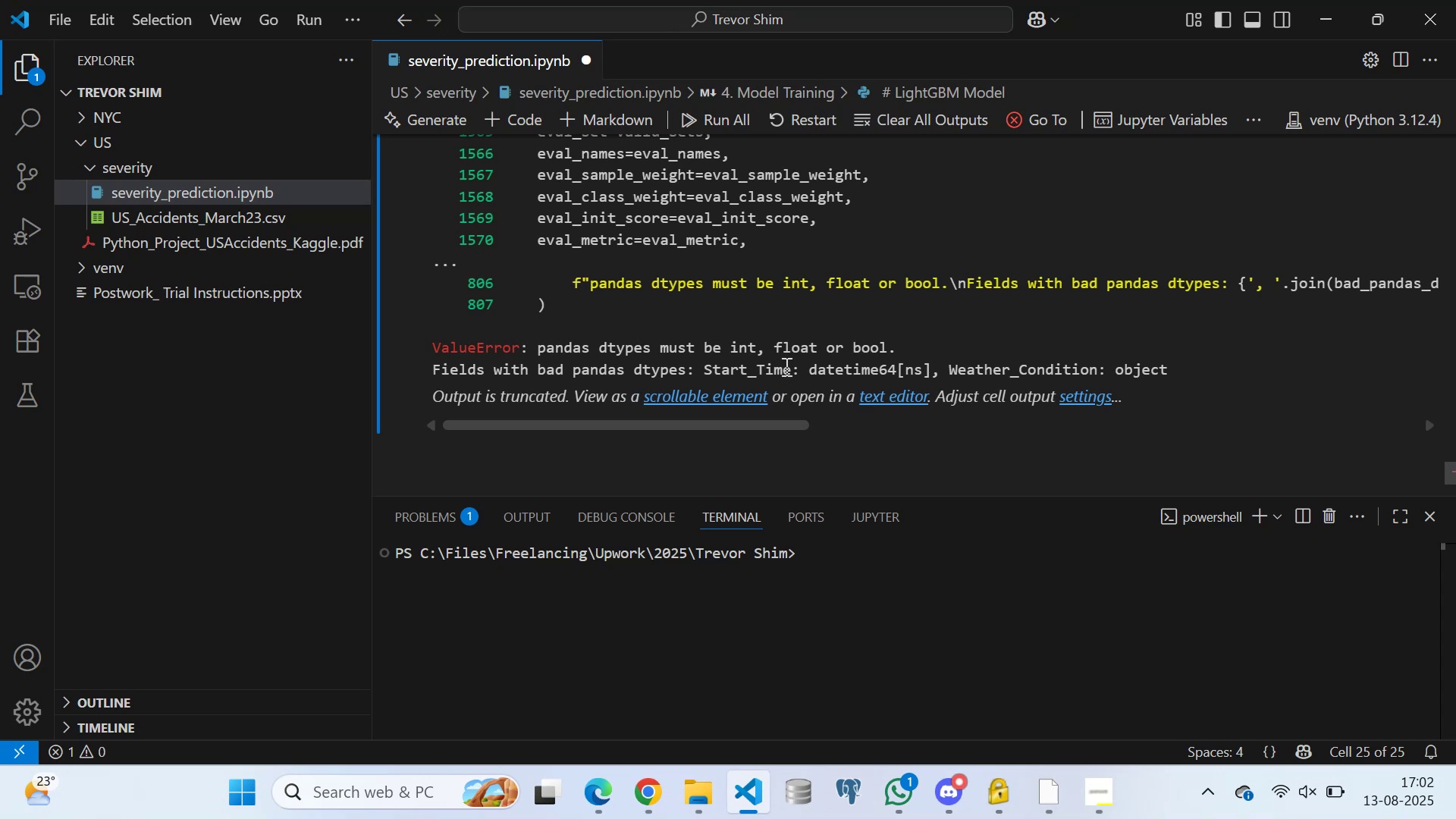 
scroll: coordinate [623, 315], scroll_direction: up, amount: 3.0
 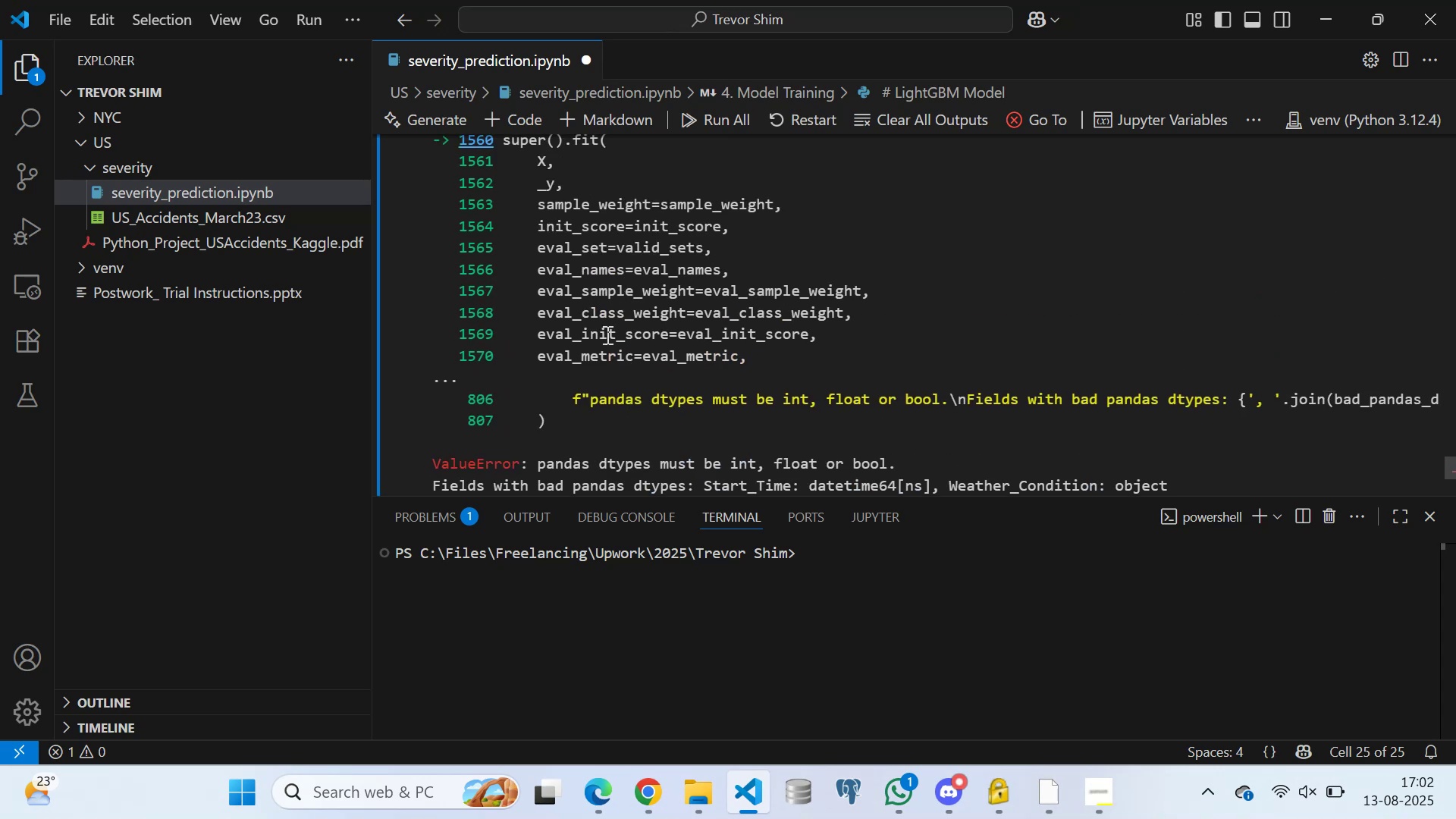 
scroll: coordinate [780, 354], scroll_direction: down, amount: 4.0
 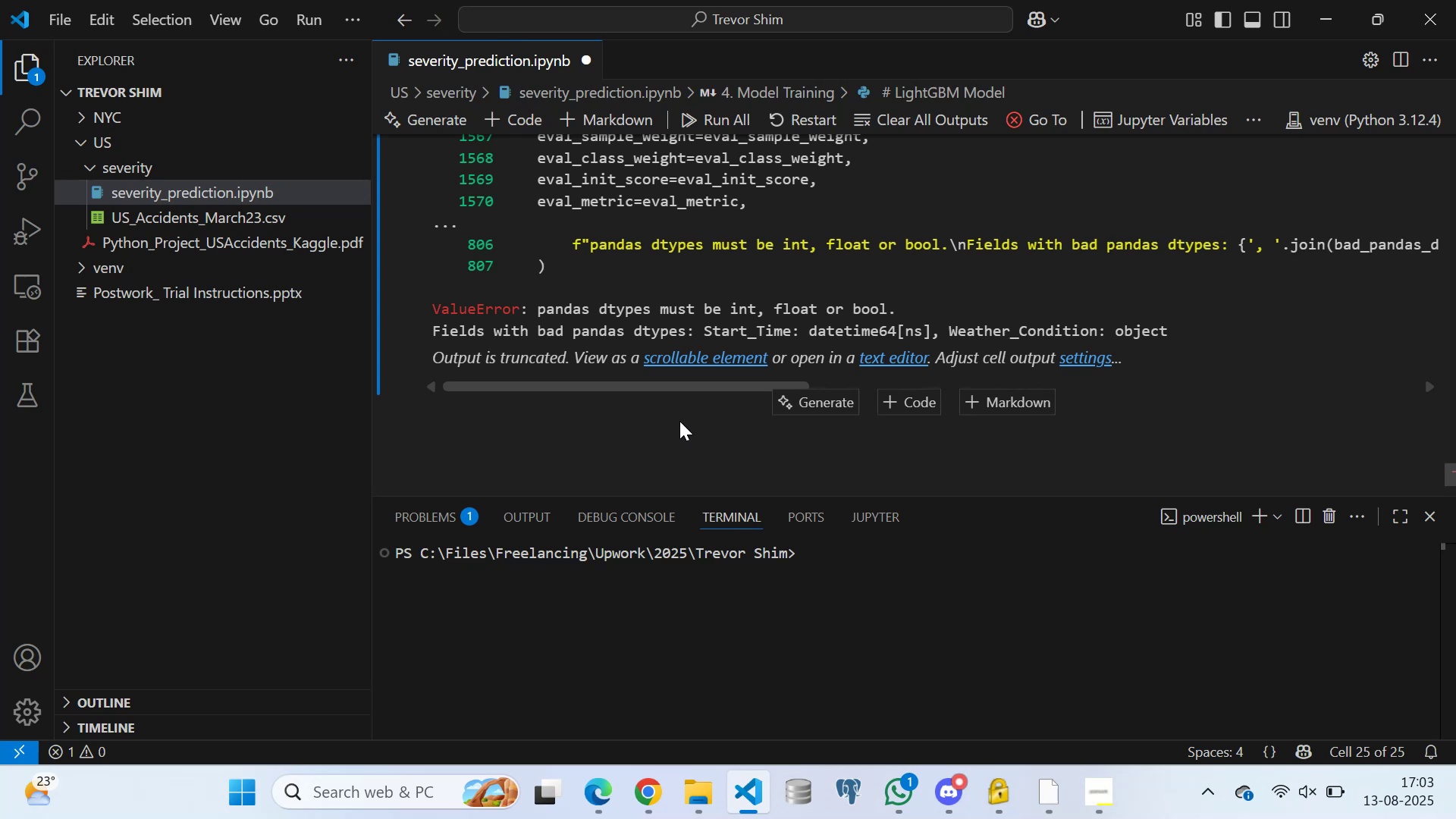 
wait(16.7)
 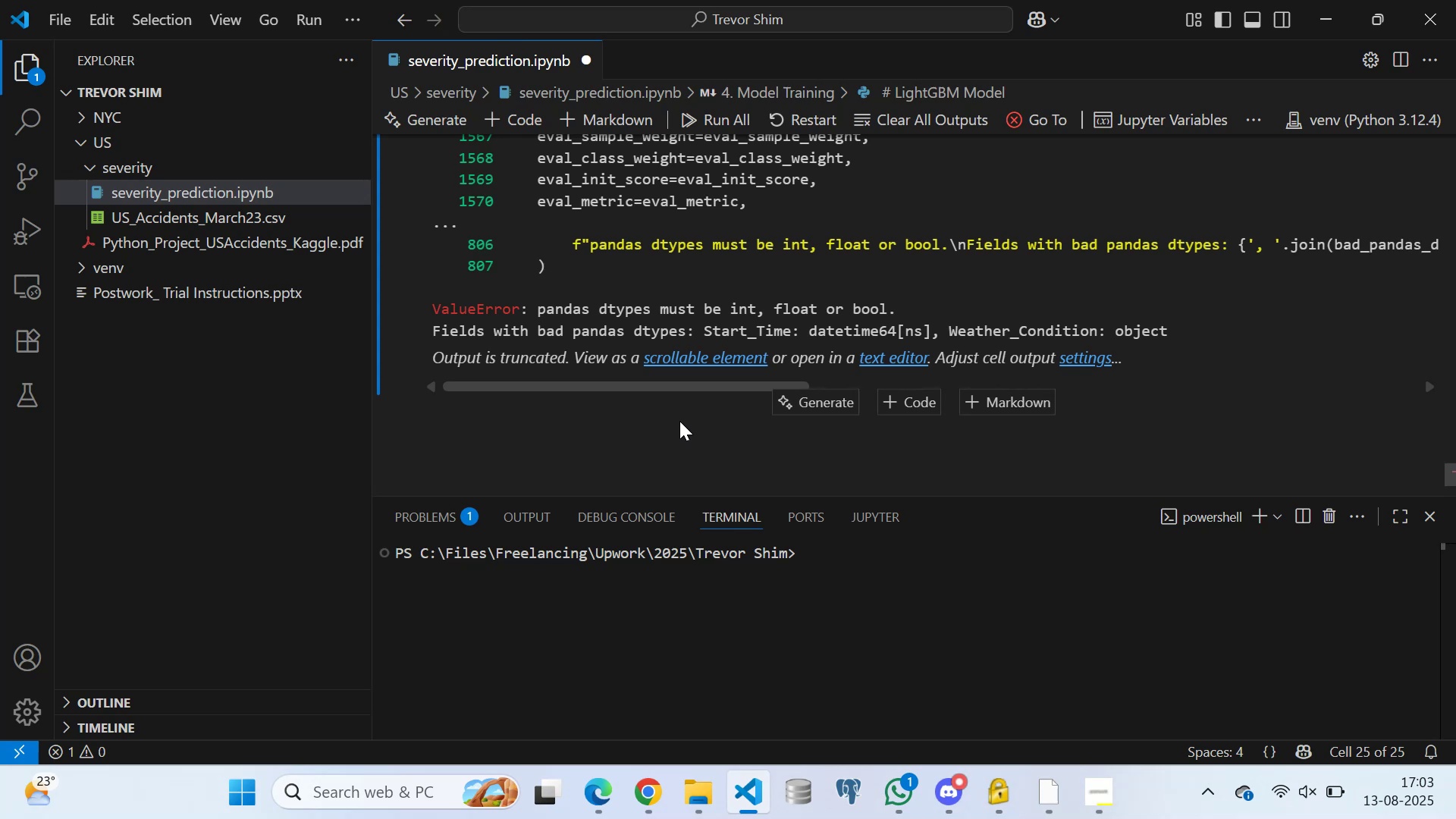 
scroll: coordinate [563, 302], scroll_direction: up, amount: 20.0
 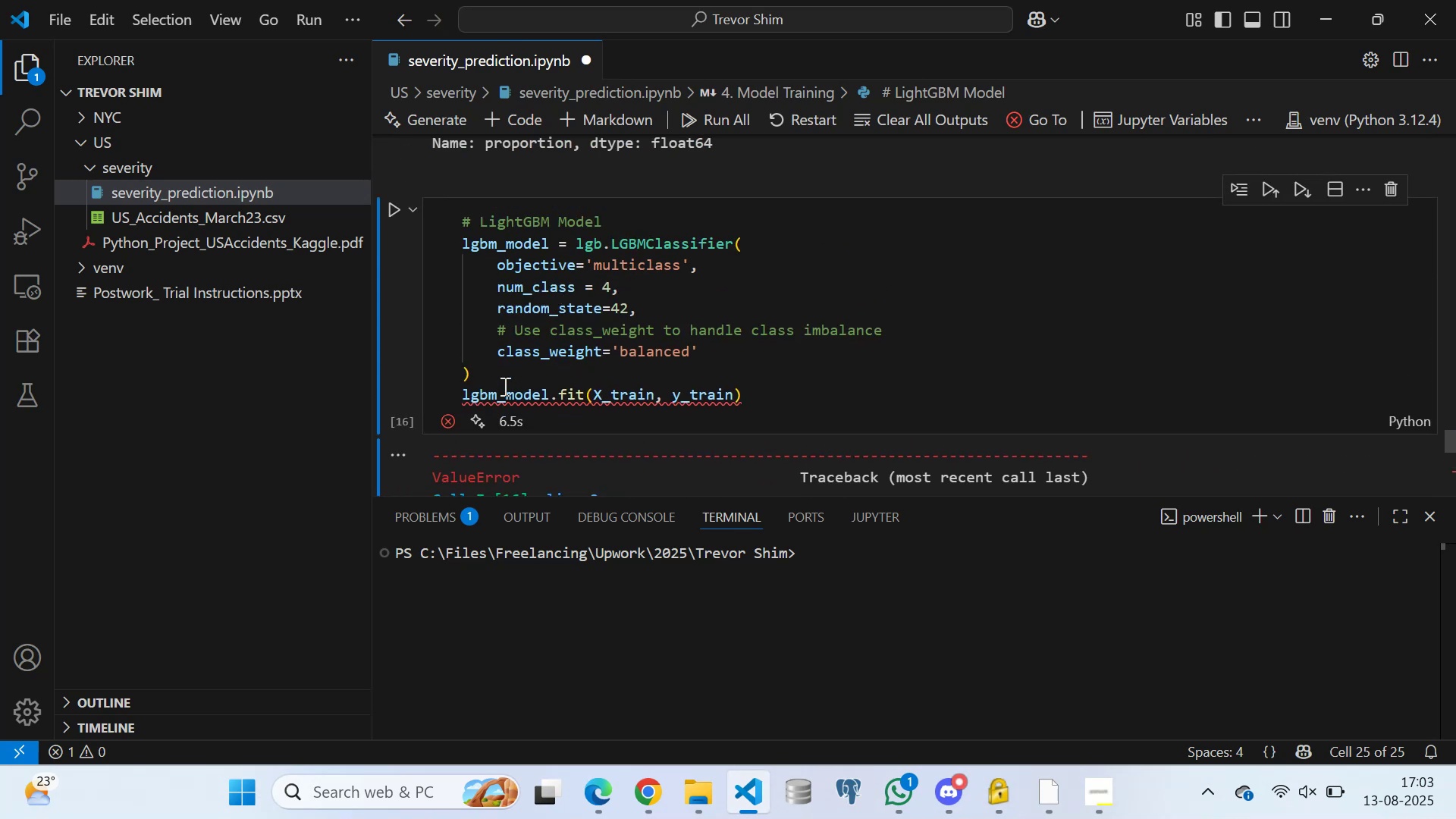 
left_click([502, 377])
 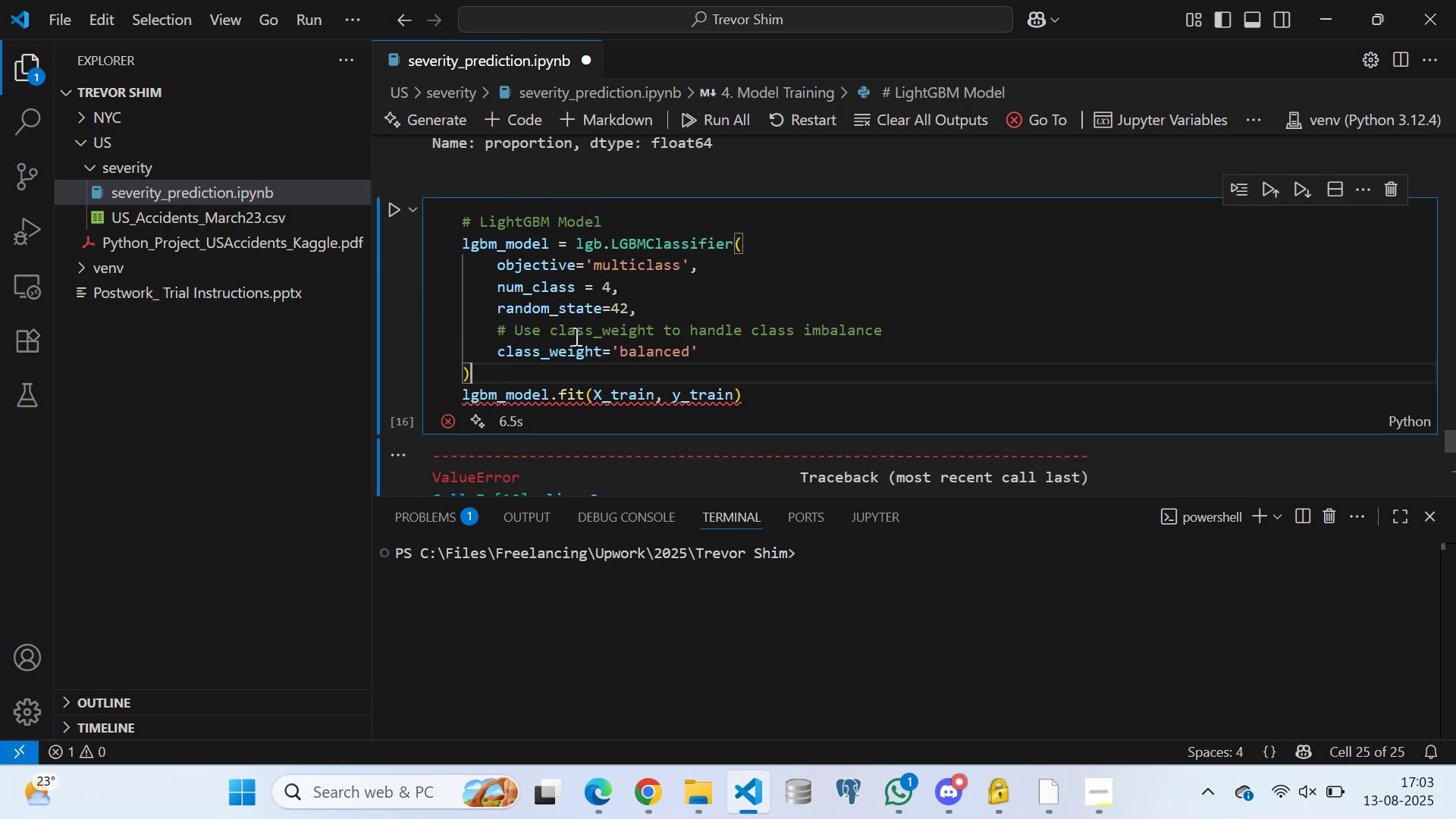 
scroll: coordinate [541, 313], scroll_direction: up, amount: 11.0
 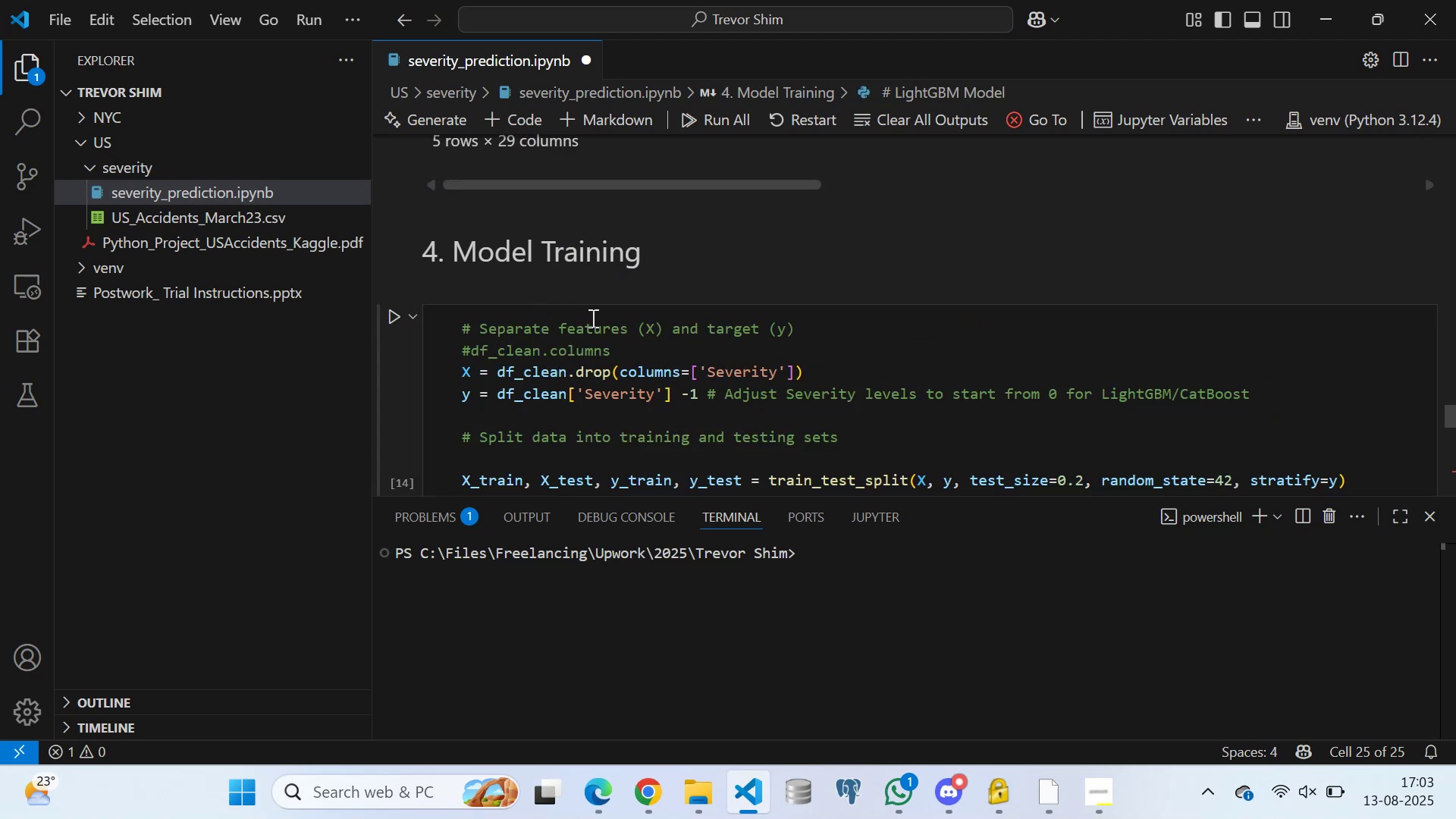 
scroll: coordinate [579, 347], scroll_direction: down, amount: 2.0
 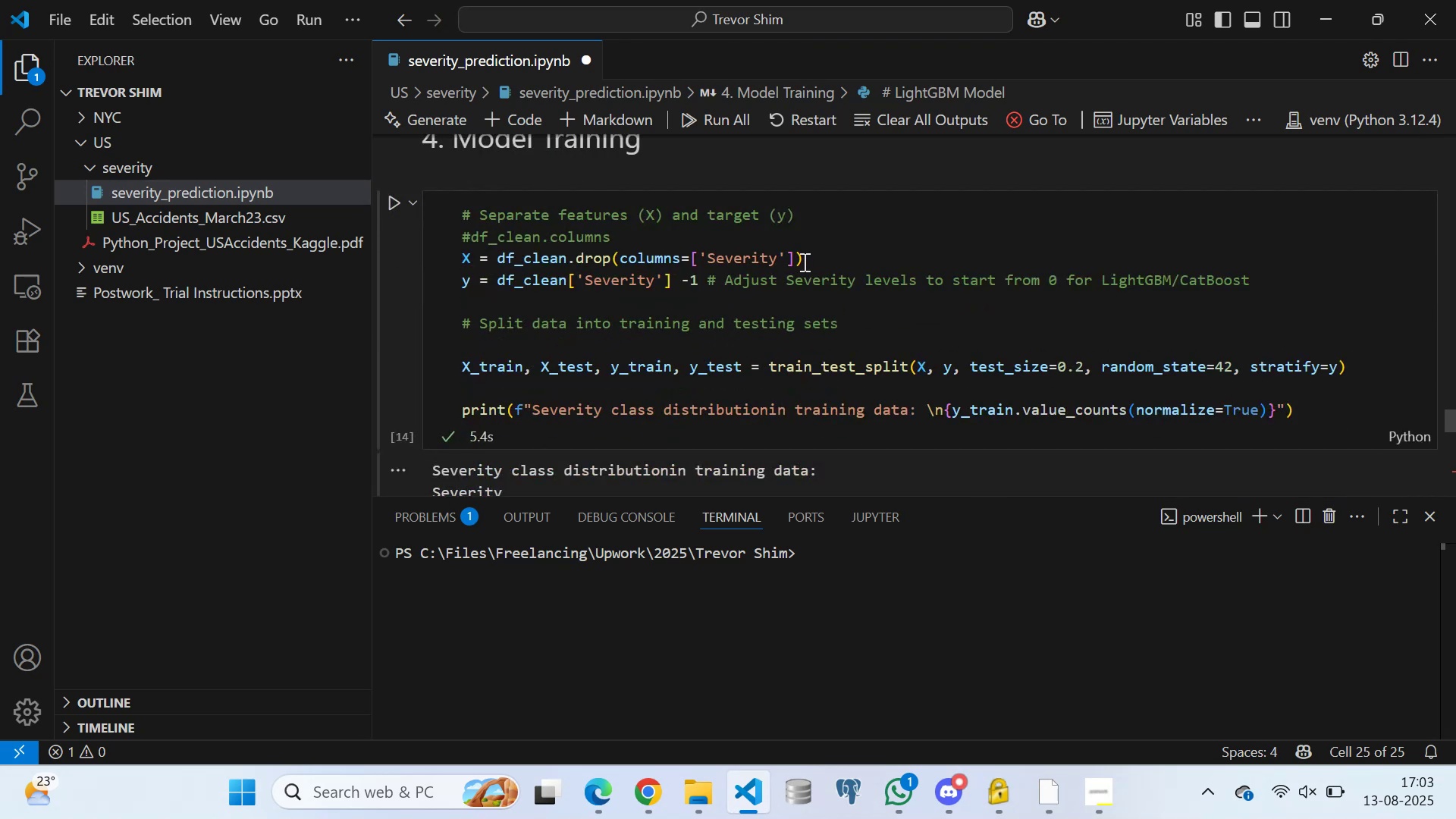 
left_click([818, 256])
 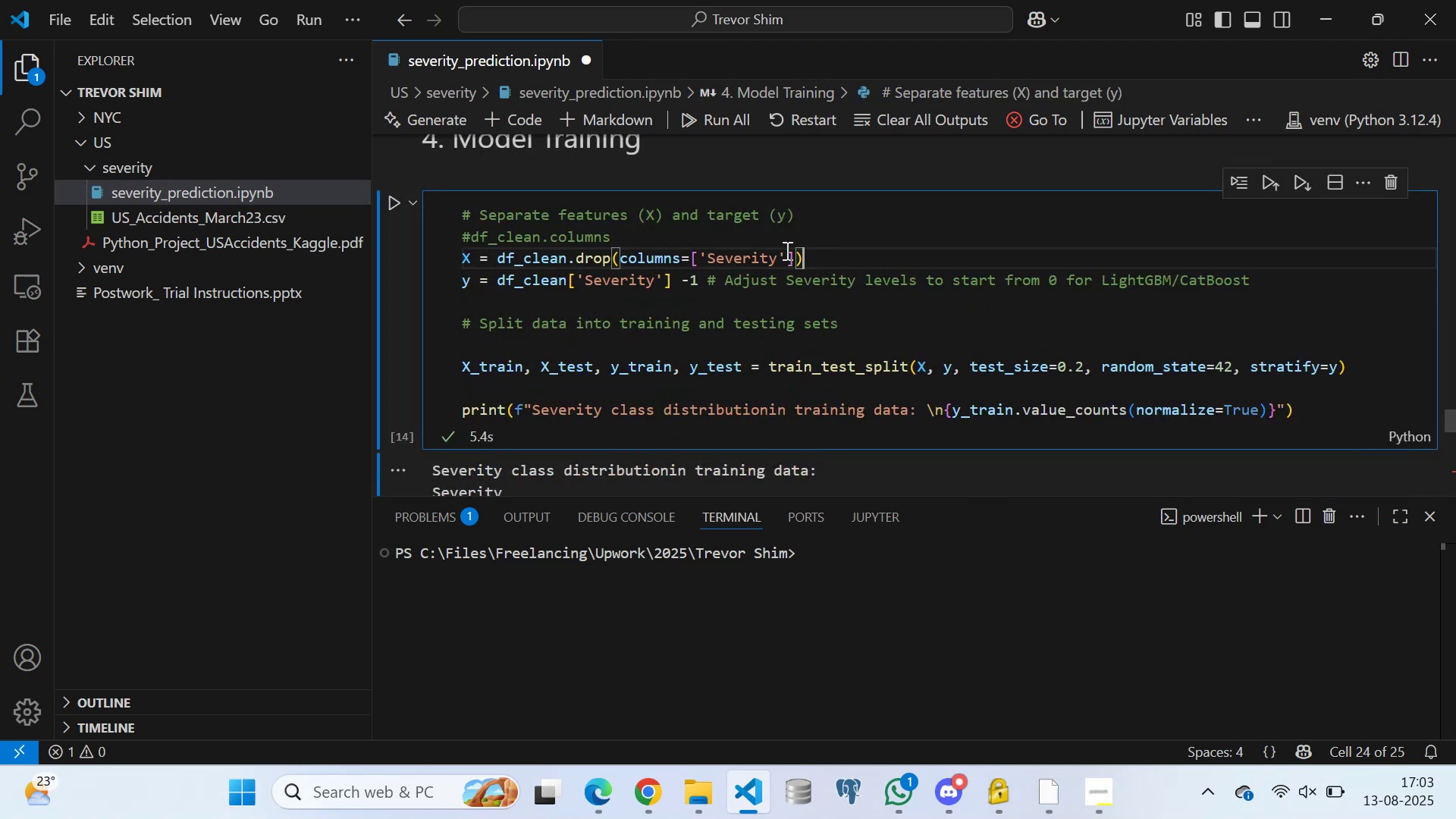 
left_click([786, 250])
 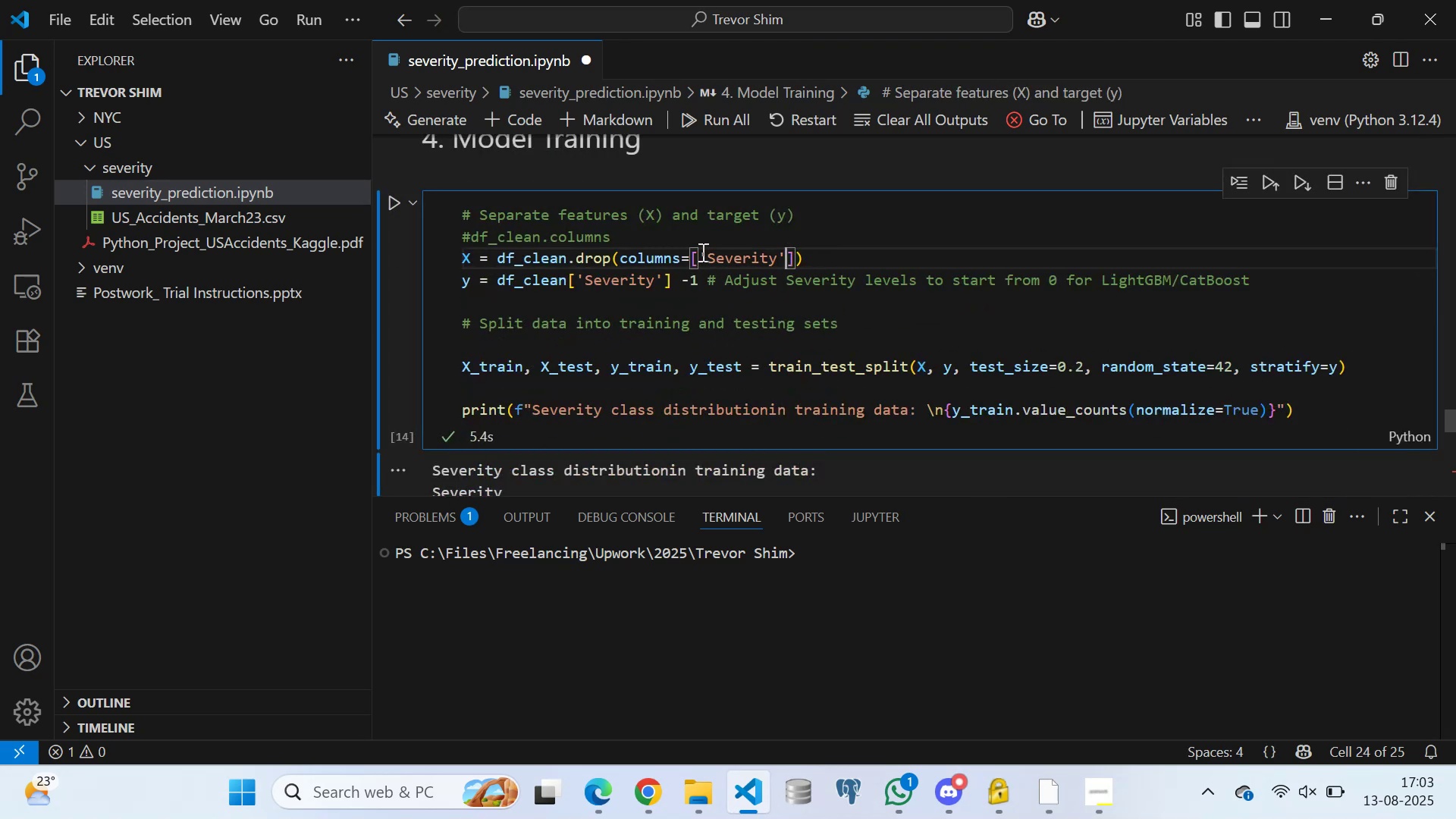 
left_click([701, 252])
 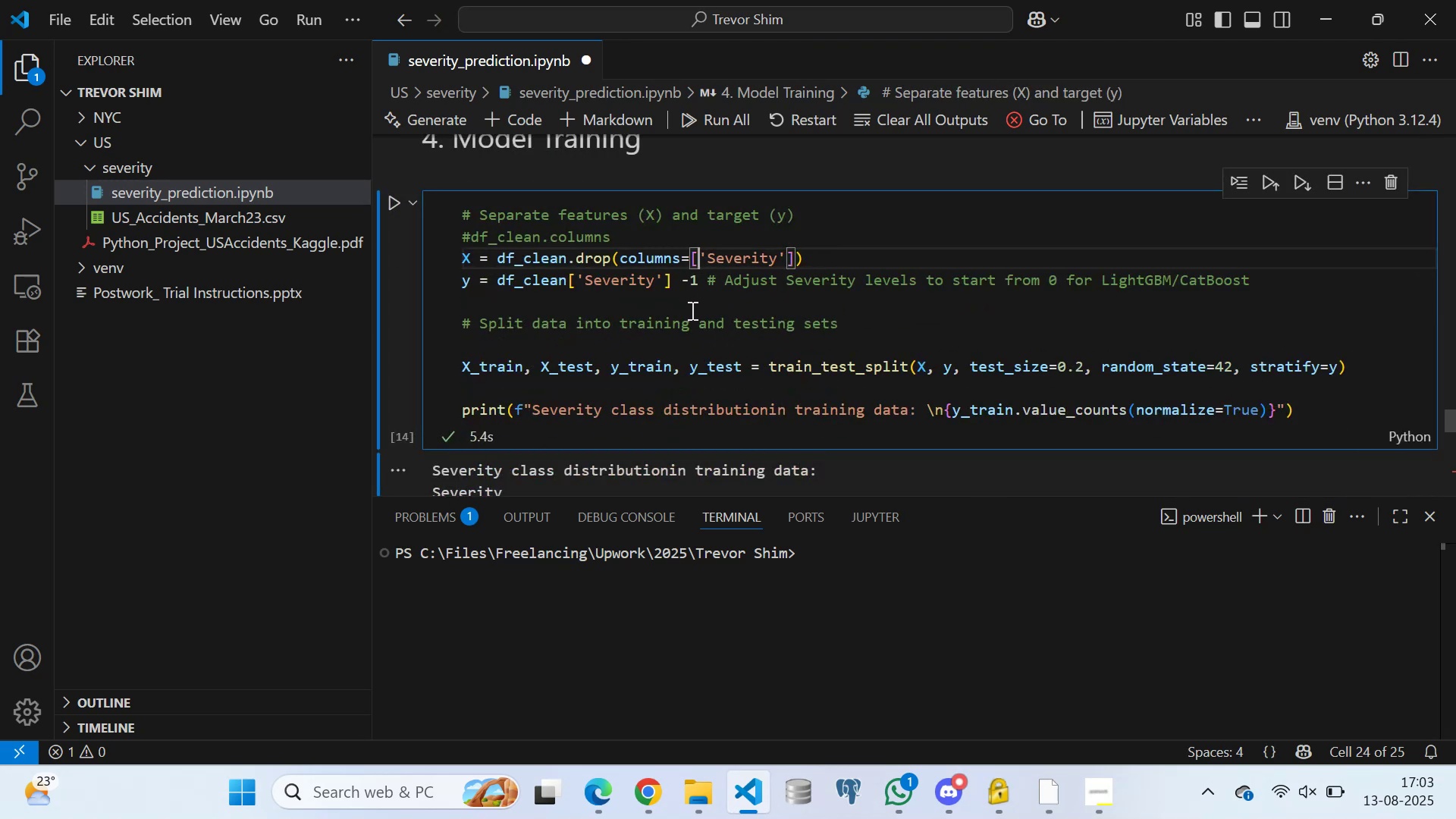 
key(BracketLeft)
 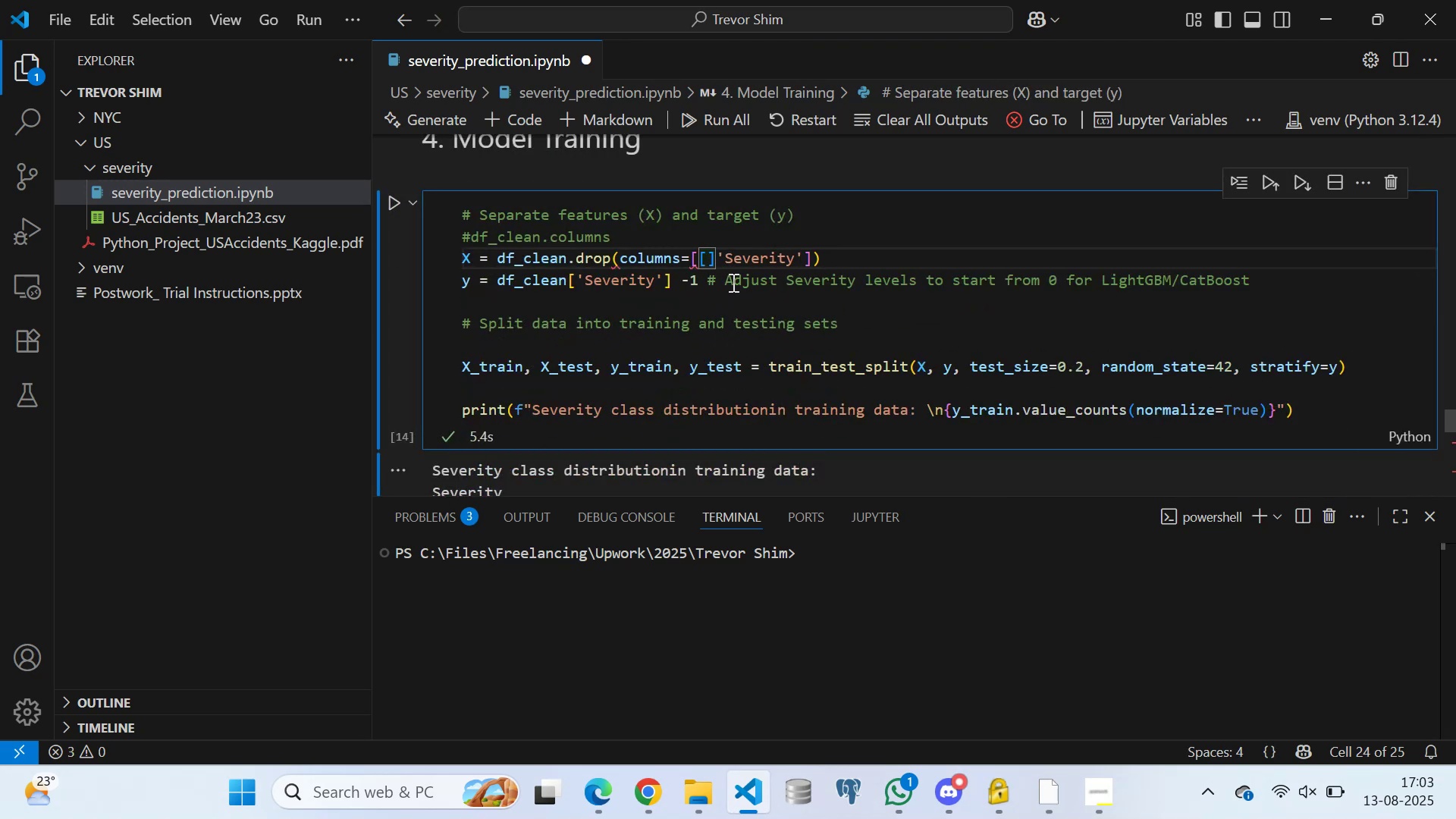 
key(ArrowRight)
 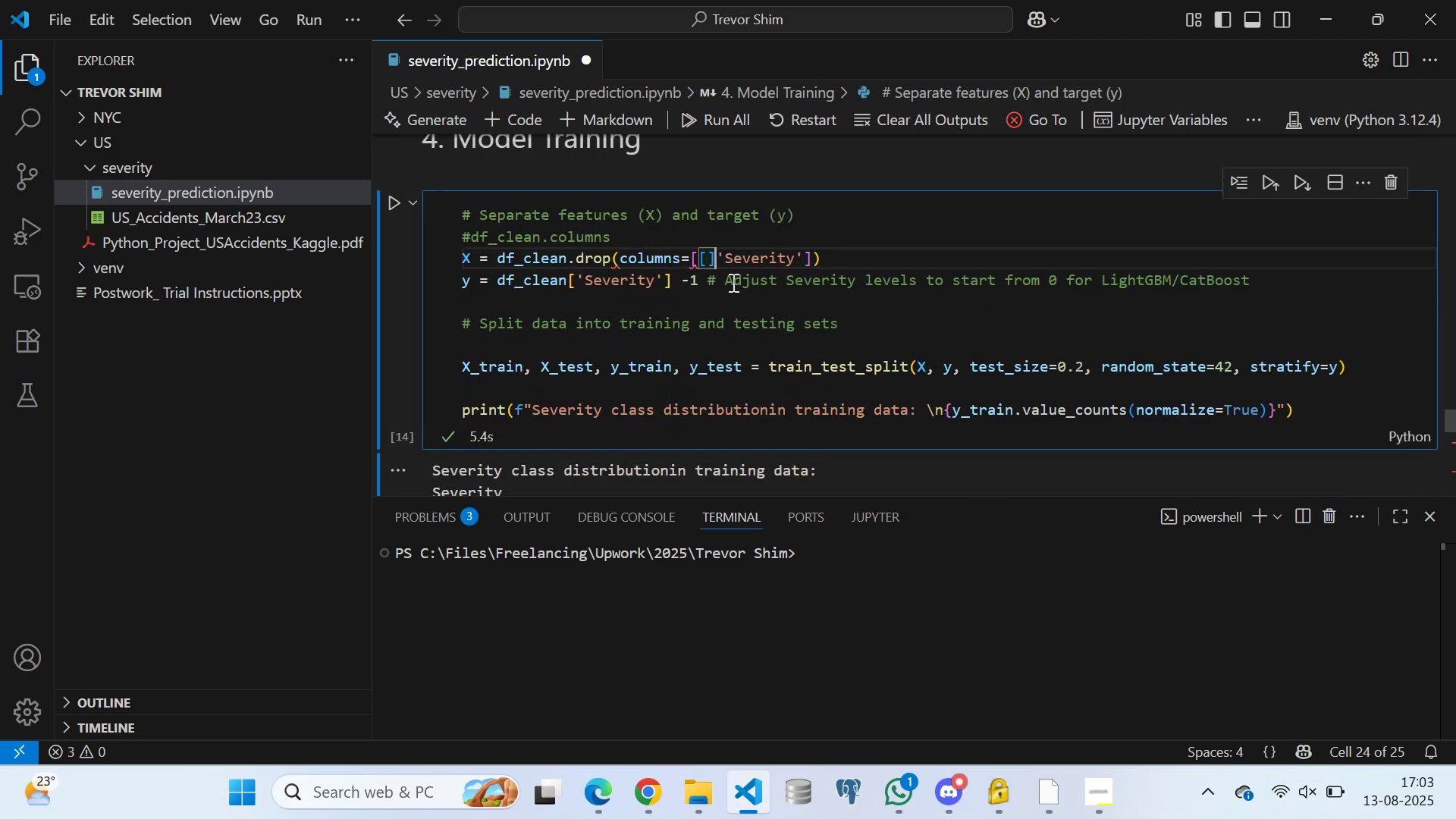 
key(Backspace)
 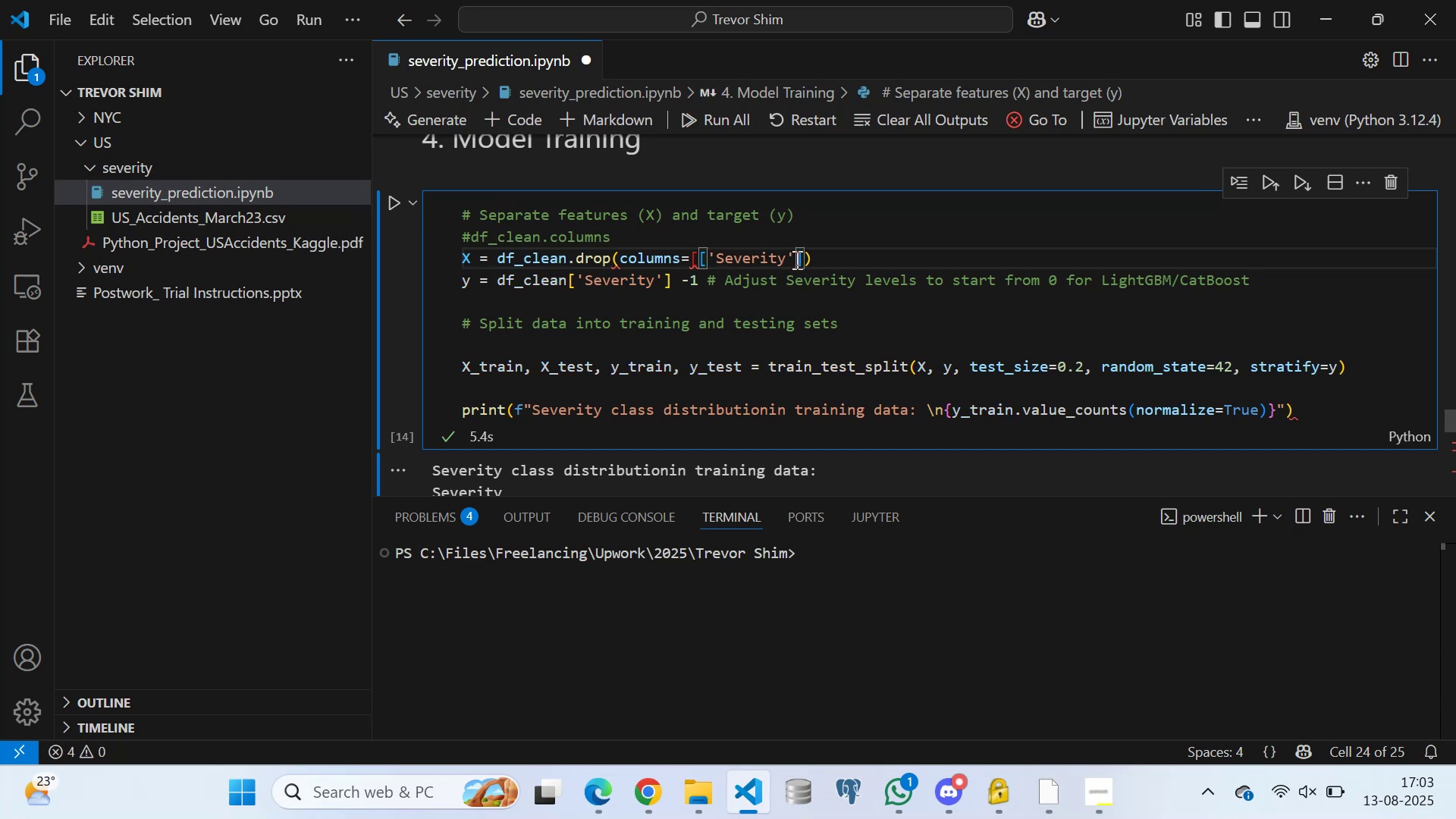 
left_click([795, 256])
 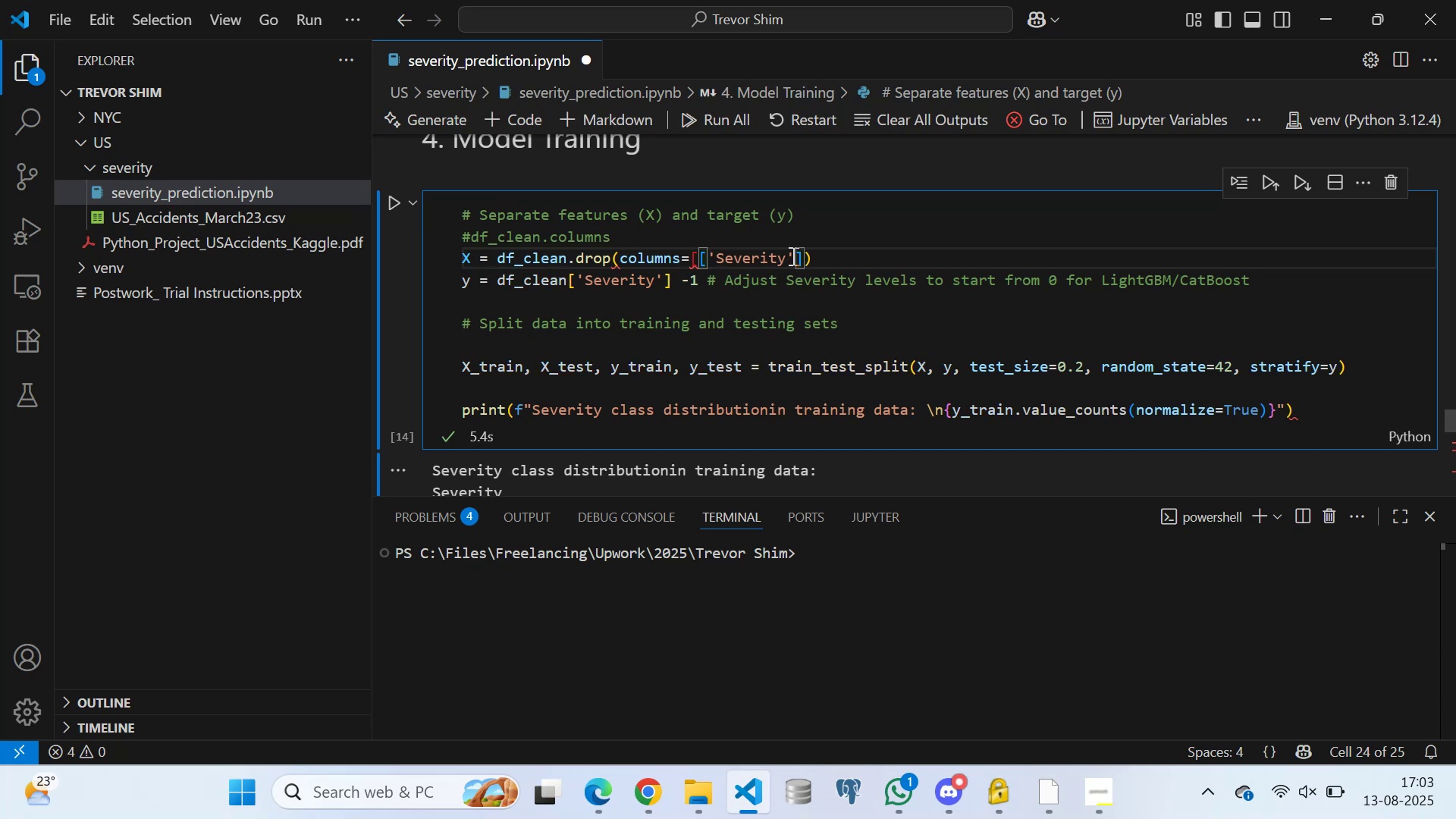 
key(BracketRight)
 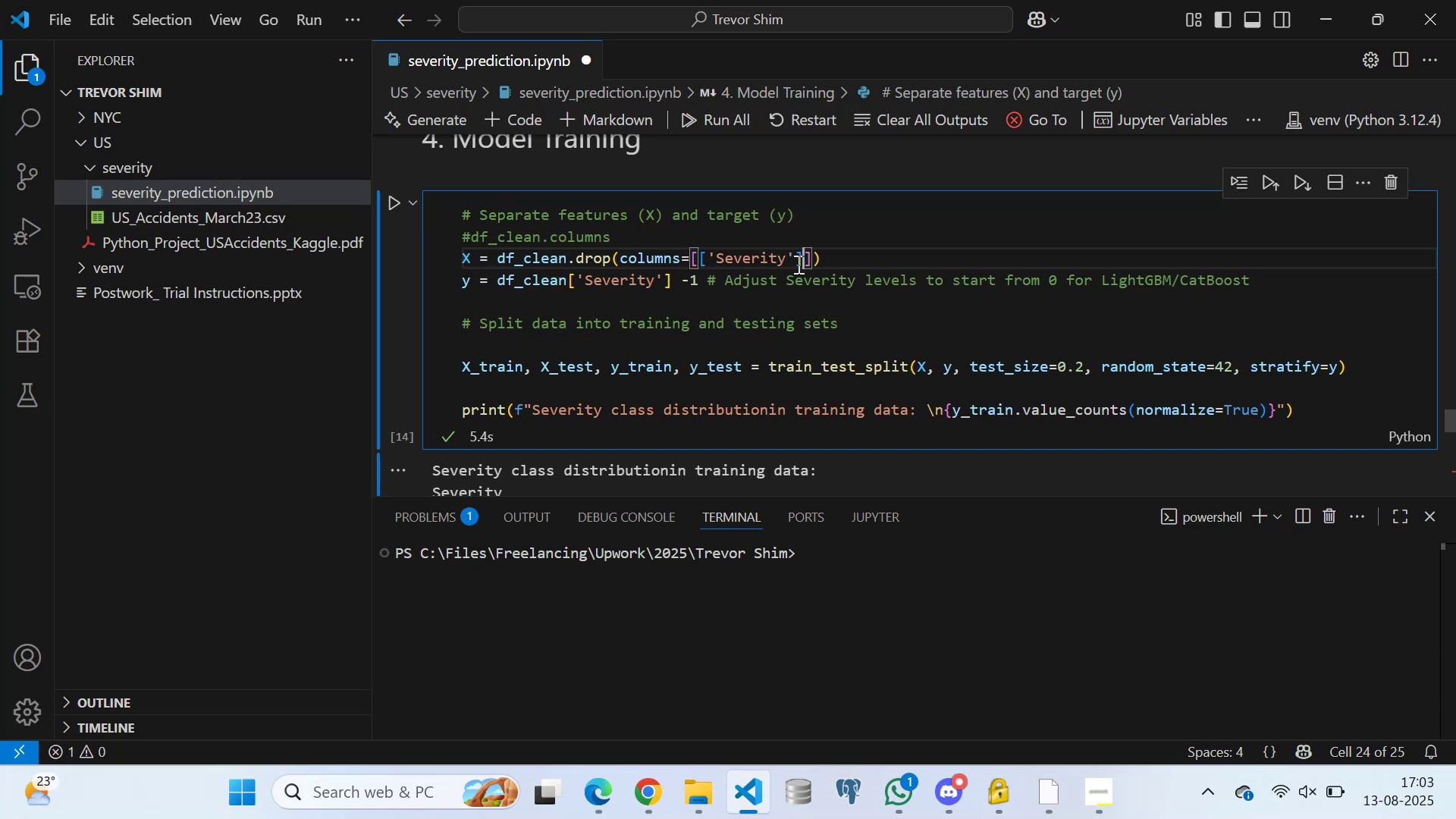 
left_click([796, 258])
 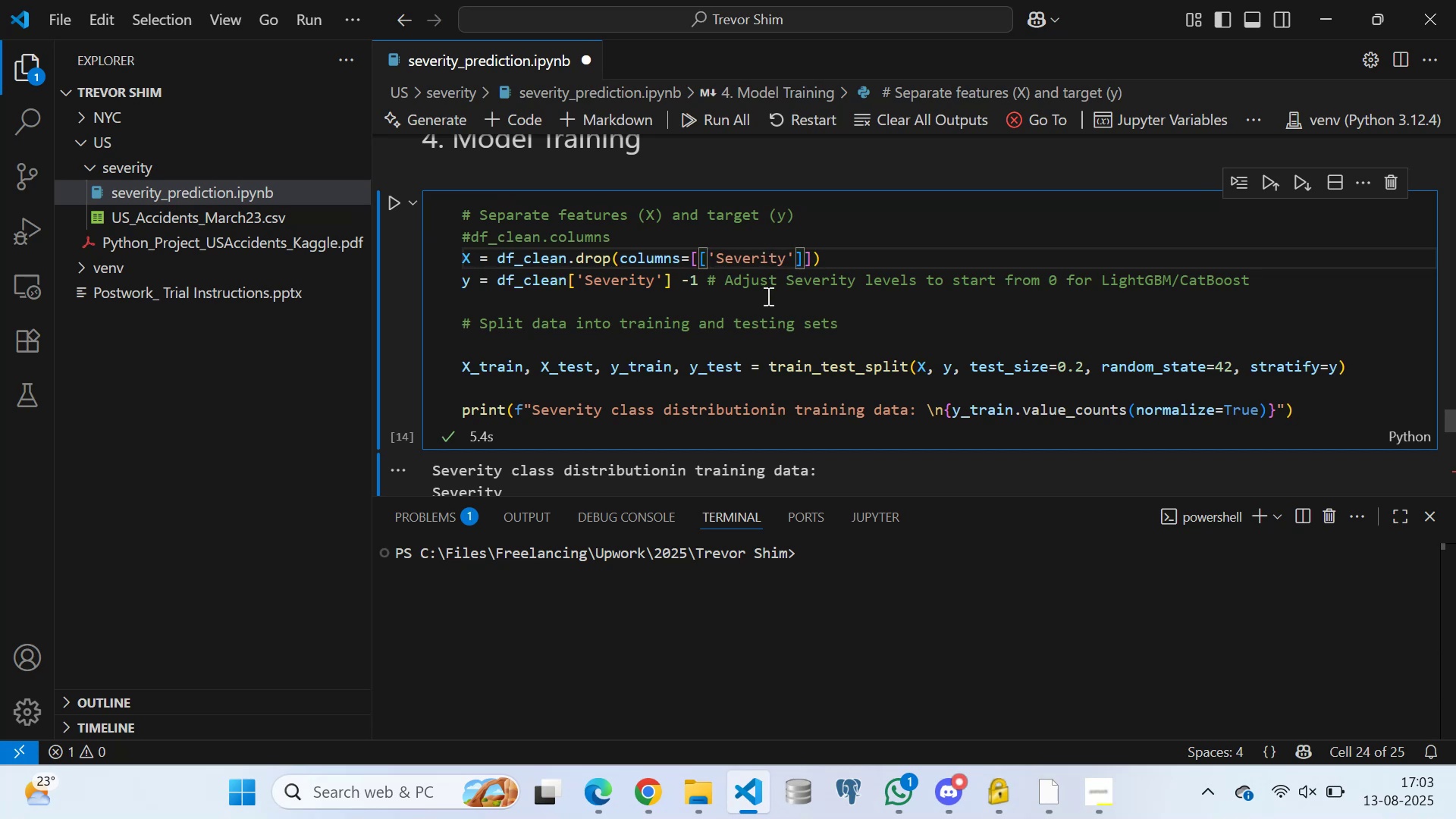 
type(, 'Start_Time)
 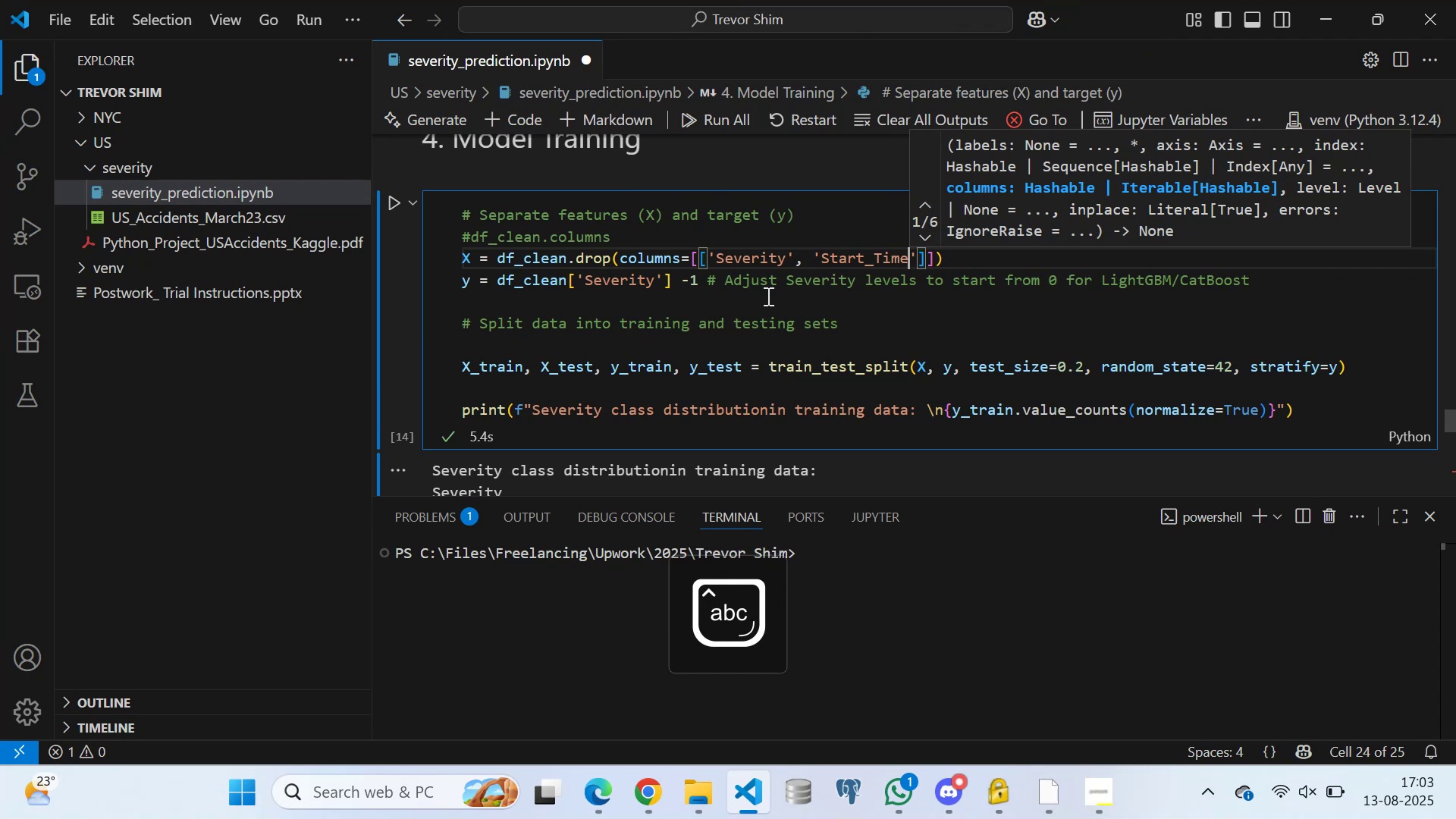 
key(ArrowRight)
 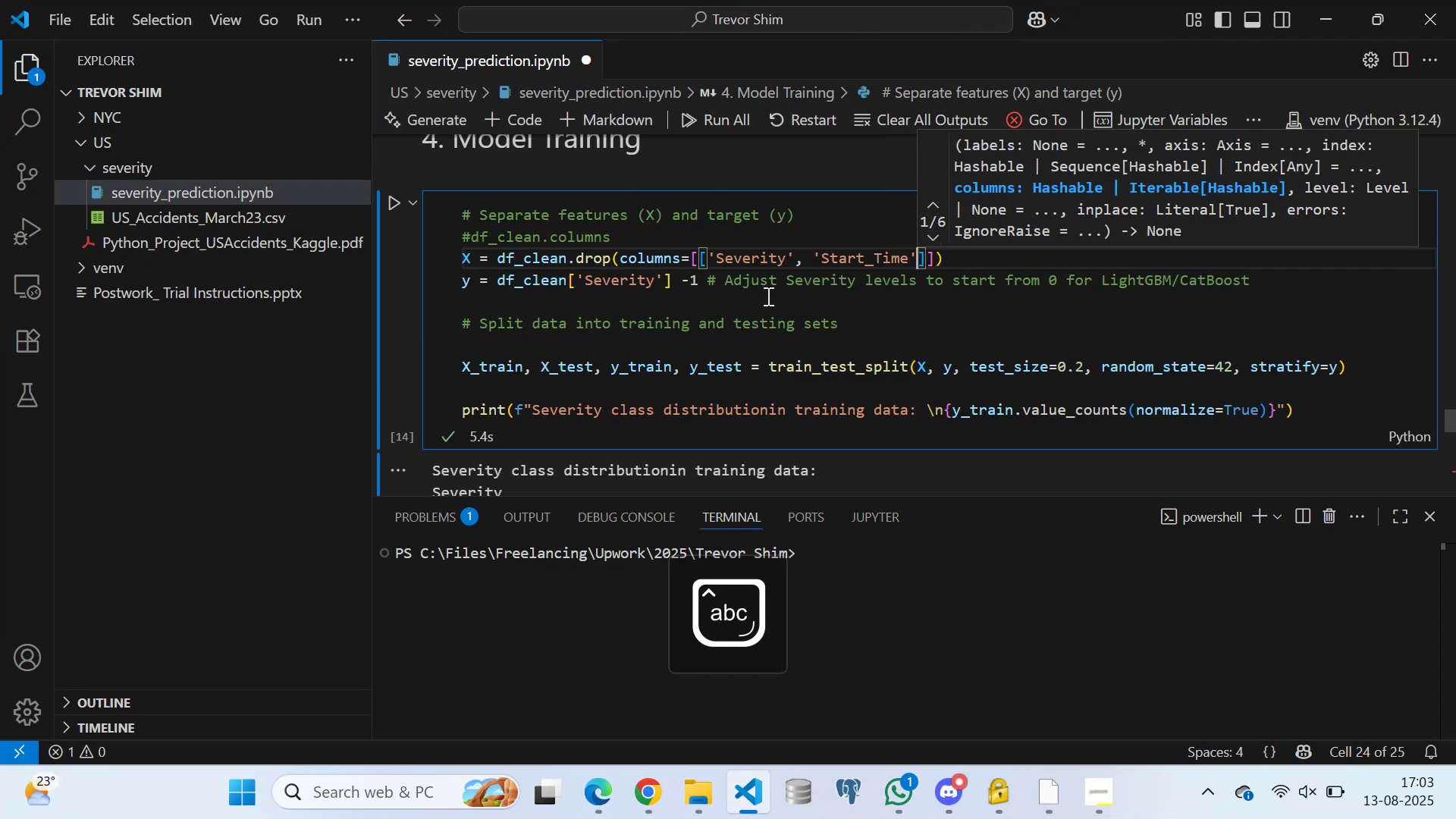 
key(ArrowRight)
 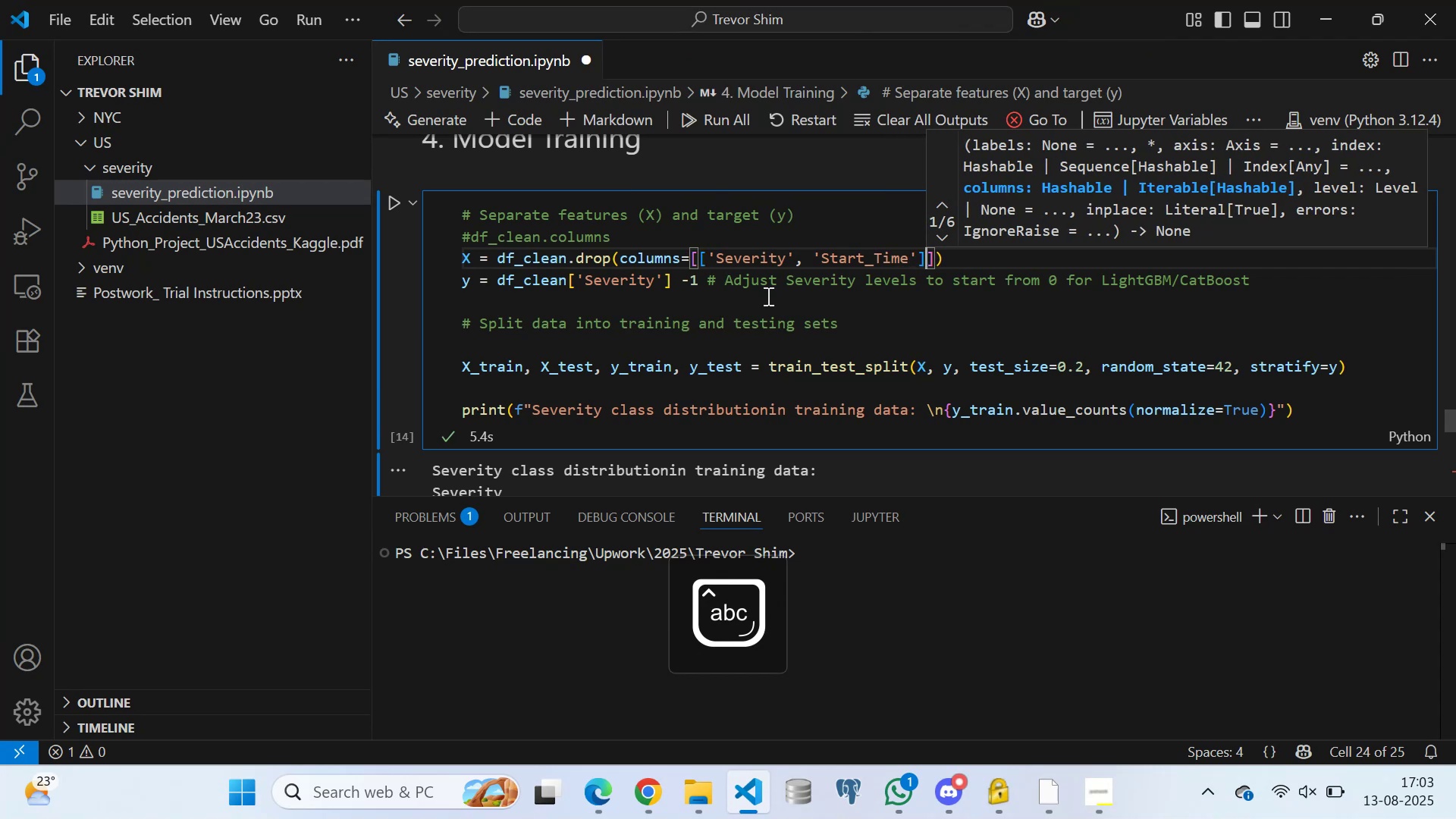 
key(ArrowRight)
 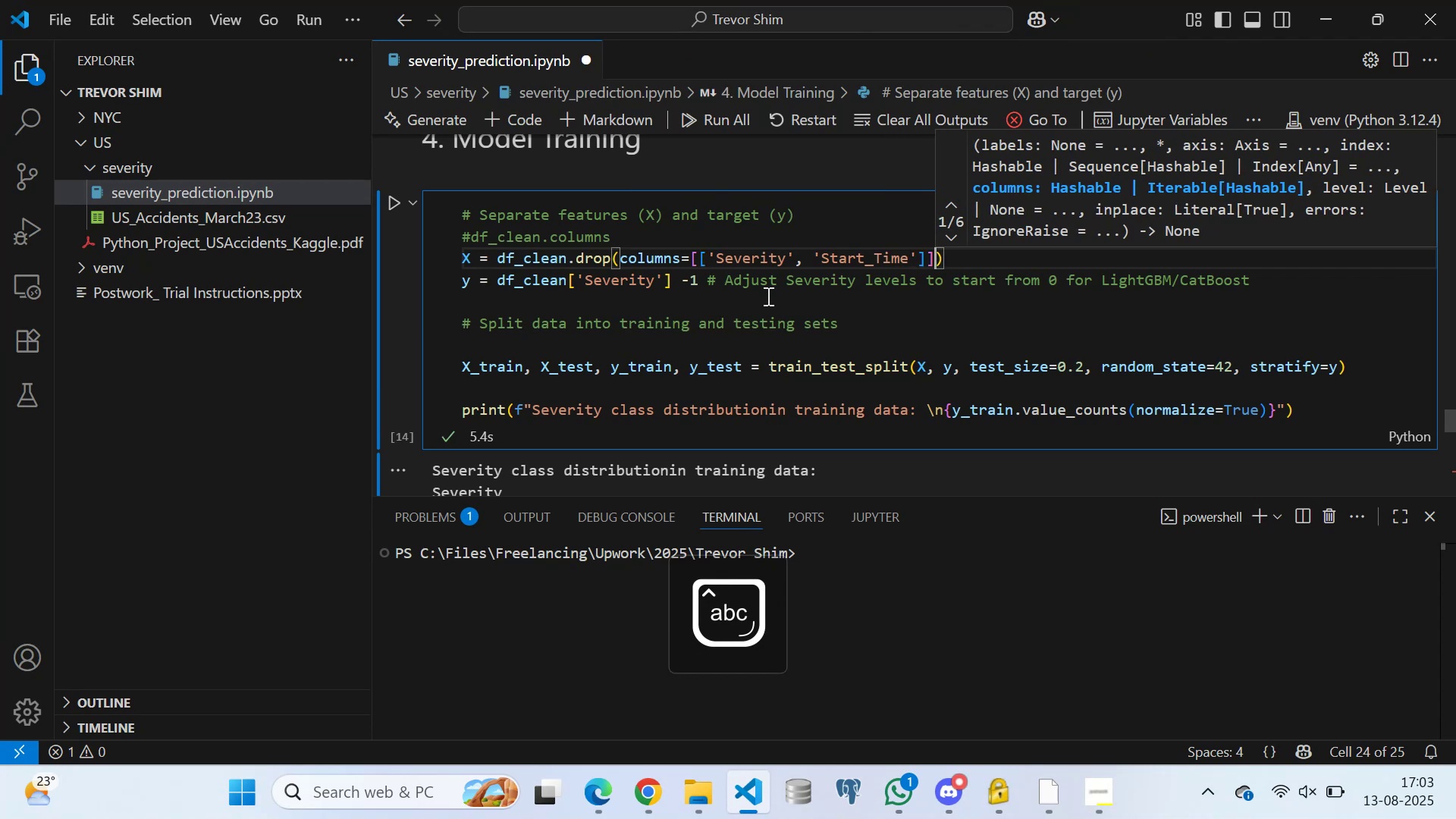 
key(ArrowRight)
 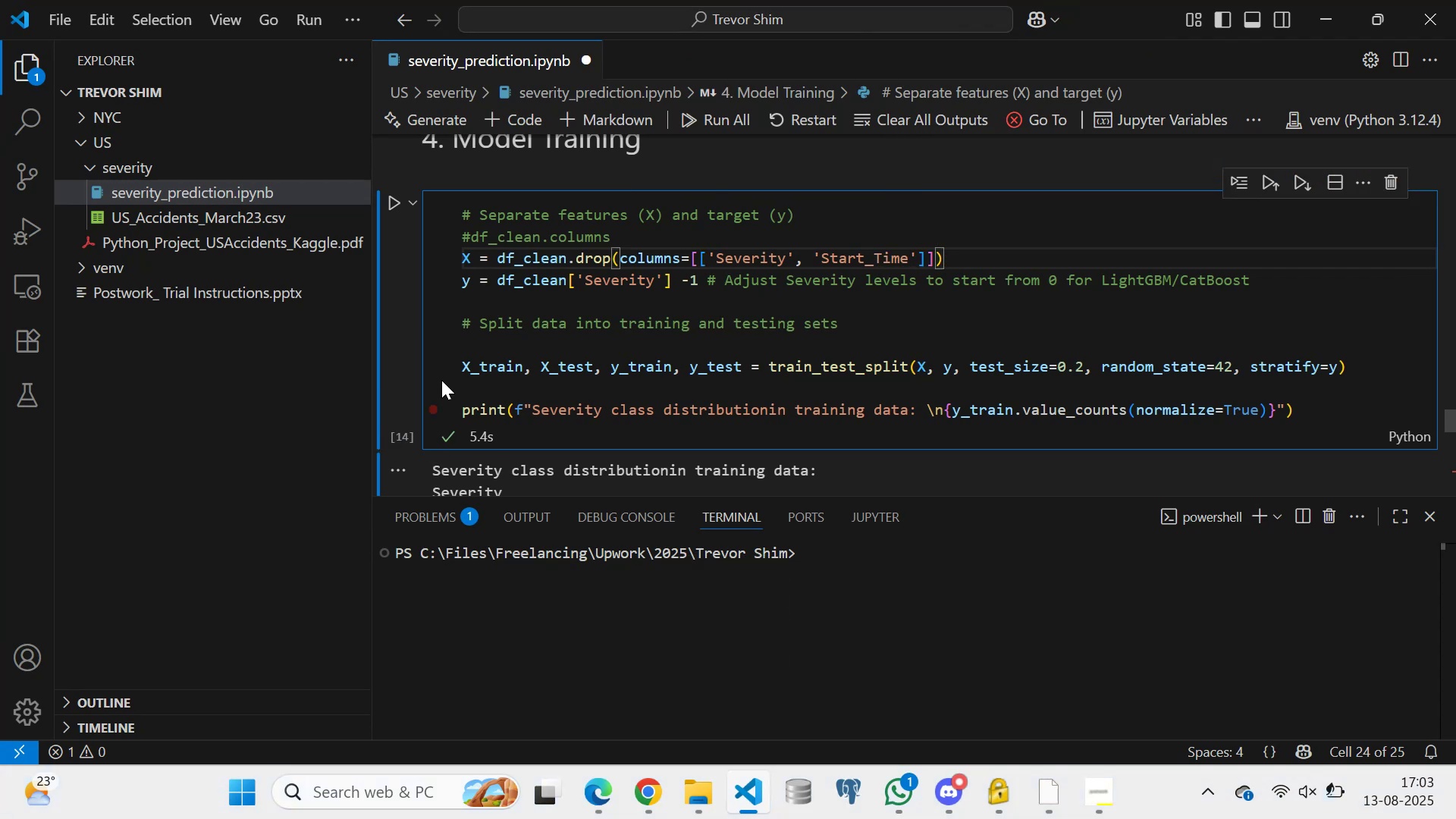 
scroll: coordinate [507, 308], scroll_direction: down, amount: 1.0
 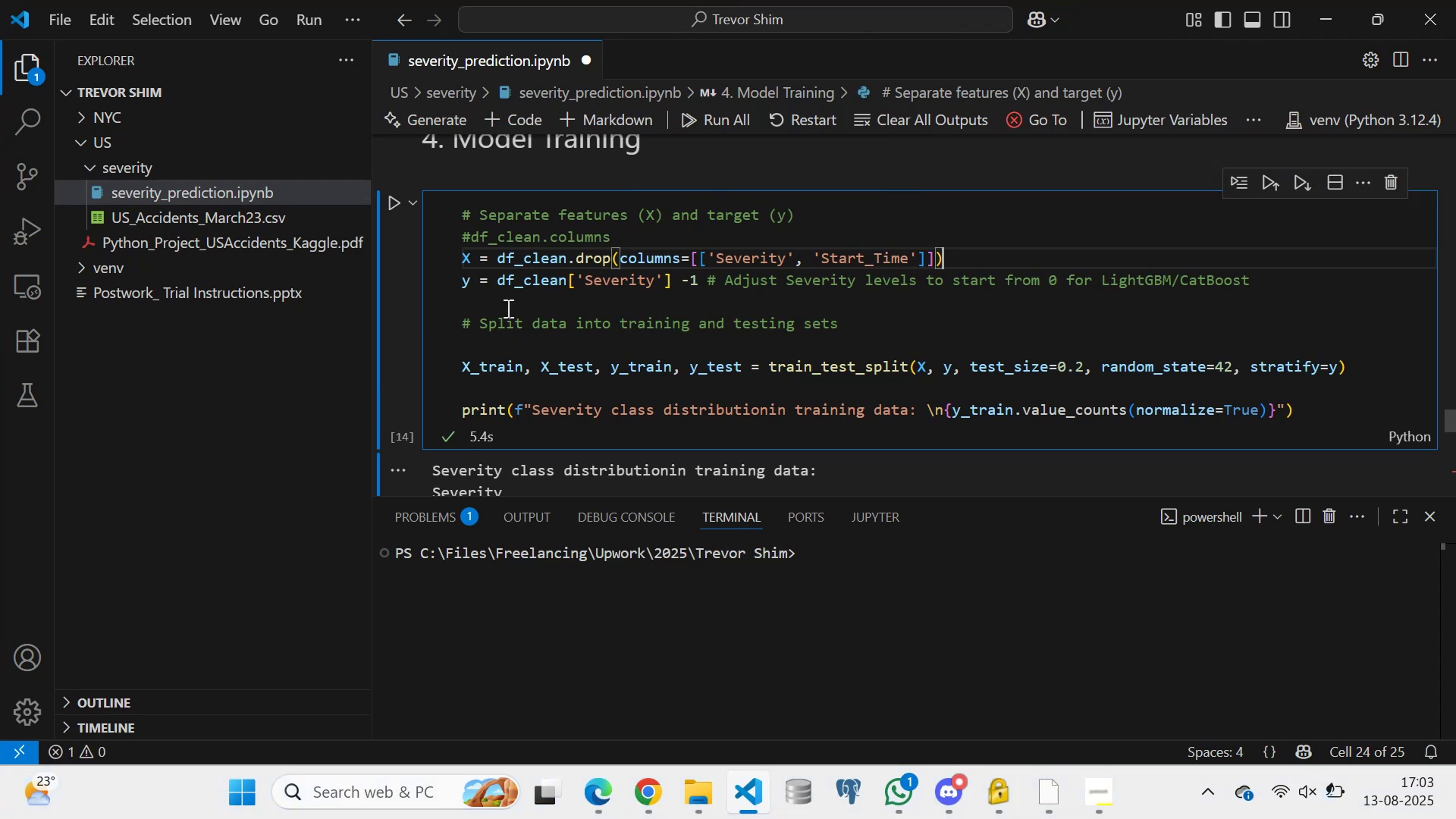 
left_click([507, 308])
 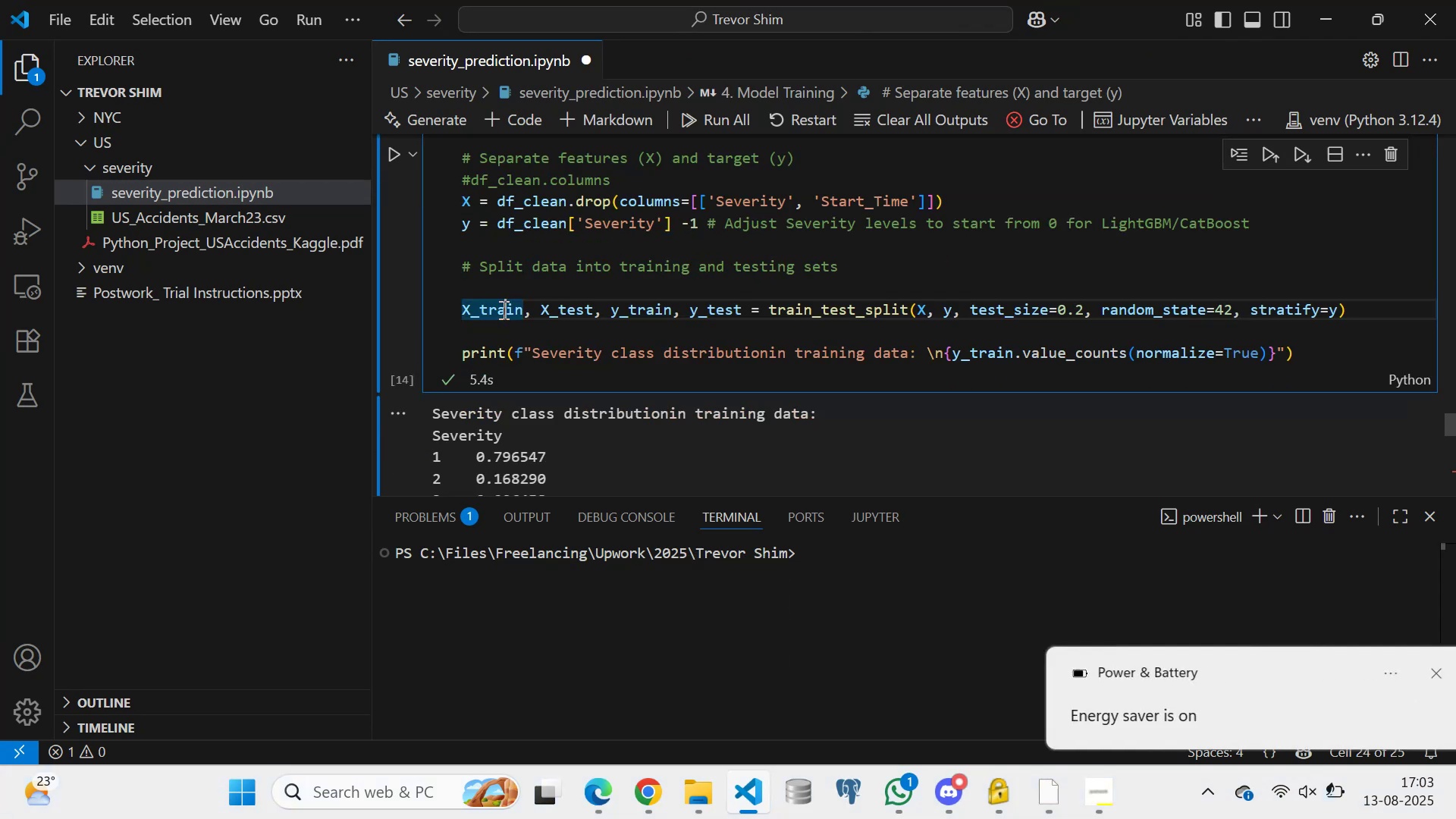 
scroll: coordinate [520, 291], scroll_direction: down, amount: 1.0
 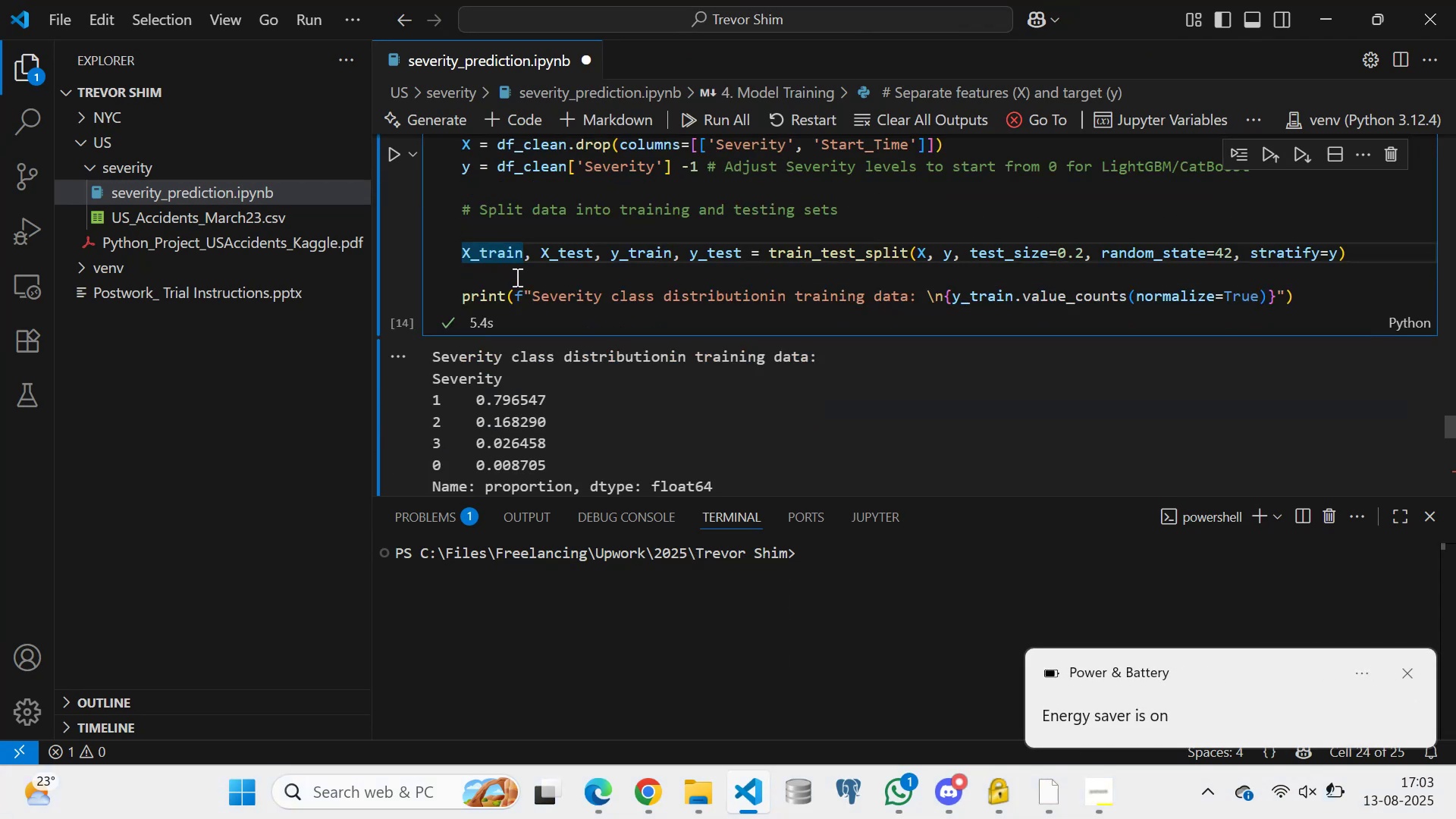 
left_click([516, 277])
 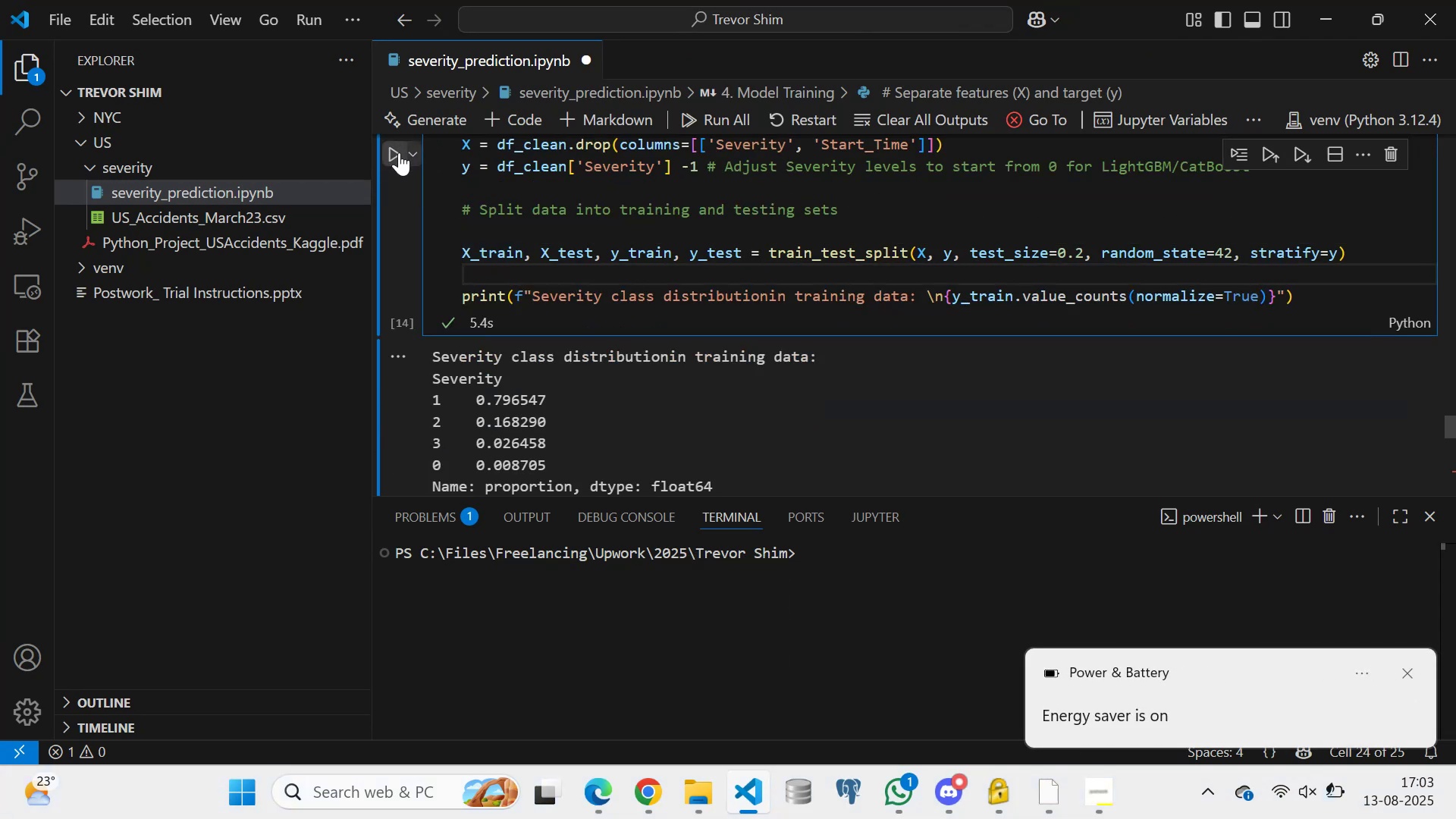 
left_click([399, 152])
 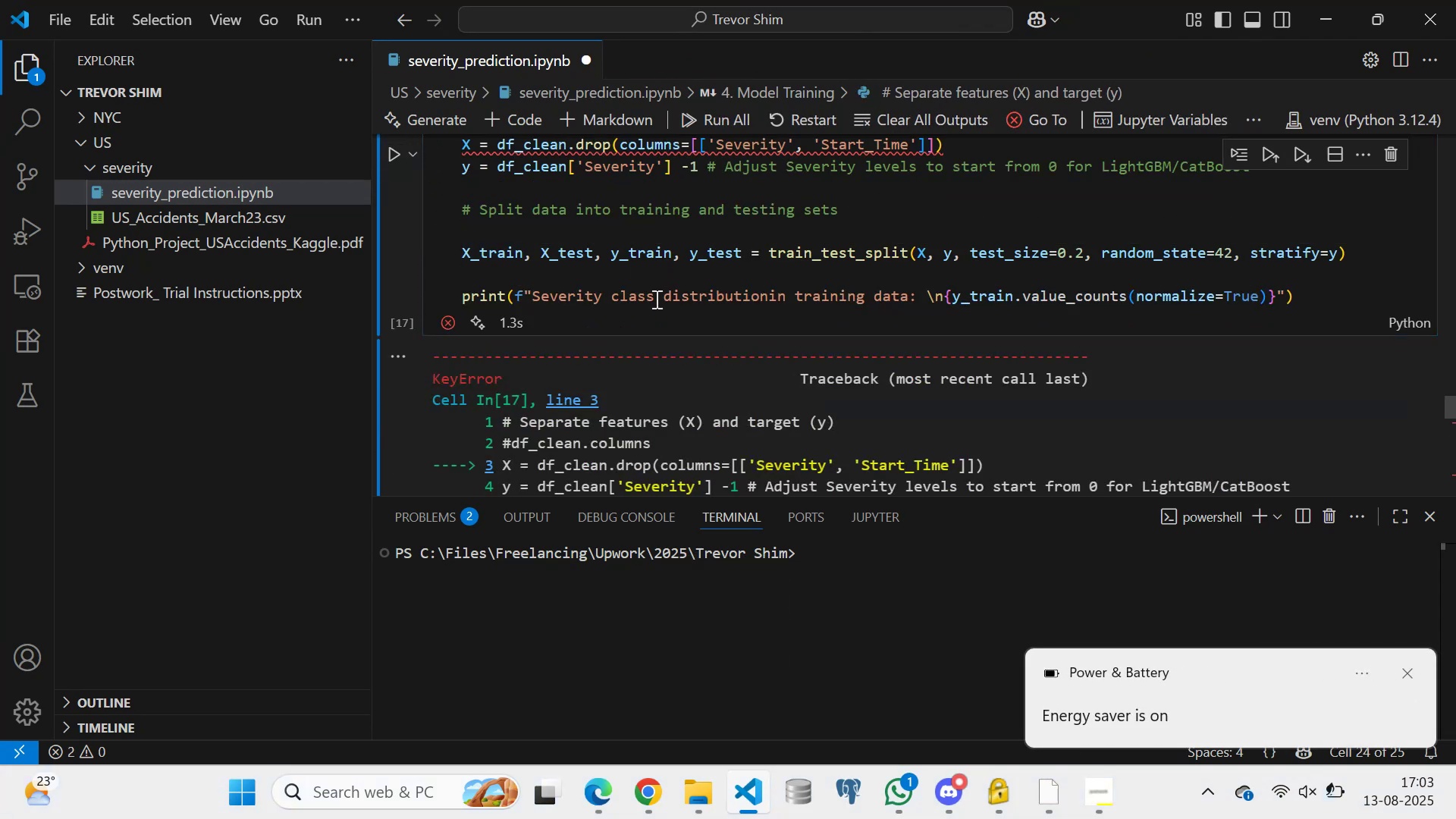 
scroll: coordinate [651, 301], scroll_direction: down, amount: 2.0
 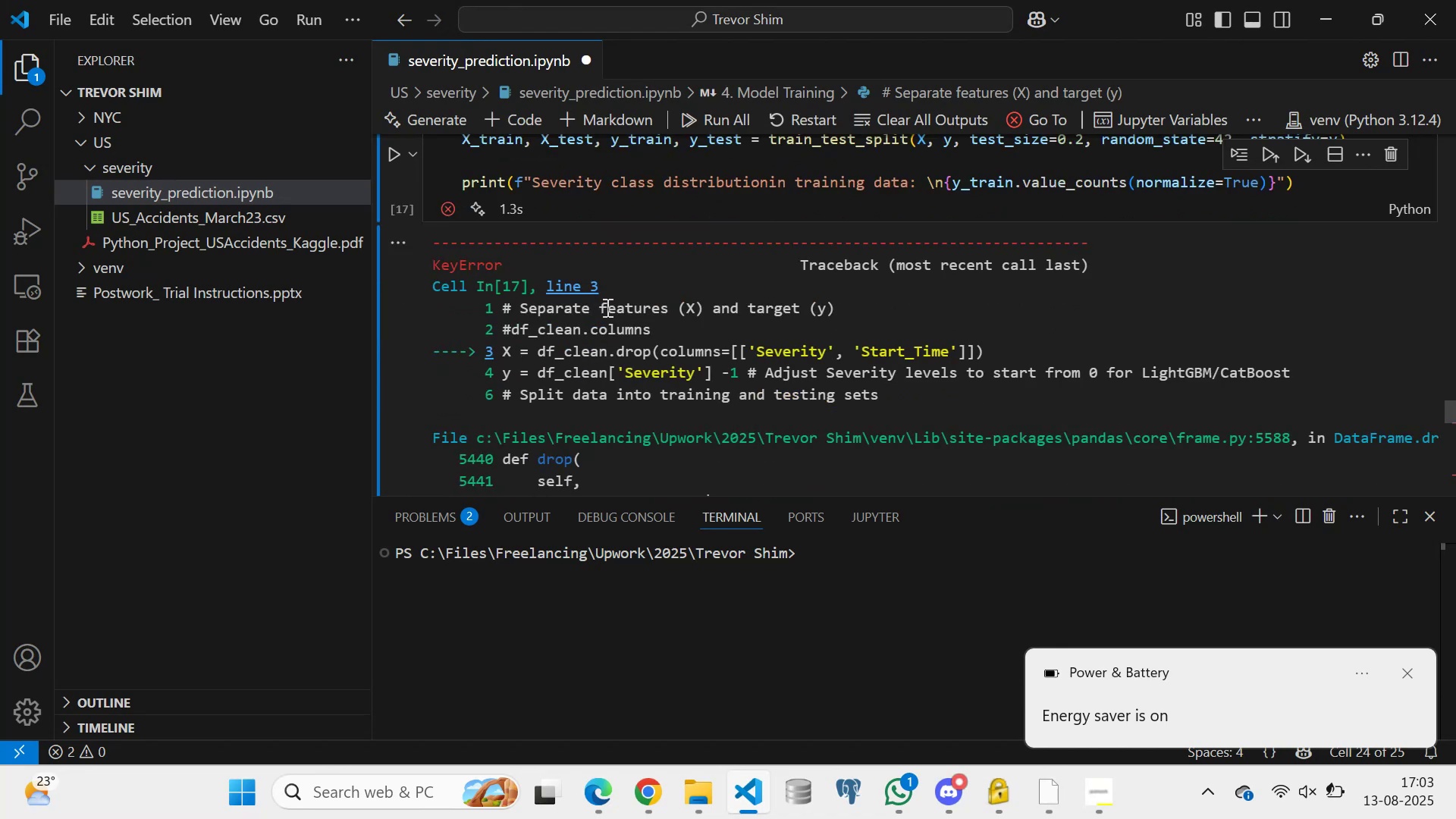 
scroll: coordinate [588, 298], scroll_direction: up, amount: 5.0
 